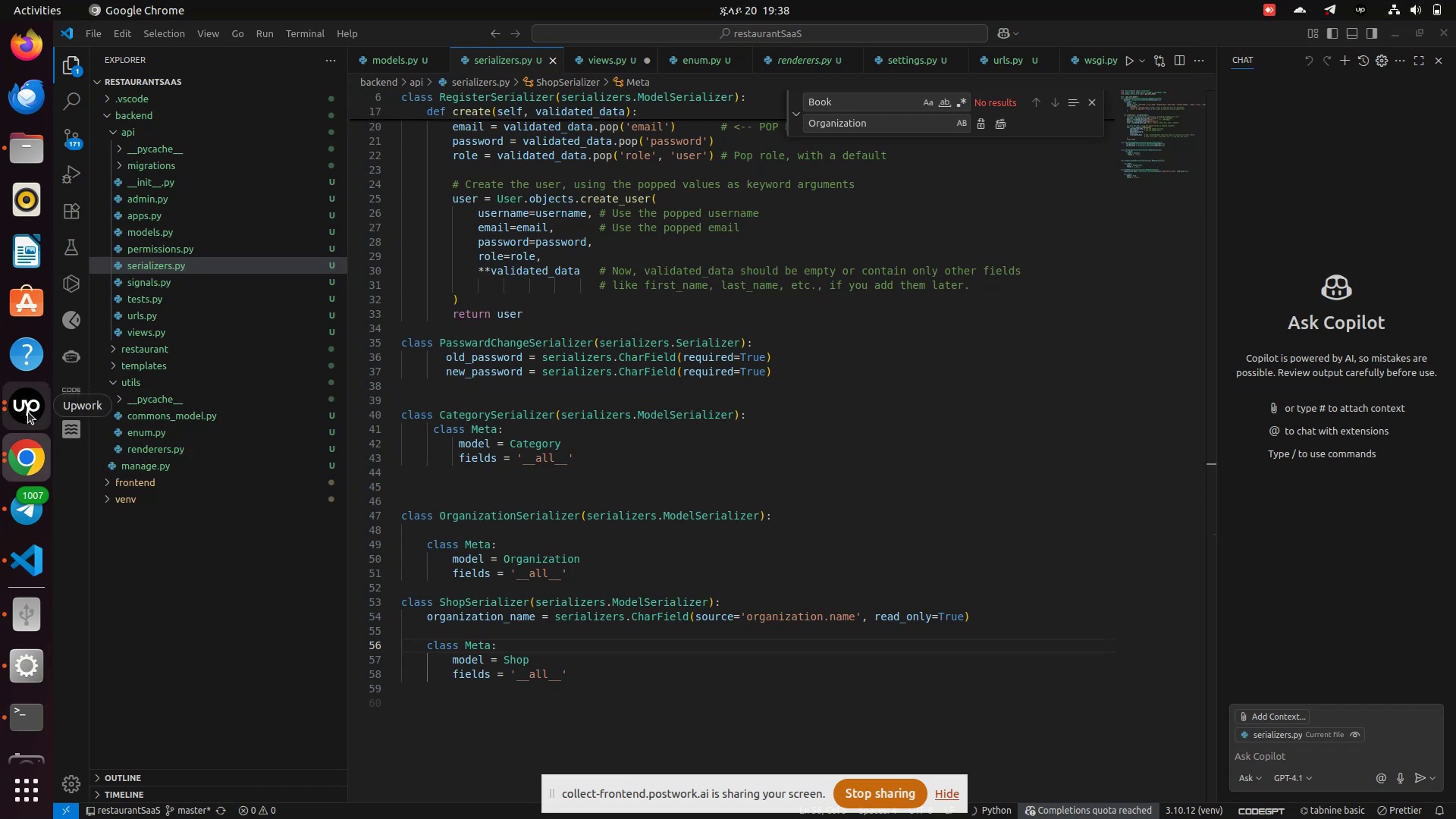 
left_click([28, 412])
 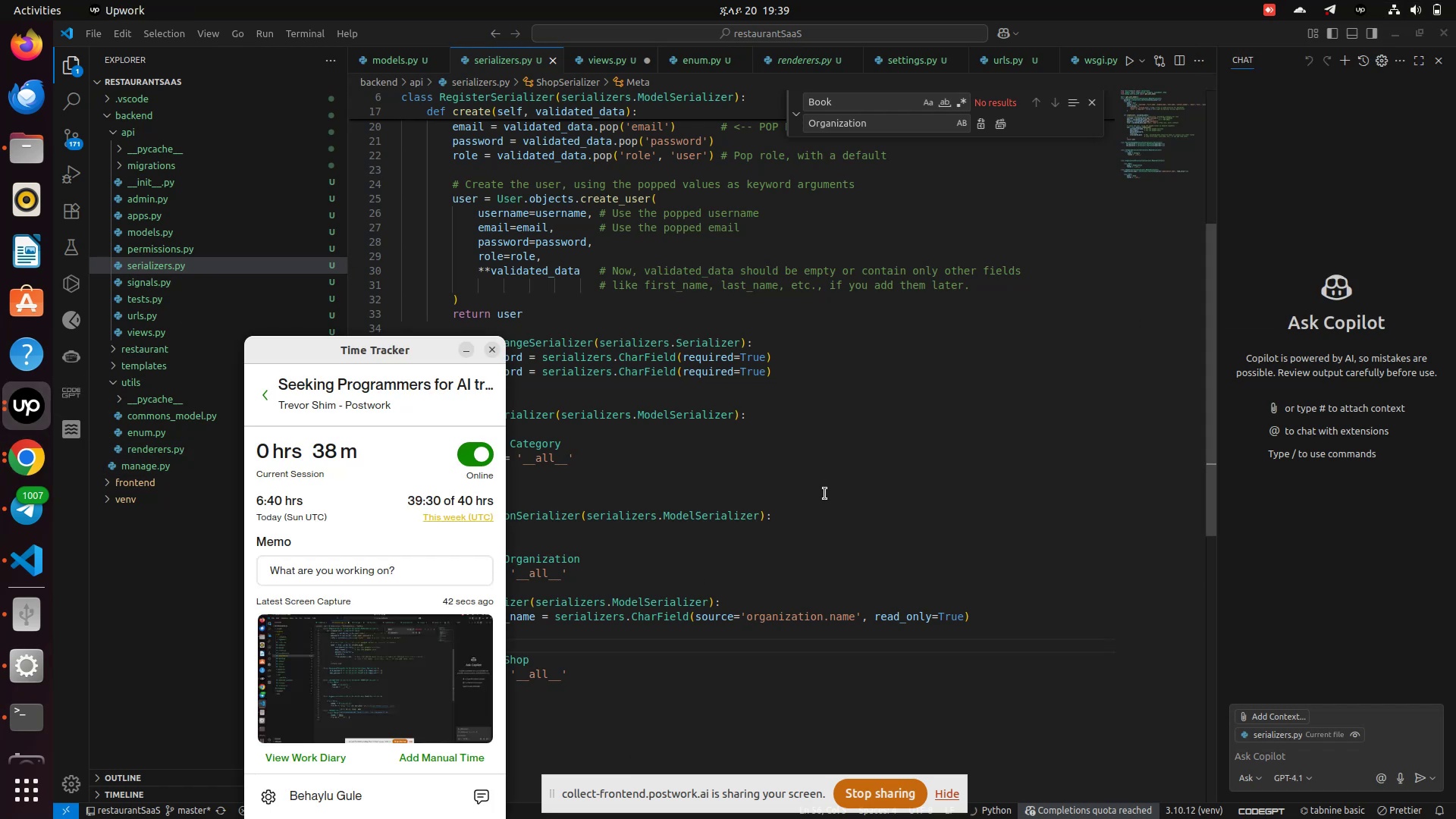 
left_click([825, 494])
 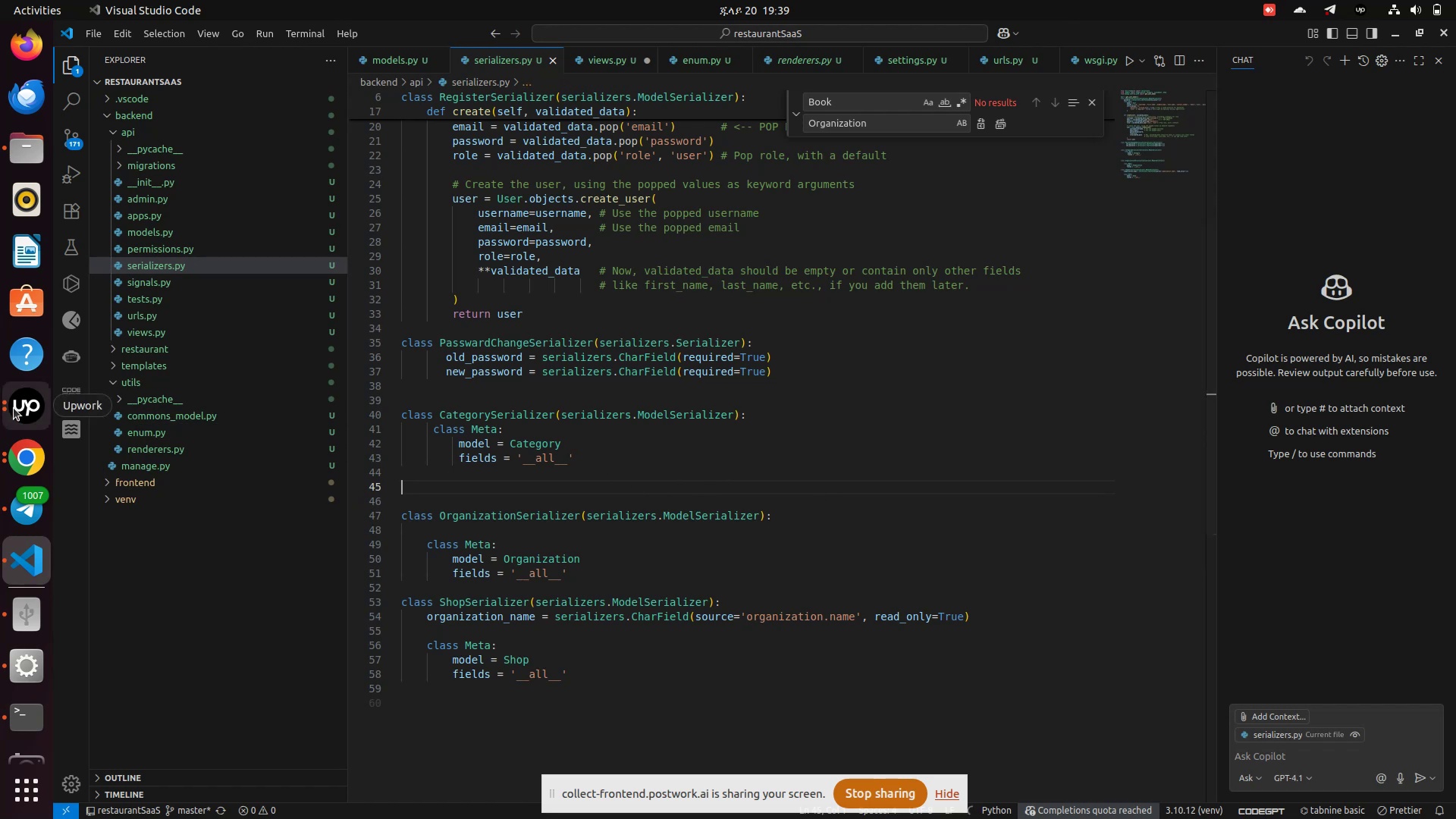 
left_click([16, 409])
 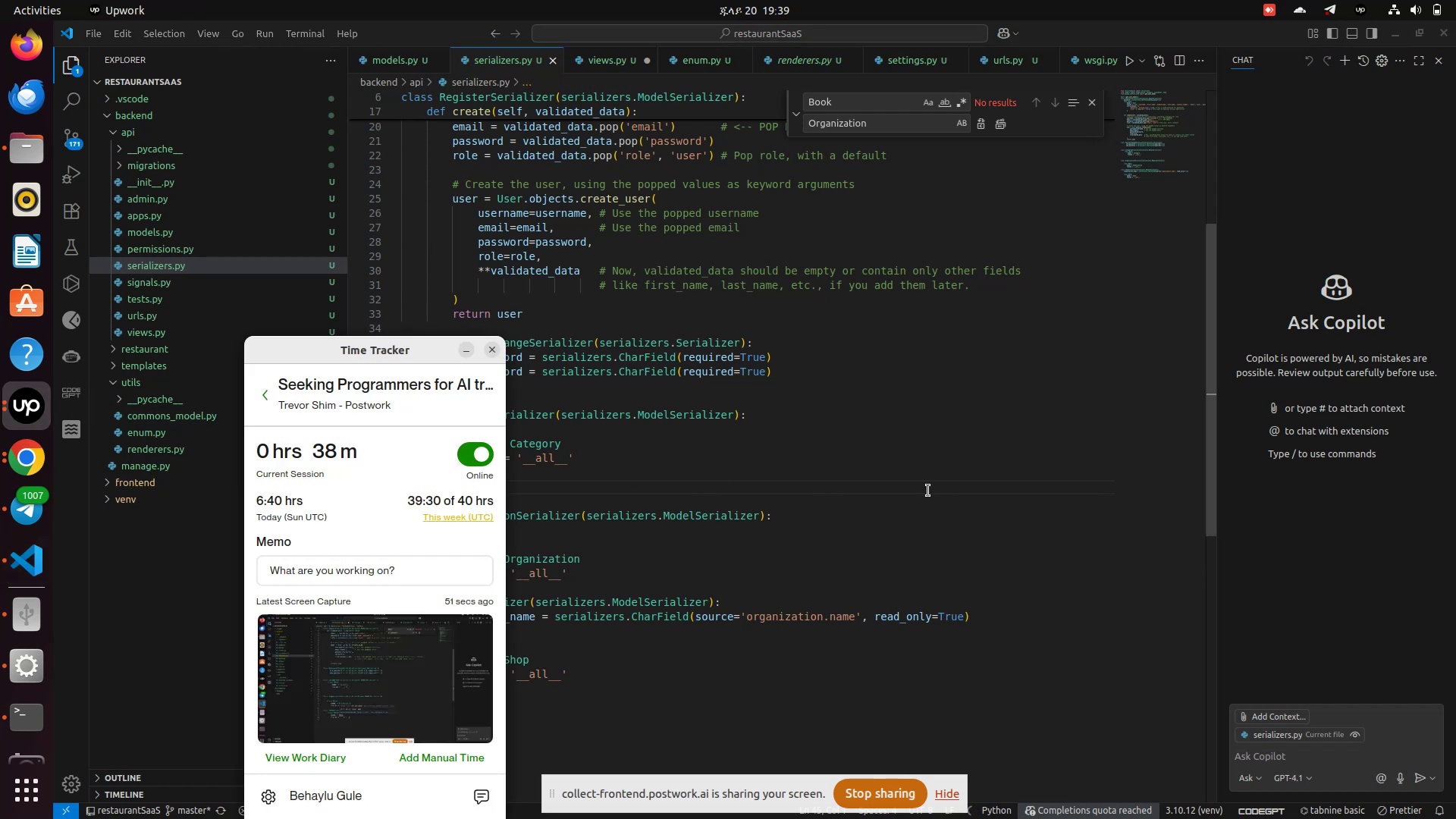 
wait(5.48)
 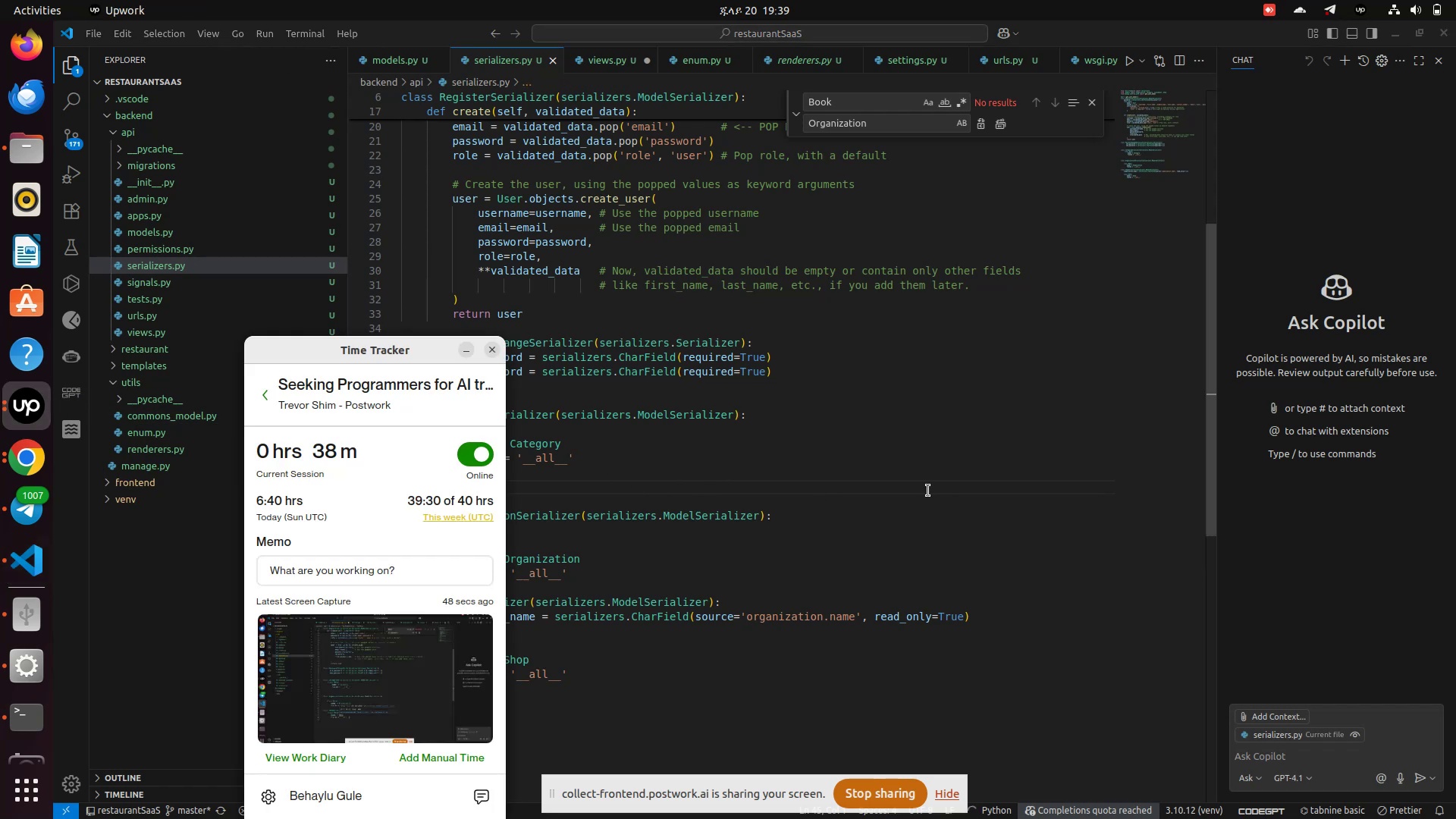 
left_click([928, 491])
 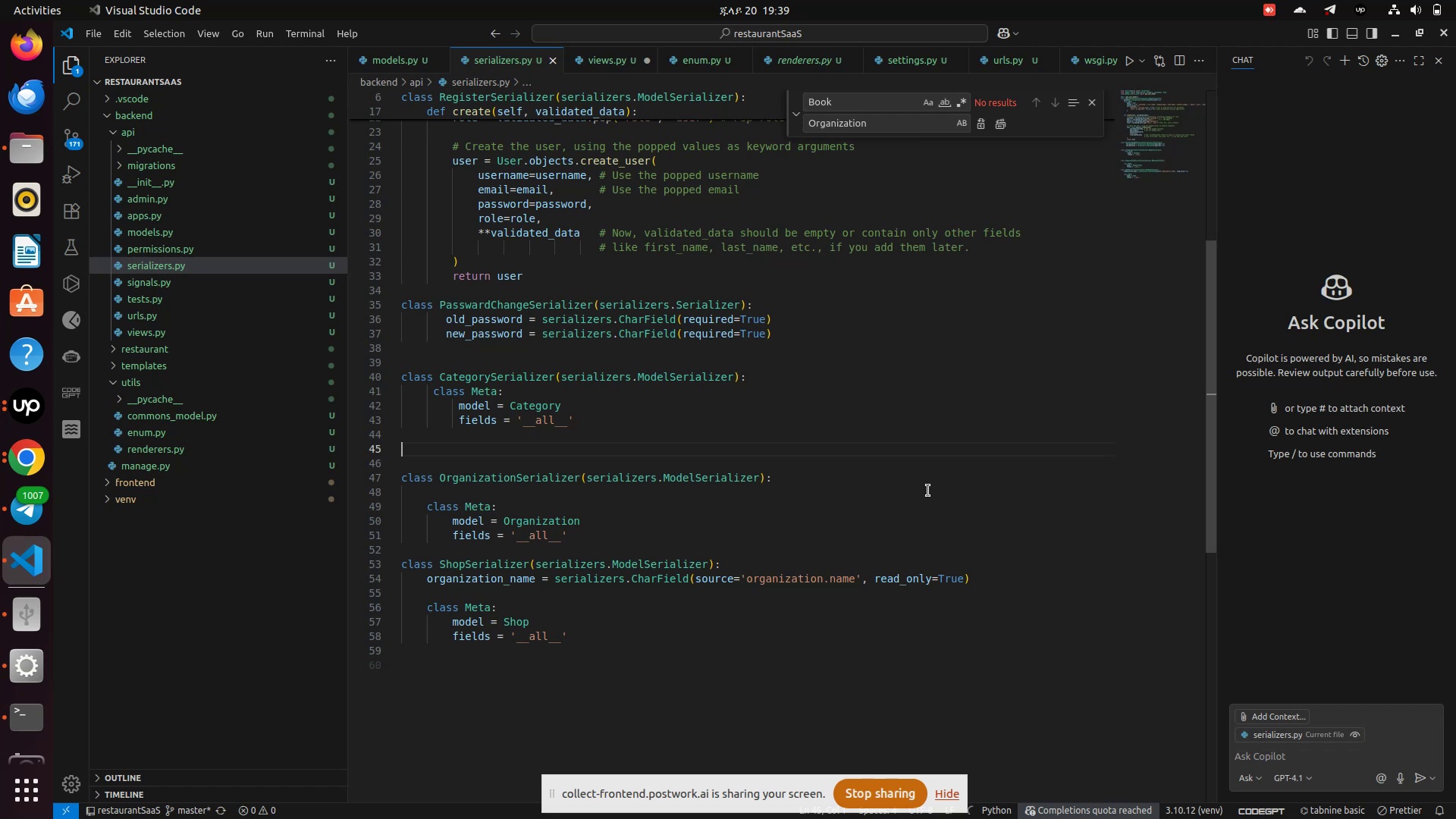 
scroll: coordinate [928, 491], scroll_direction: down, amount: 2.0
 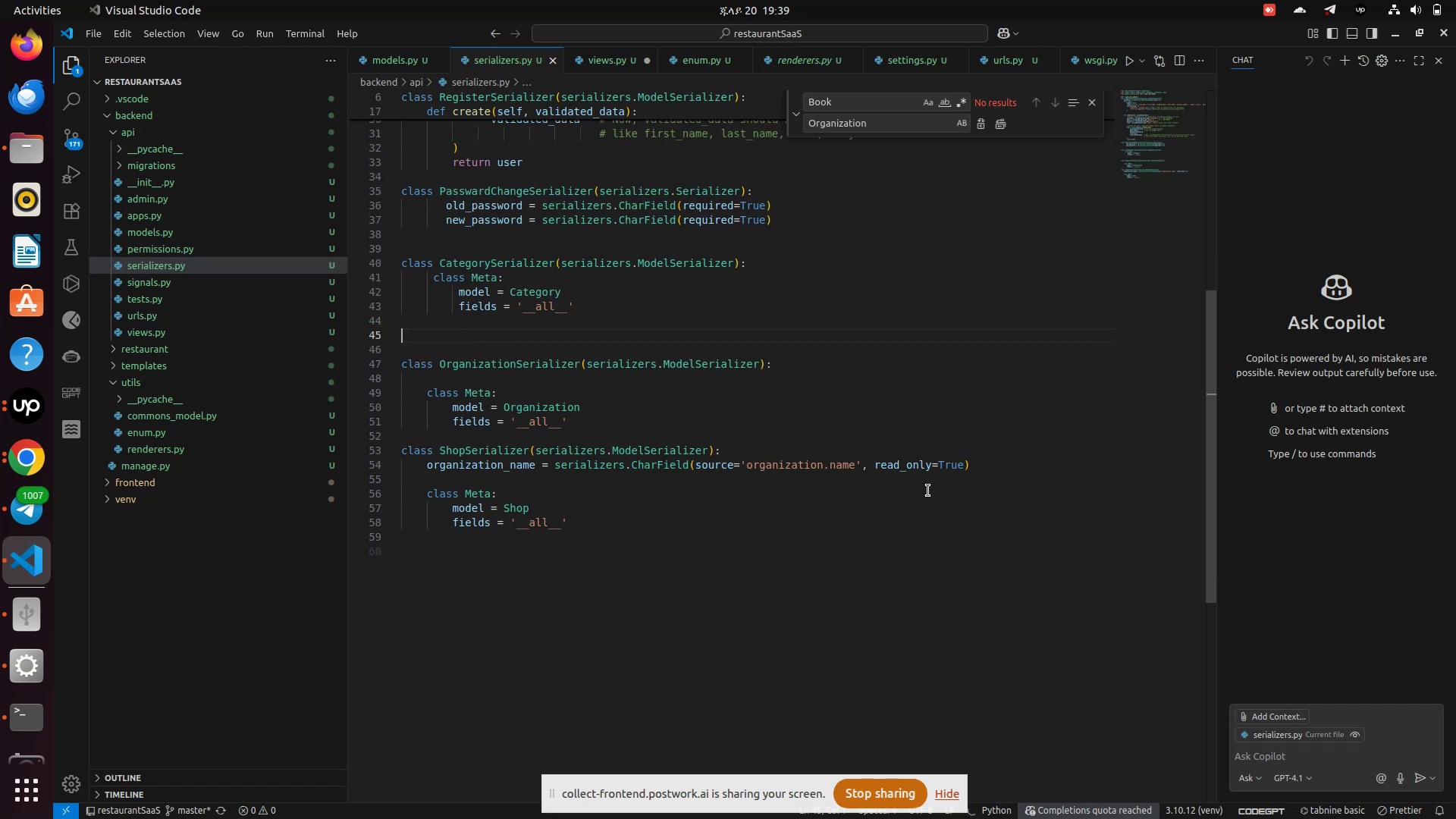 
scroll: coordinate [928, 491], scroll_direction: up, amount: 11.0
 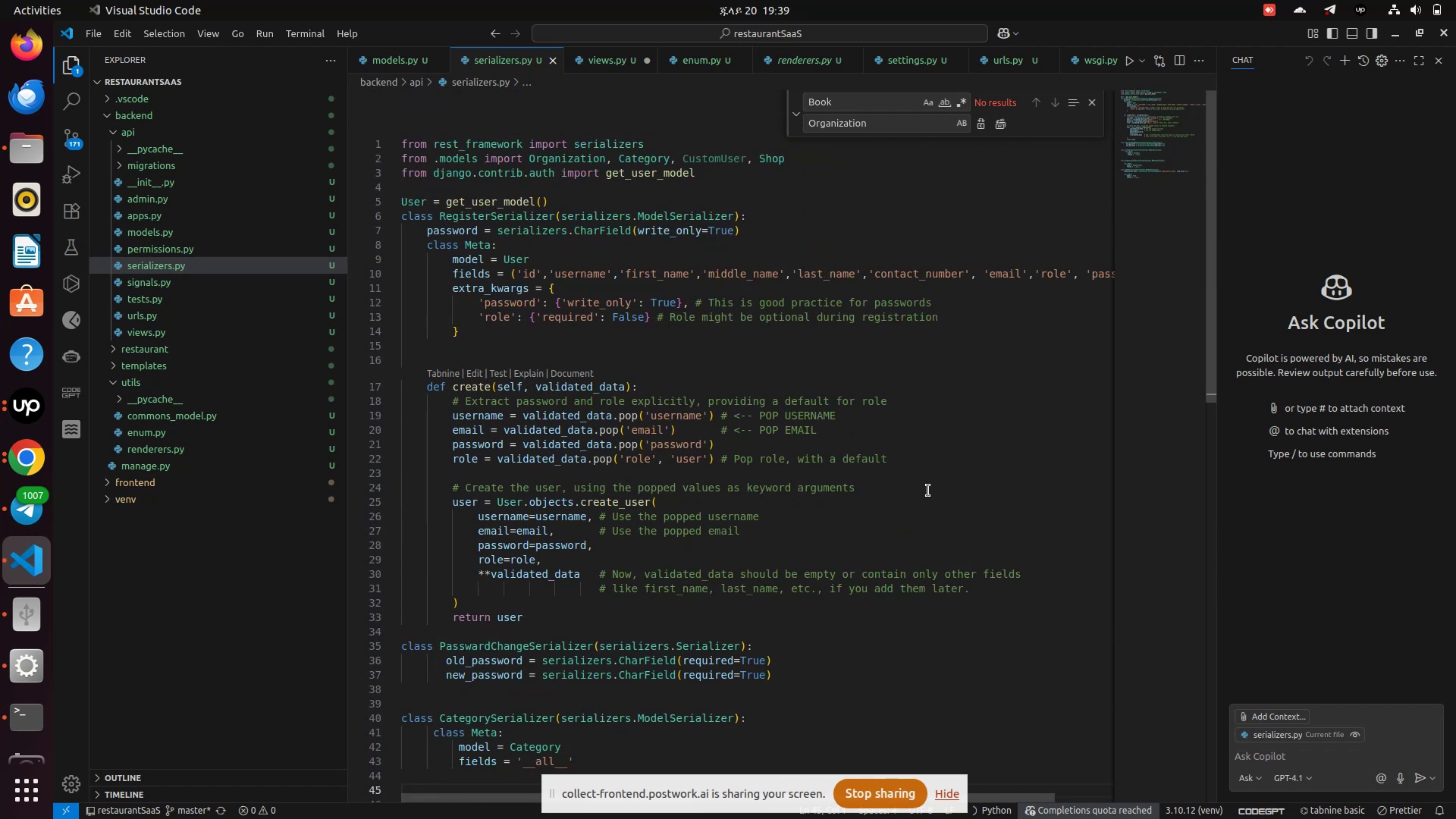 
scroll: coordinate [928, 491], scroll_direction: none, amount: 0.0
 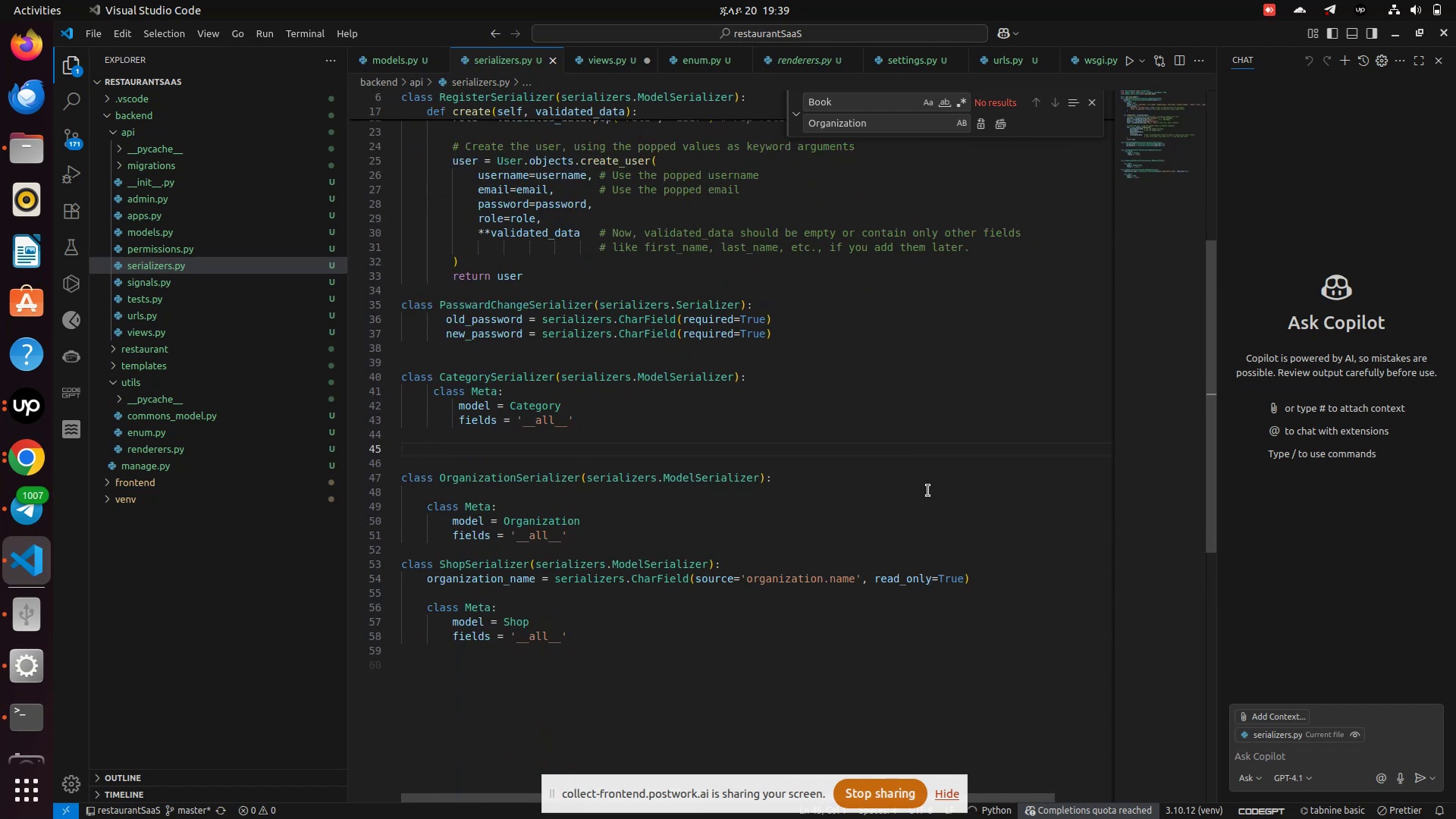 
scroll: coordinate [928, 491], scroll_direction: down, amount: 6.0
 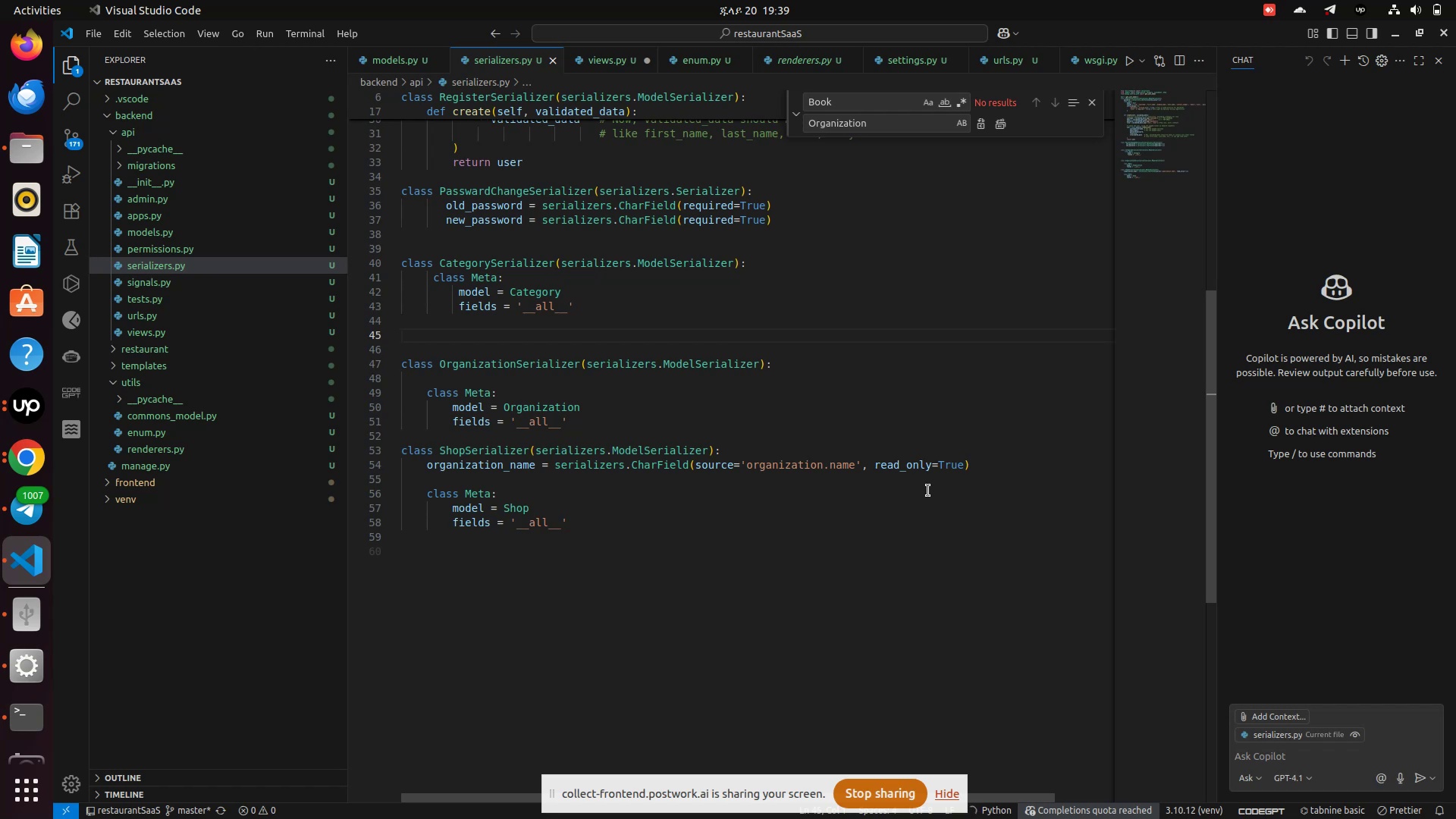 
wait(14.34)
 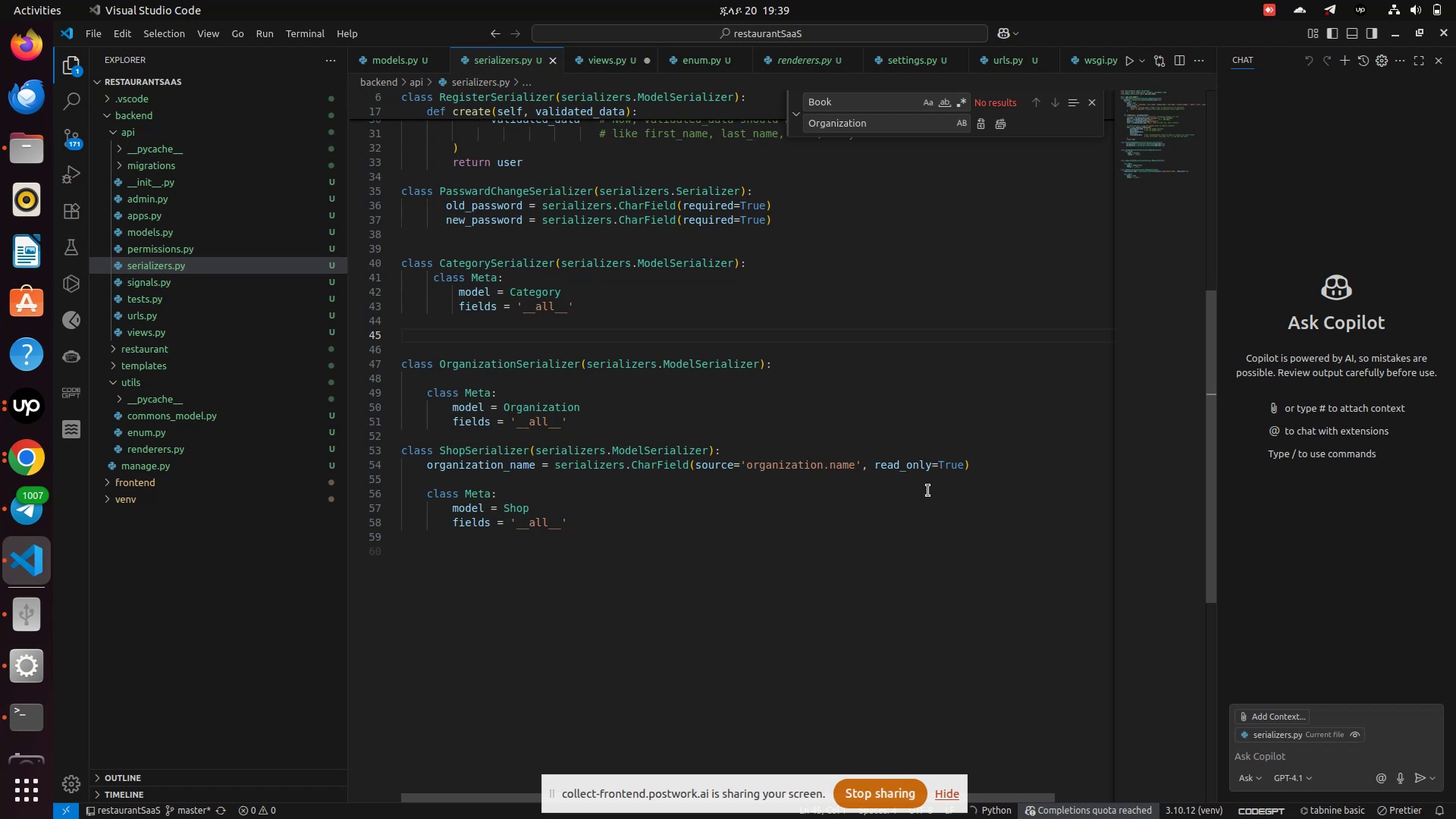 
hold_key(key=ControlLeft, duration=0.42)
 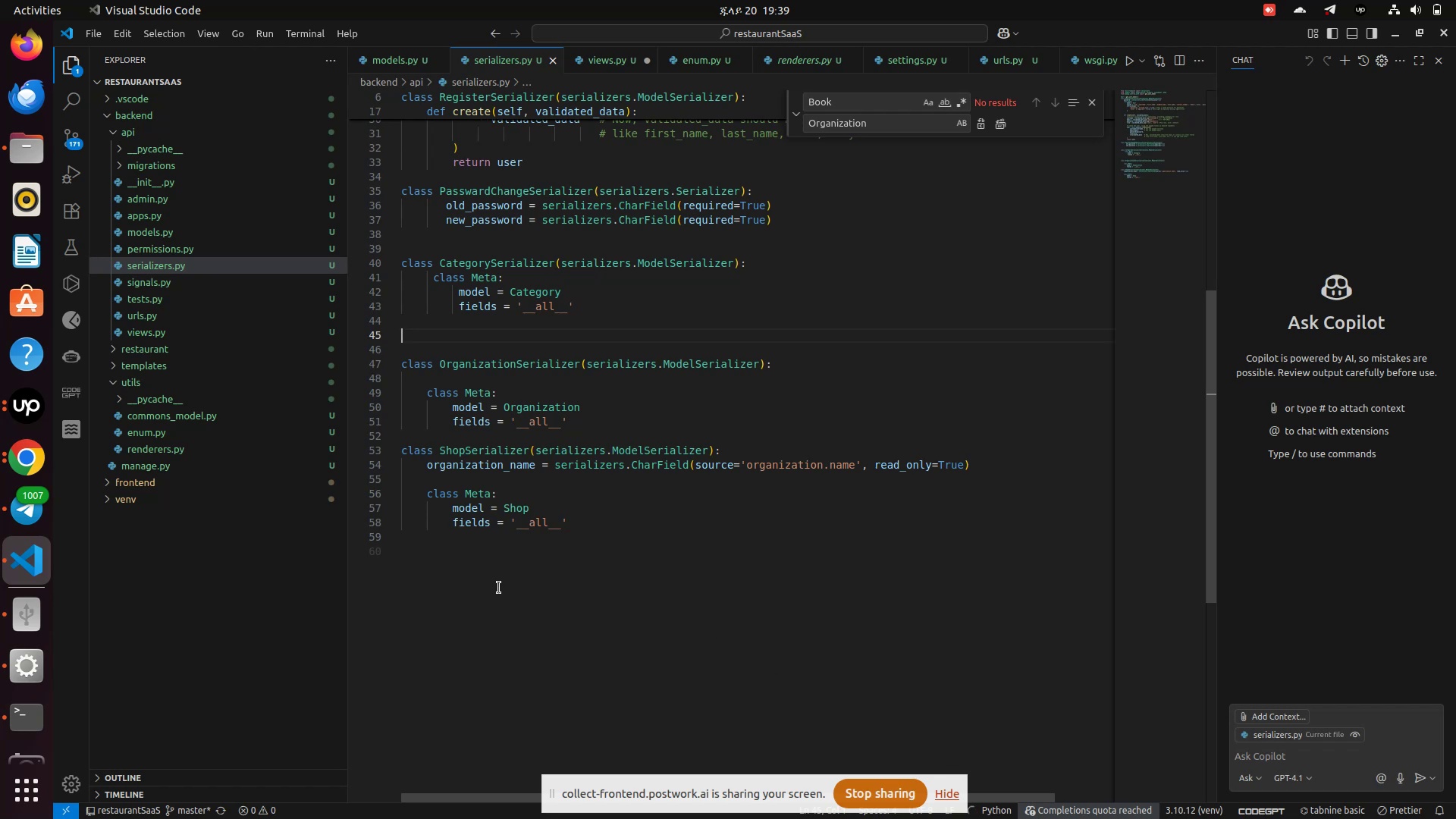 
key(Control+S)
 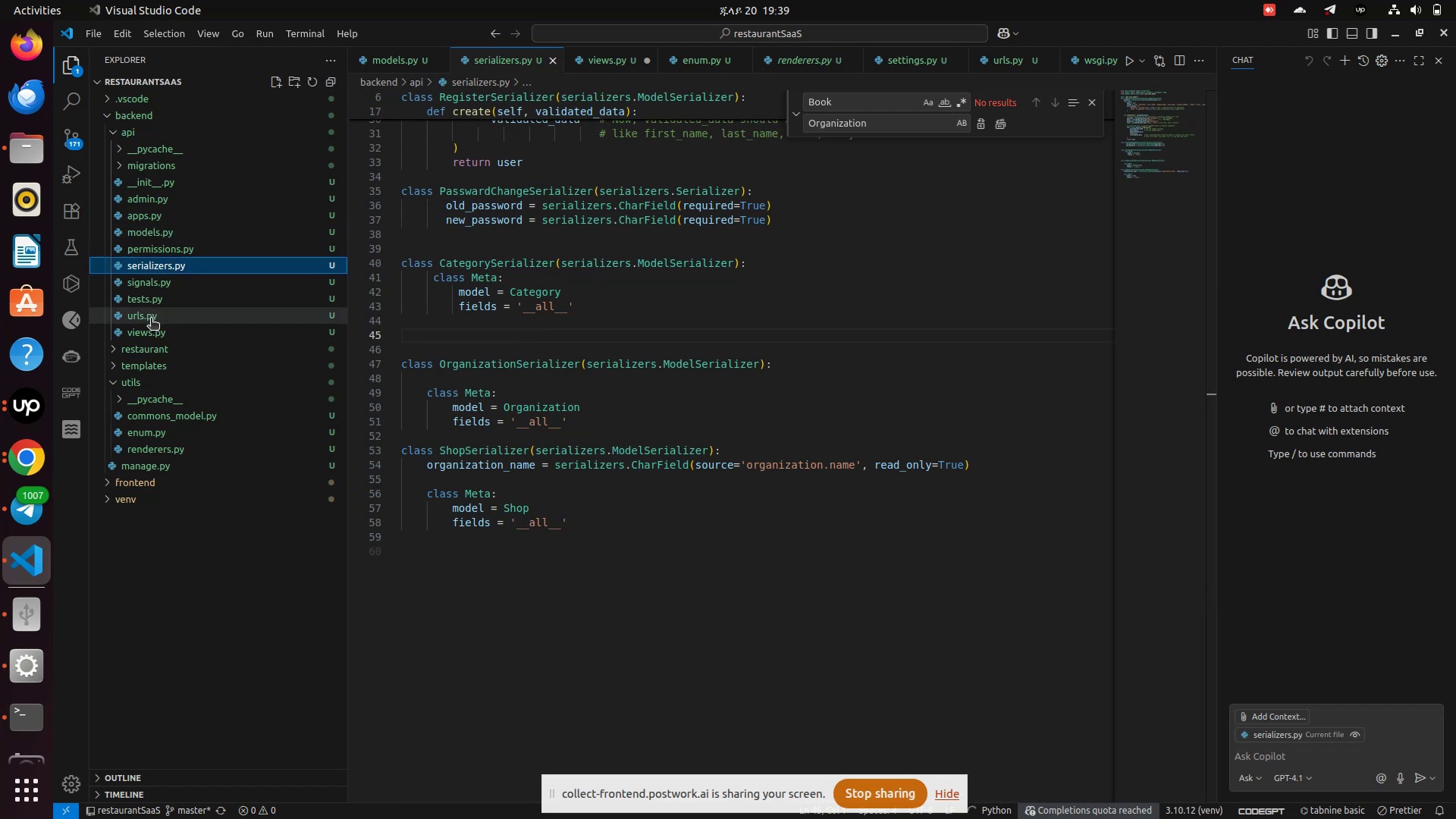 
left_click([151, 319])
 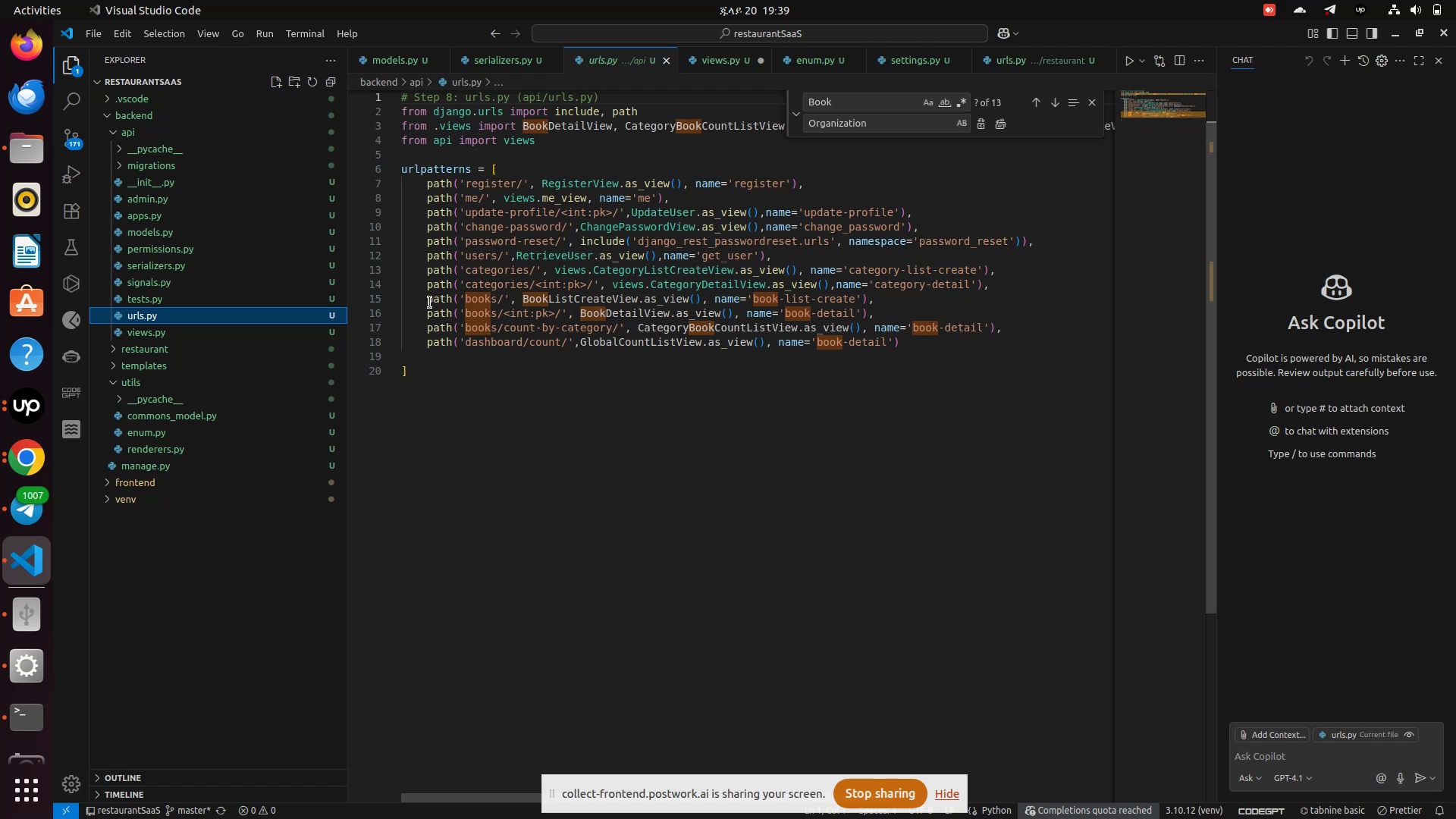 
left_click_drag(start_coordinate=[423, 297], to_coordinate=[915, 310])
 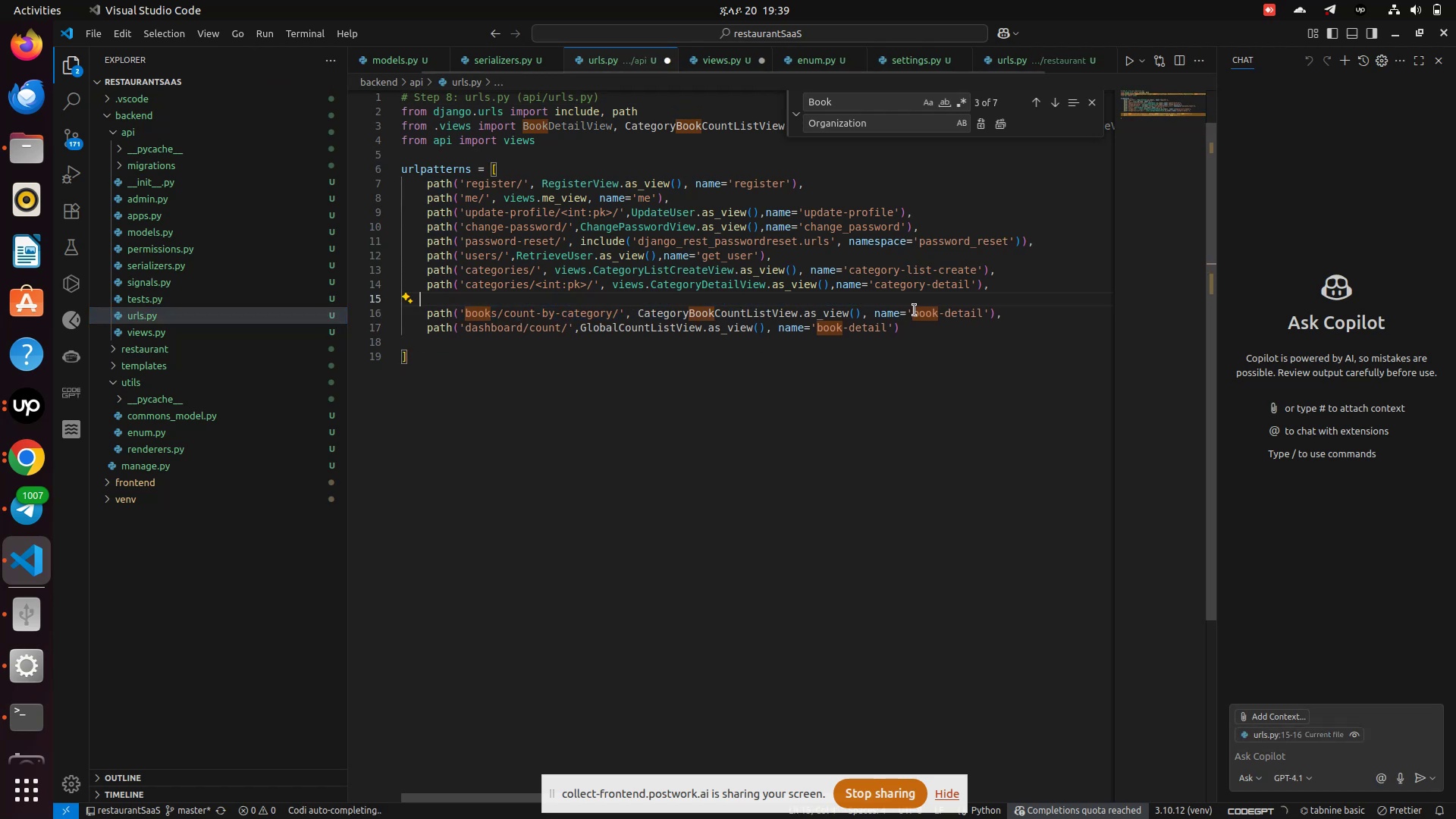 
key(Backspace)
 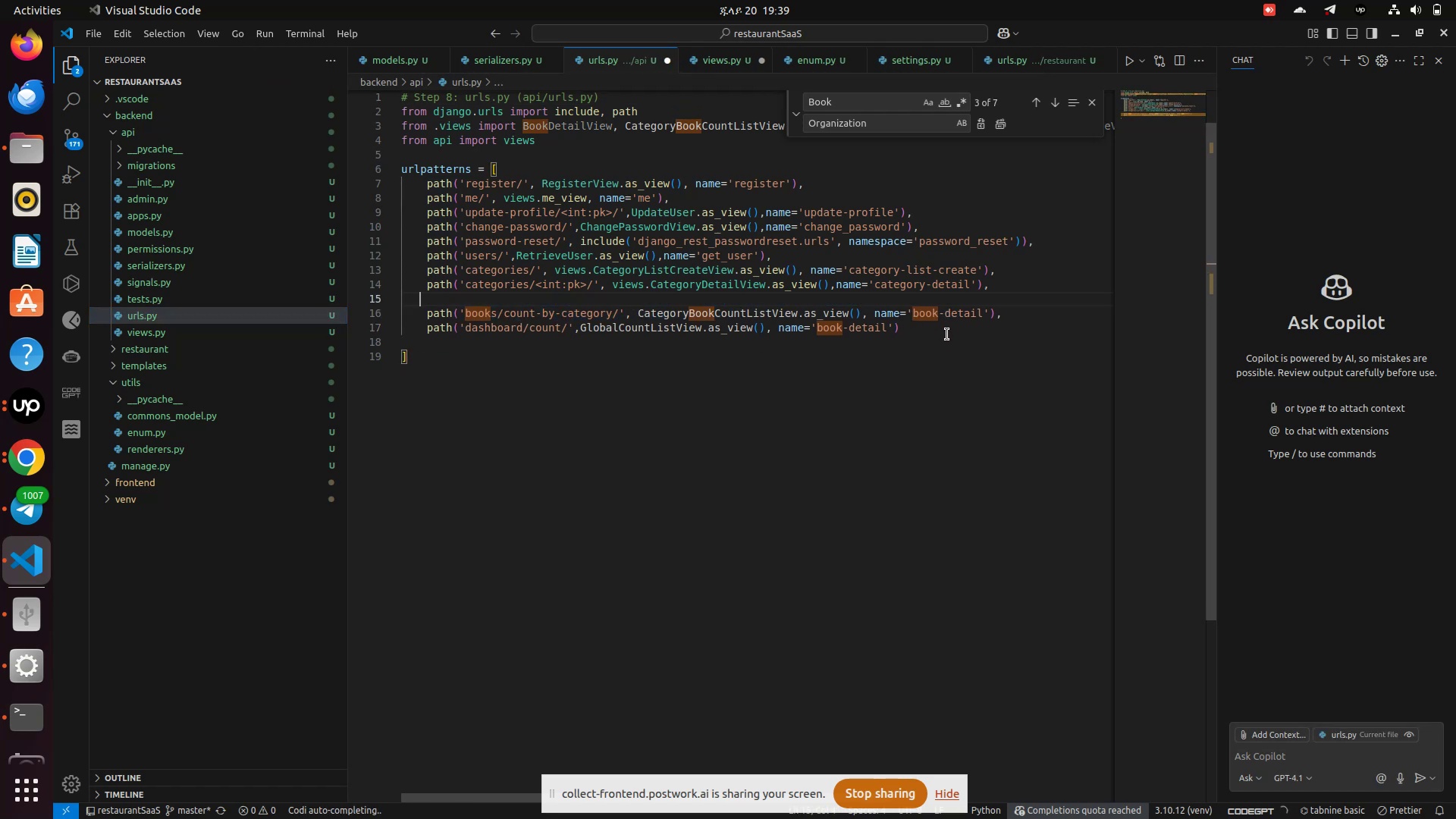 
left_click([947, 334])
 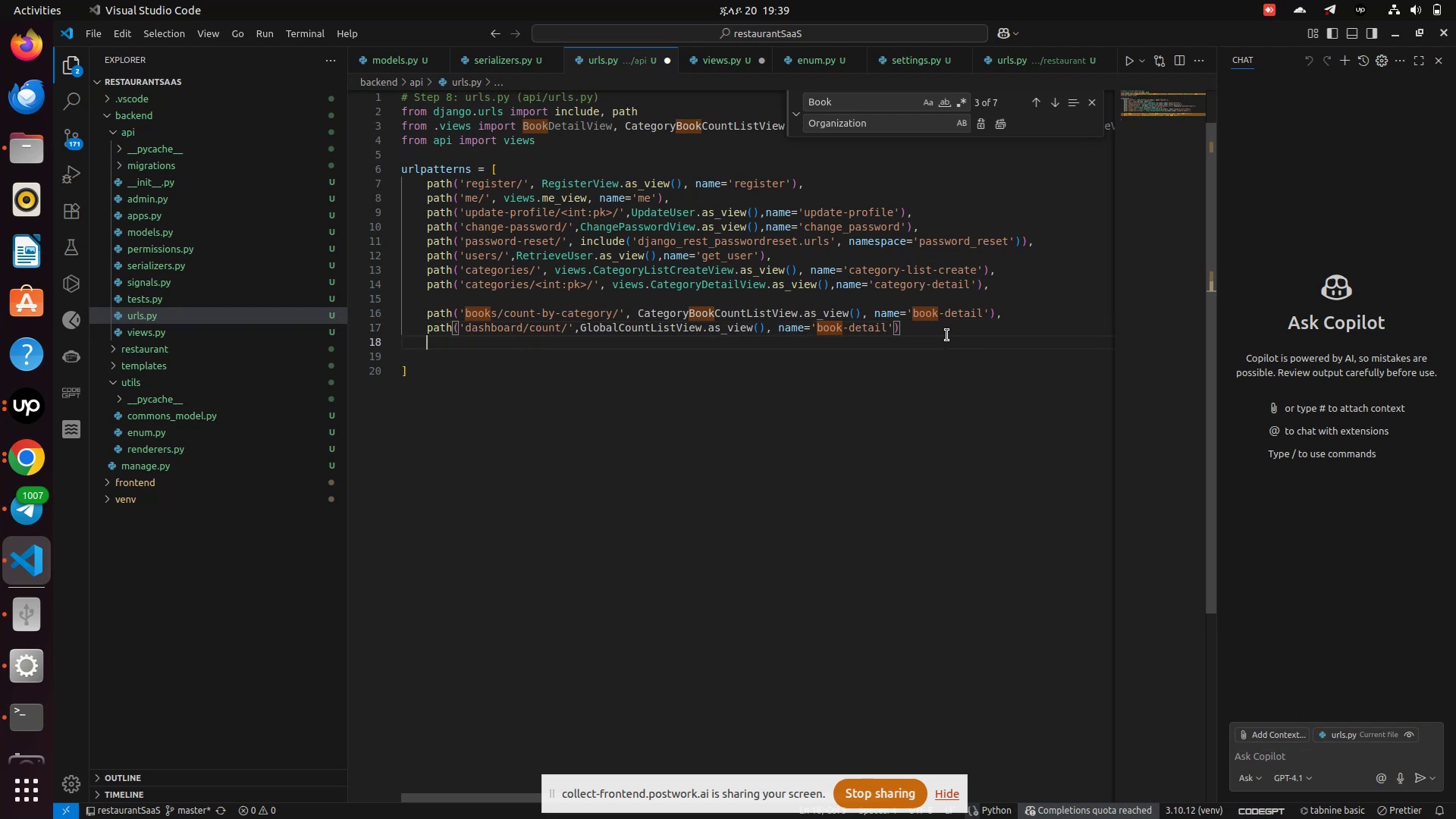 
key(Enter)
 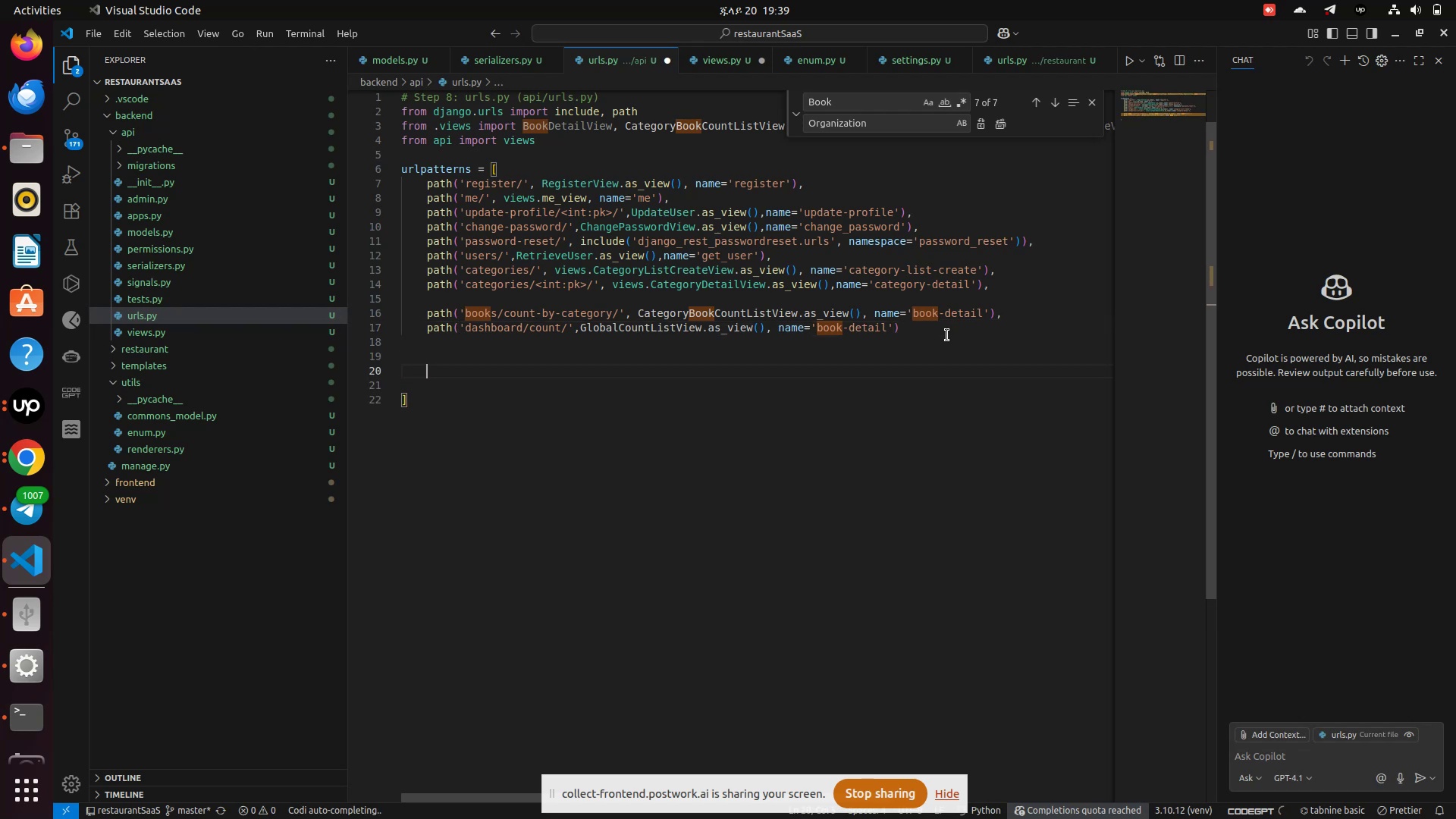 
key(Enter)
 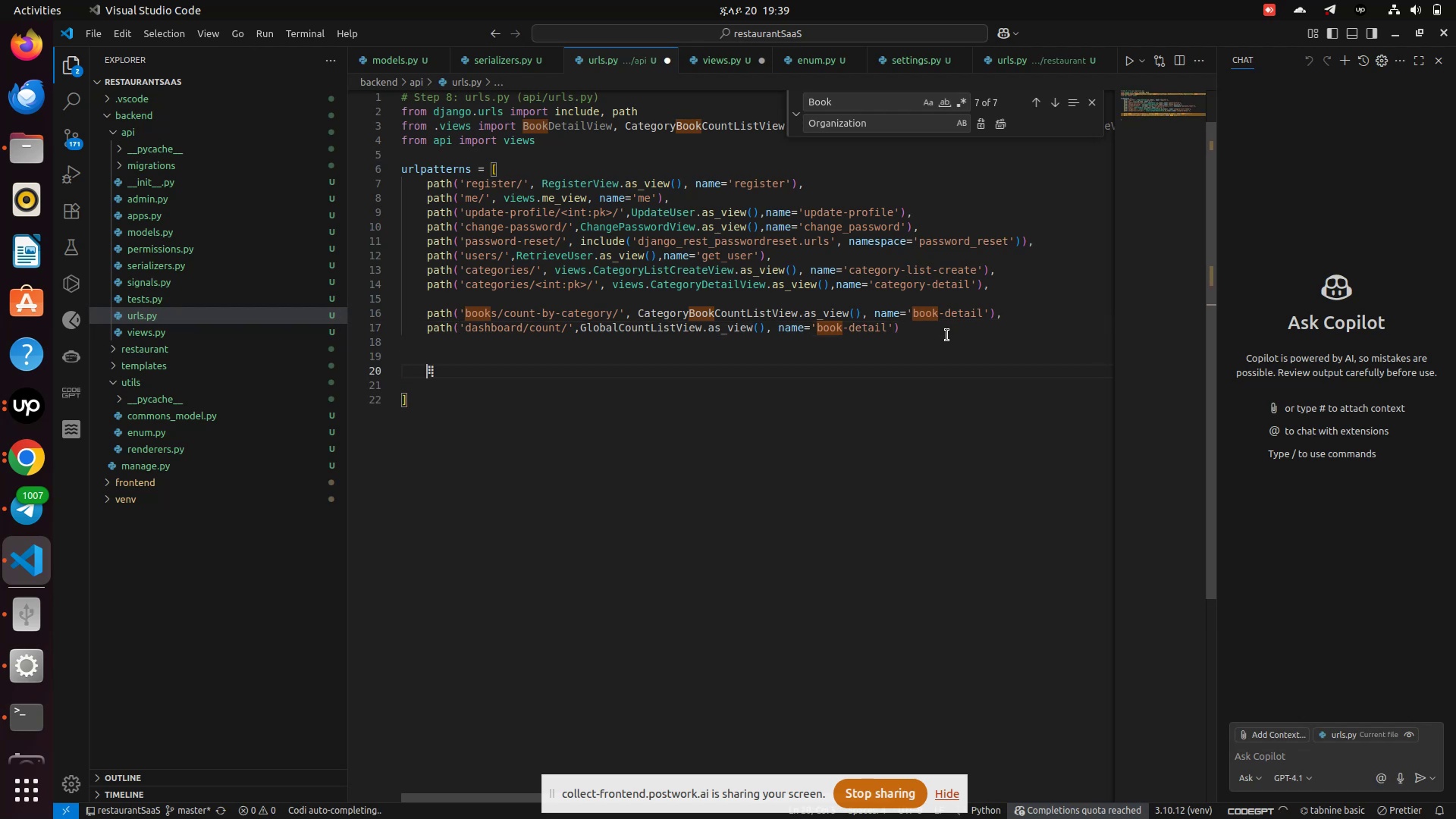 
key(Enter)
 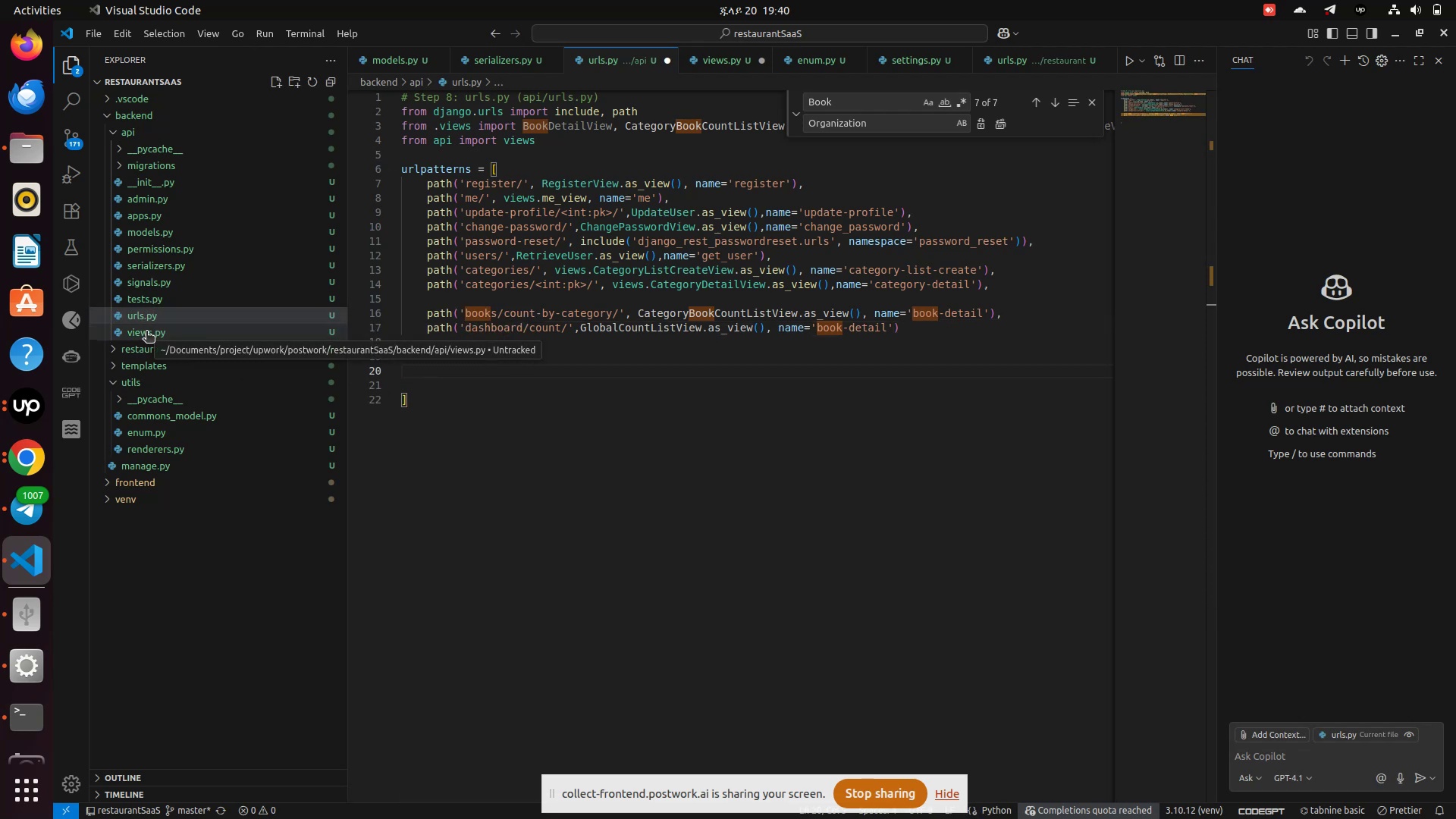 
wait(7.21)
 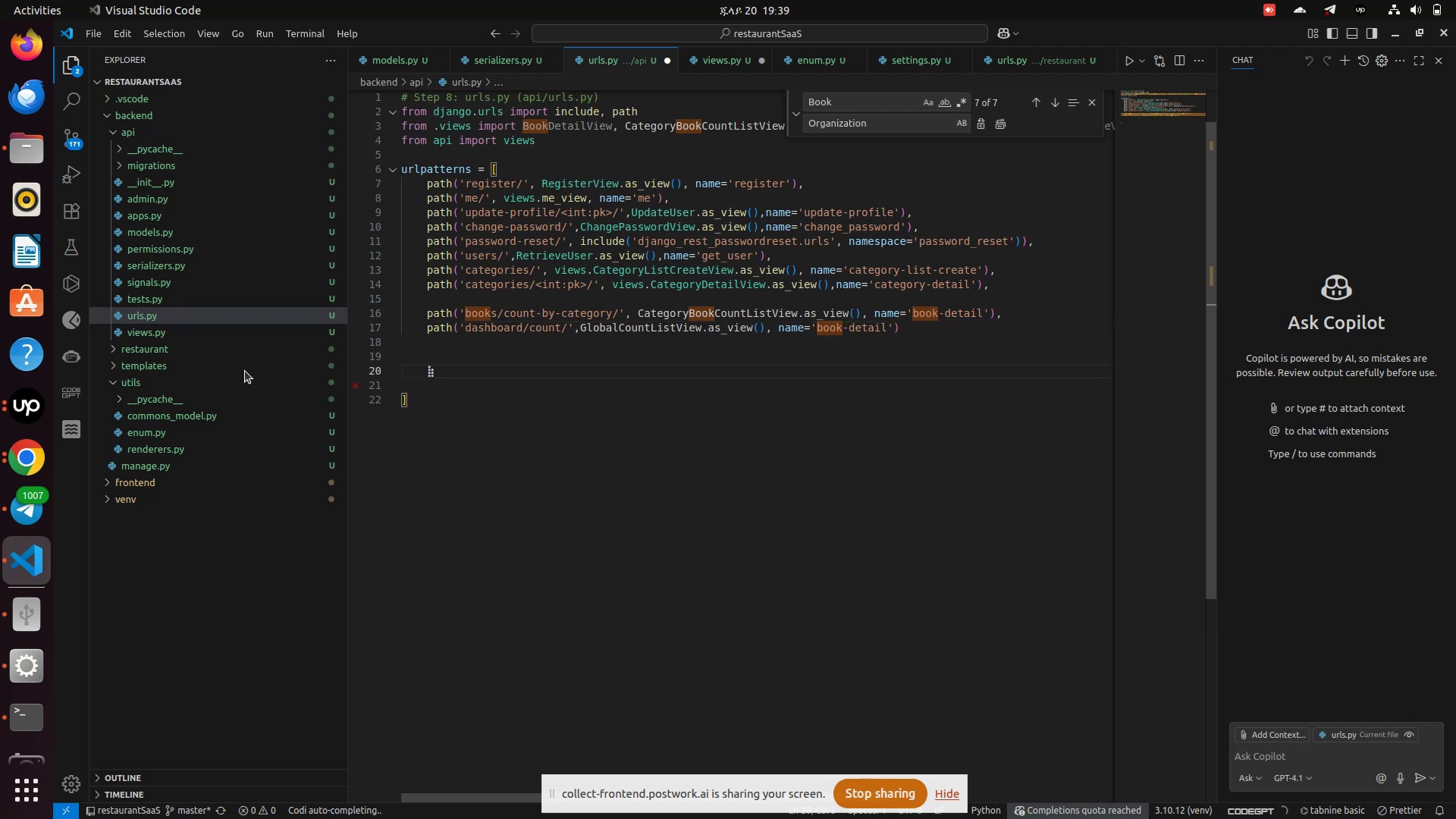 
left_click([146, 332])
 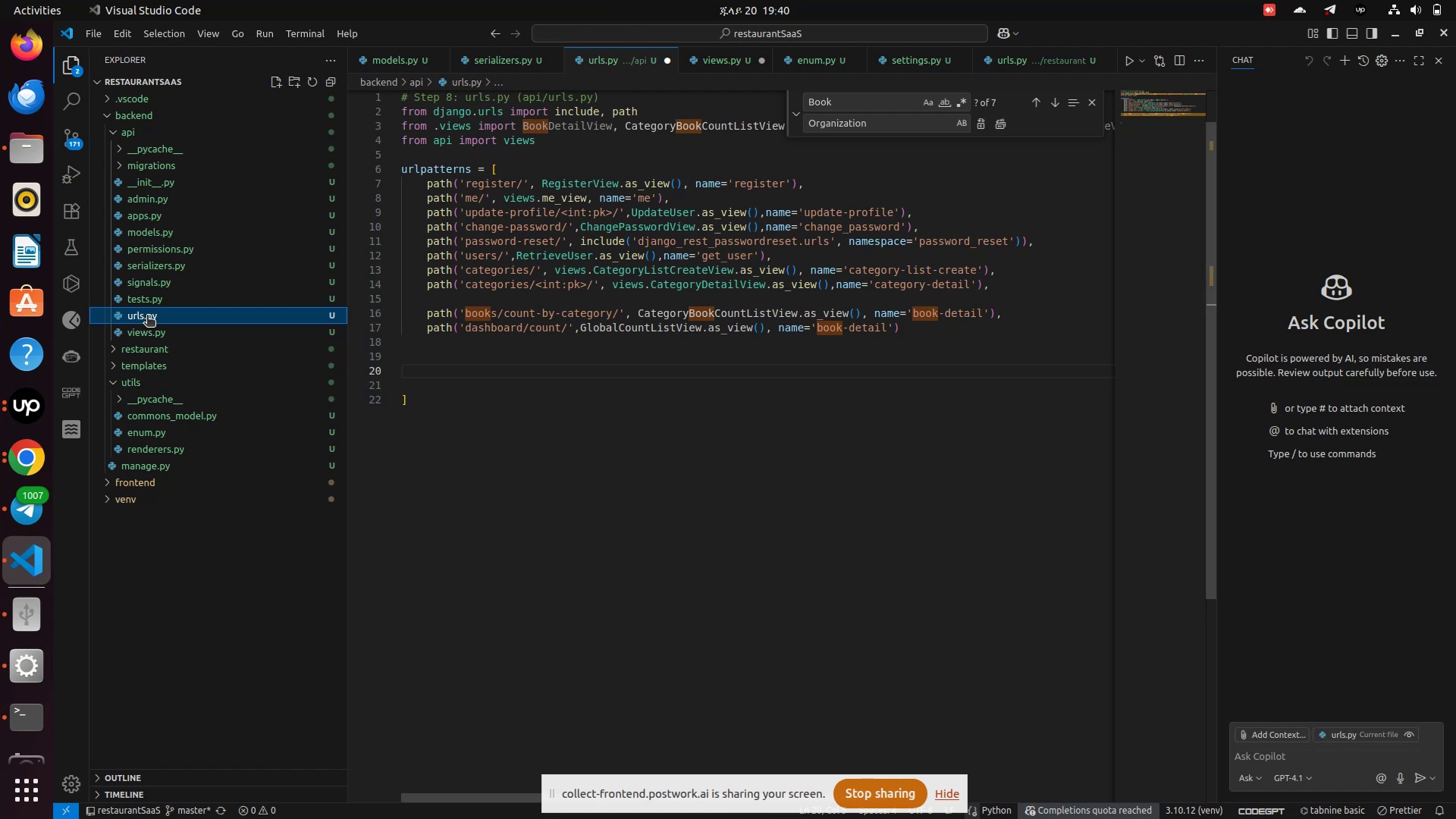 
left_click([147, 316])
 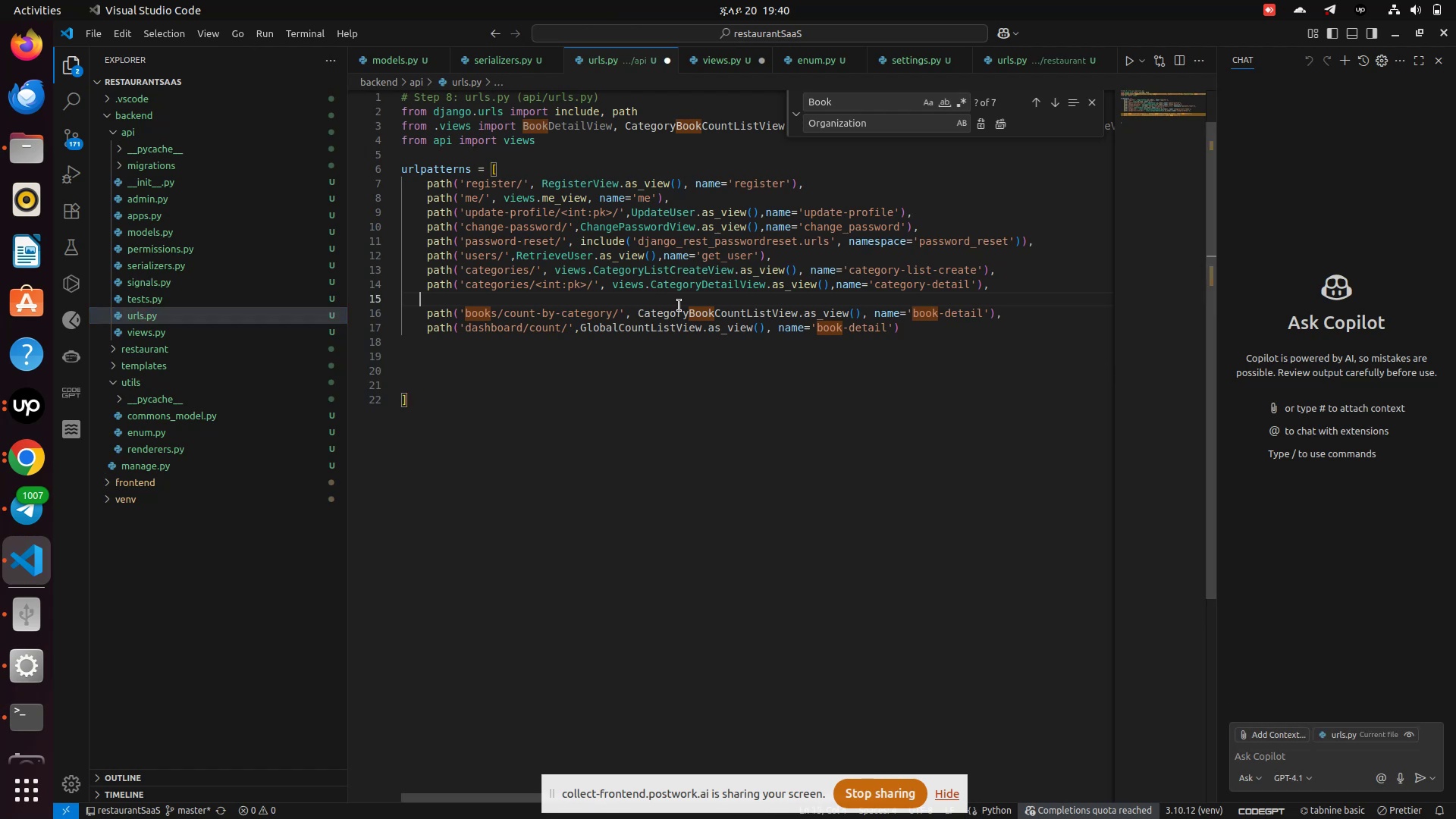 
left_click([679, 306])
 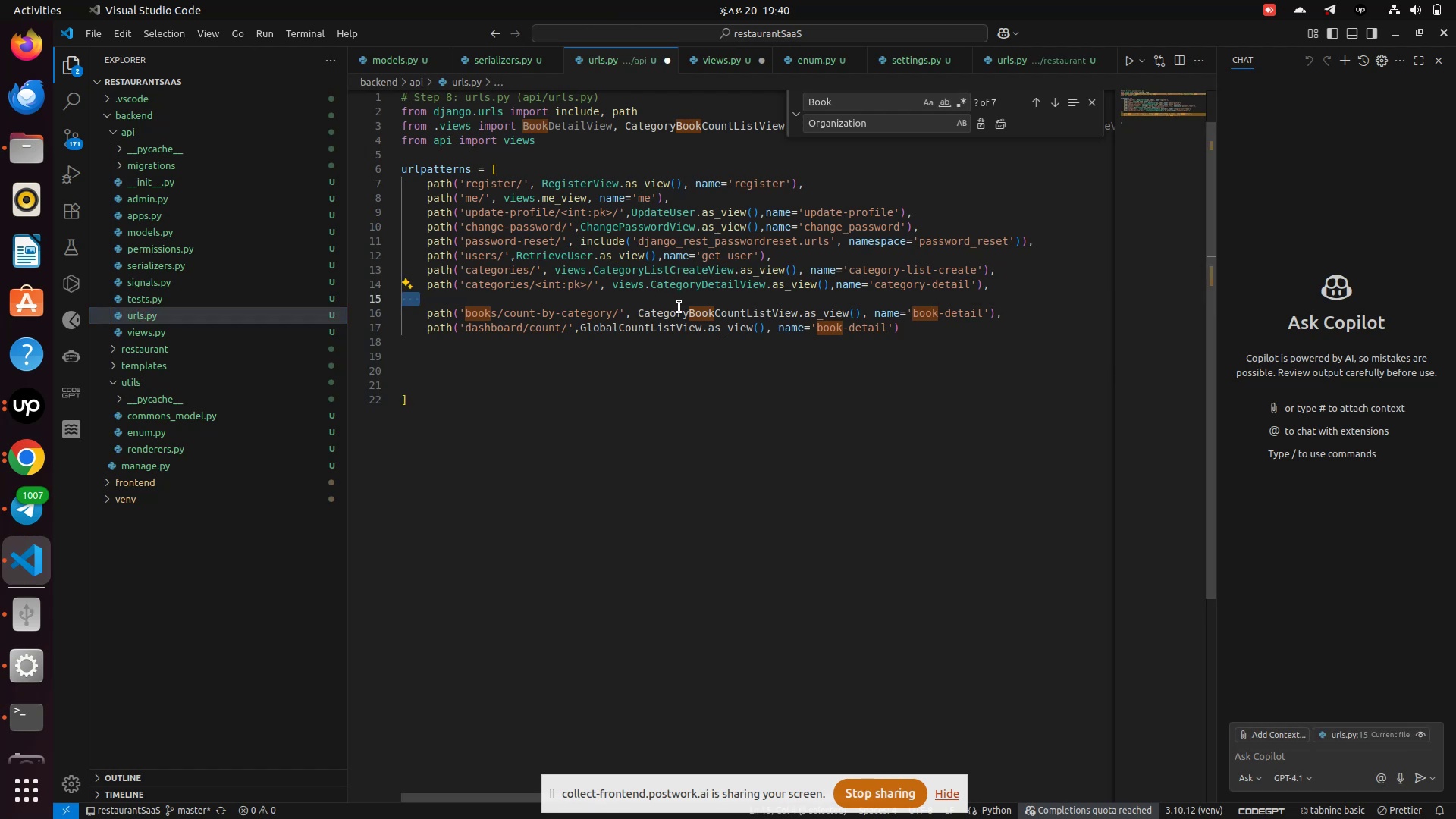 
left_click([679, 306])
 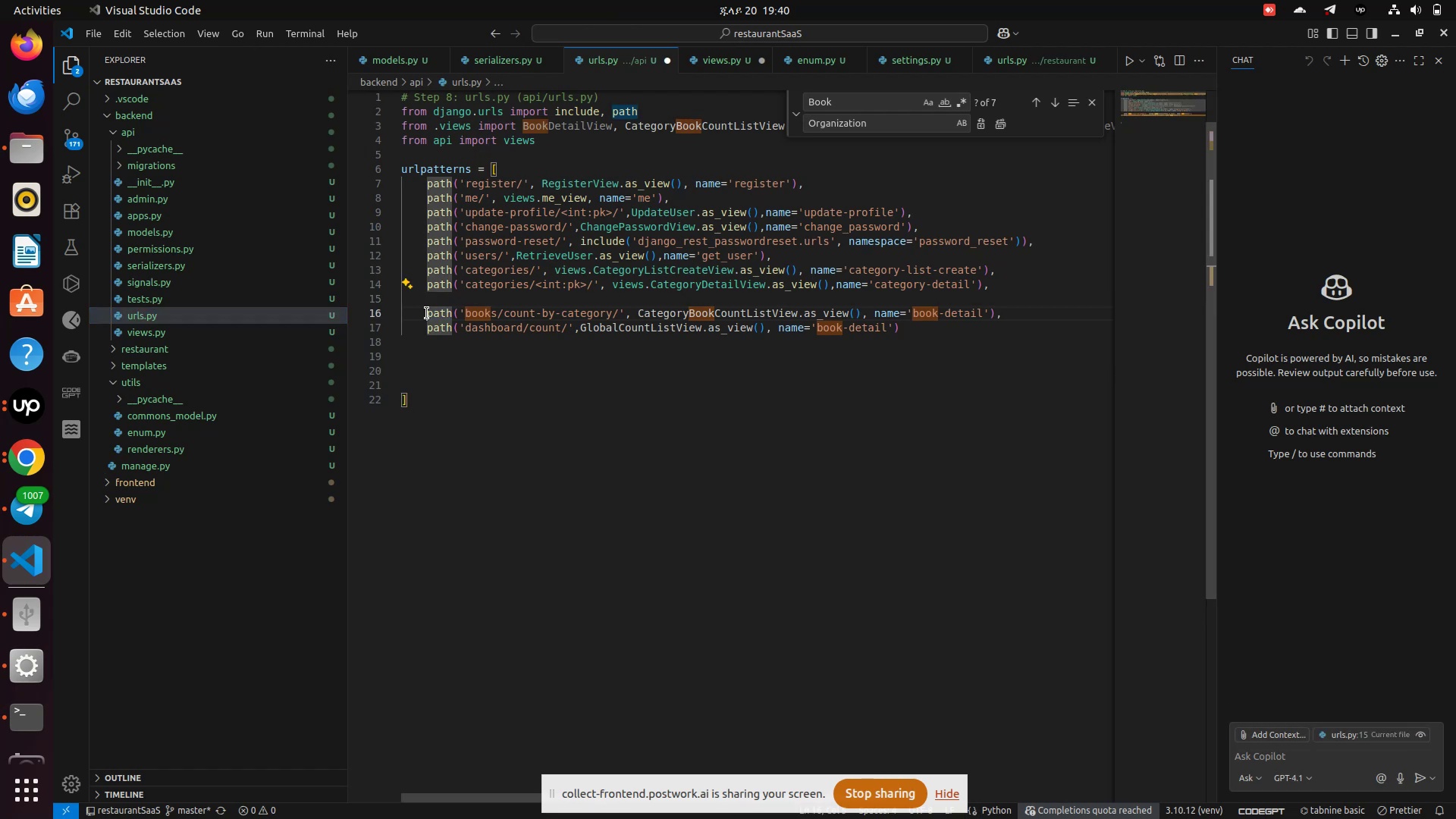 
left_click_drag(start_coordinate=[427, 313], to_coordinate=[429, 334])
 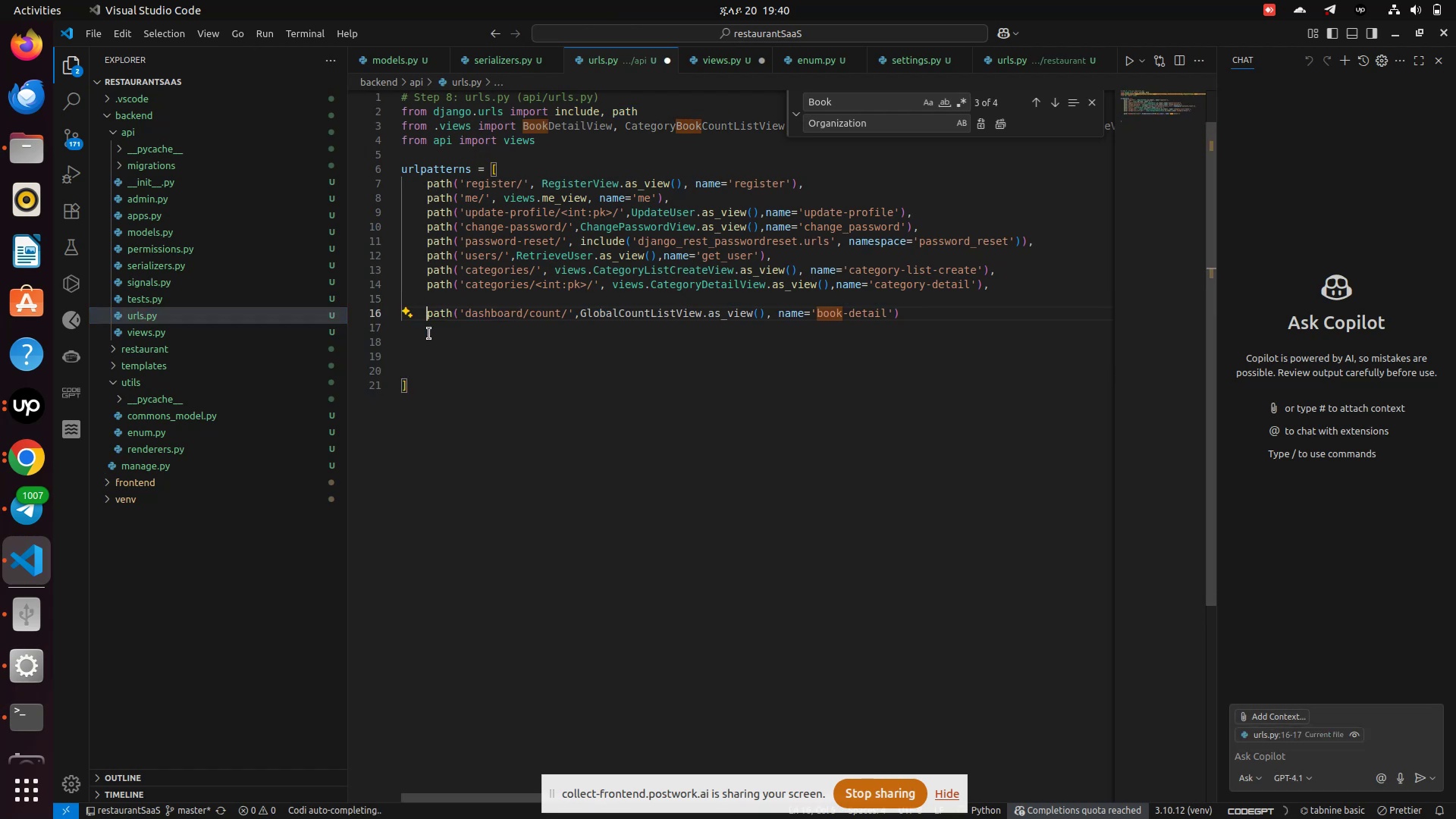 
key(Backspace)
 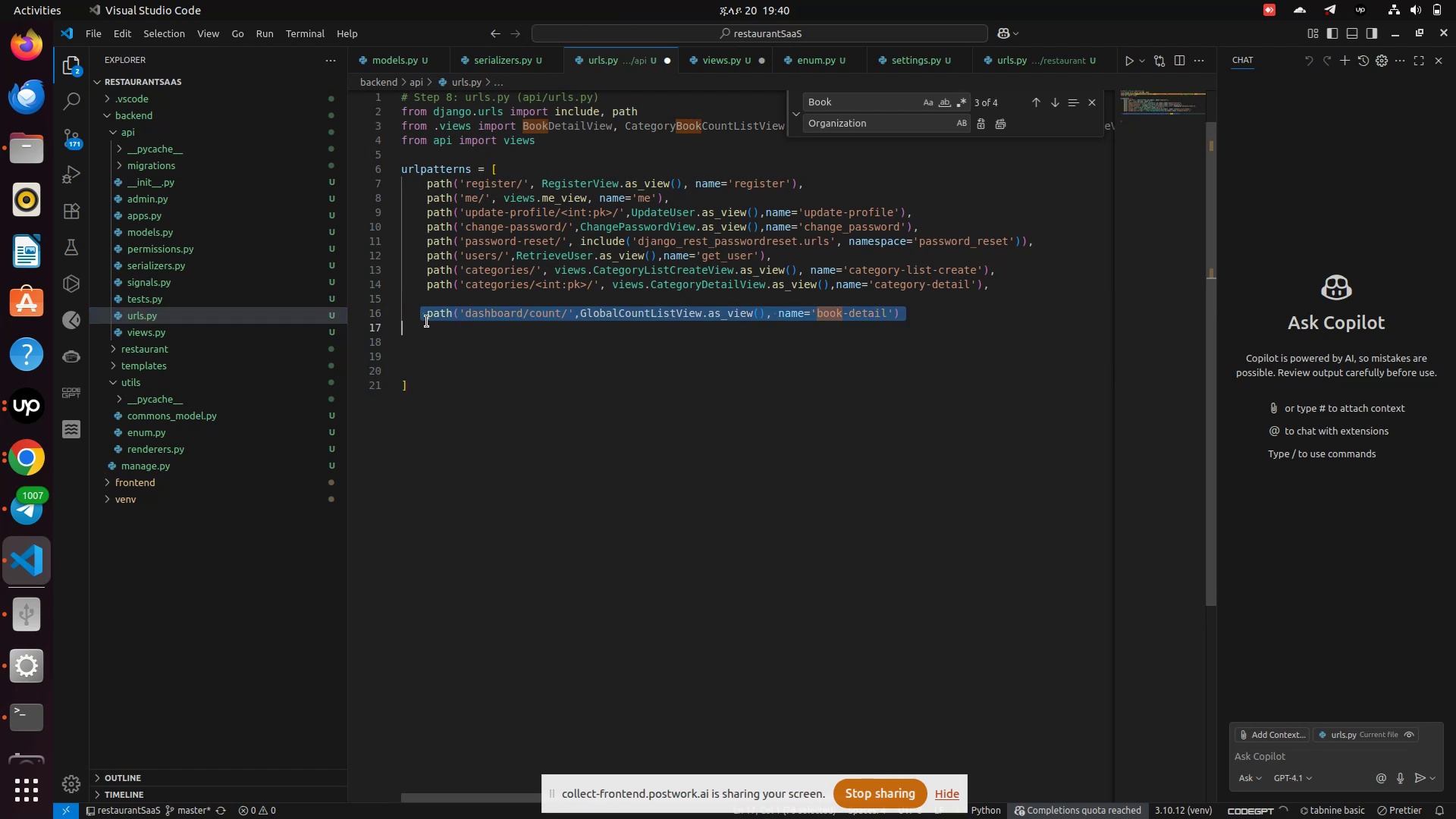 
left_click_drag(start_coordinate=[421, 310], to_coordinate=[427, 322])
 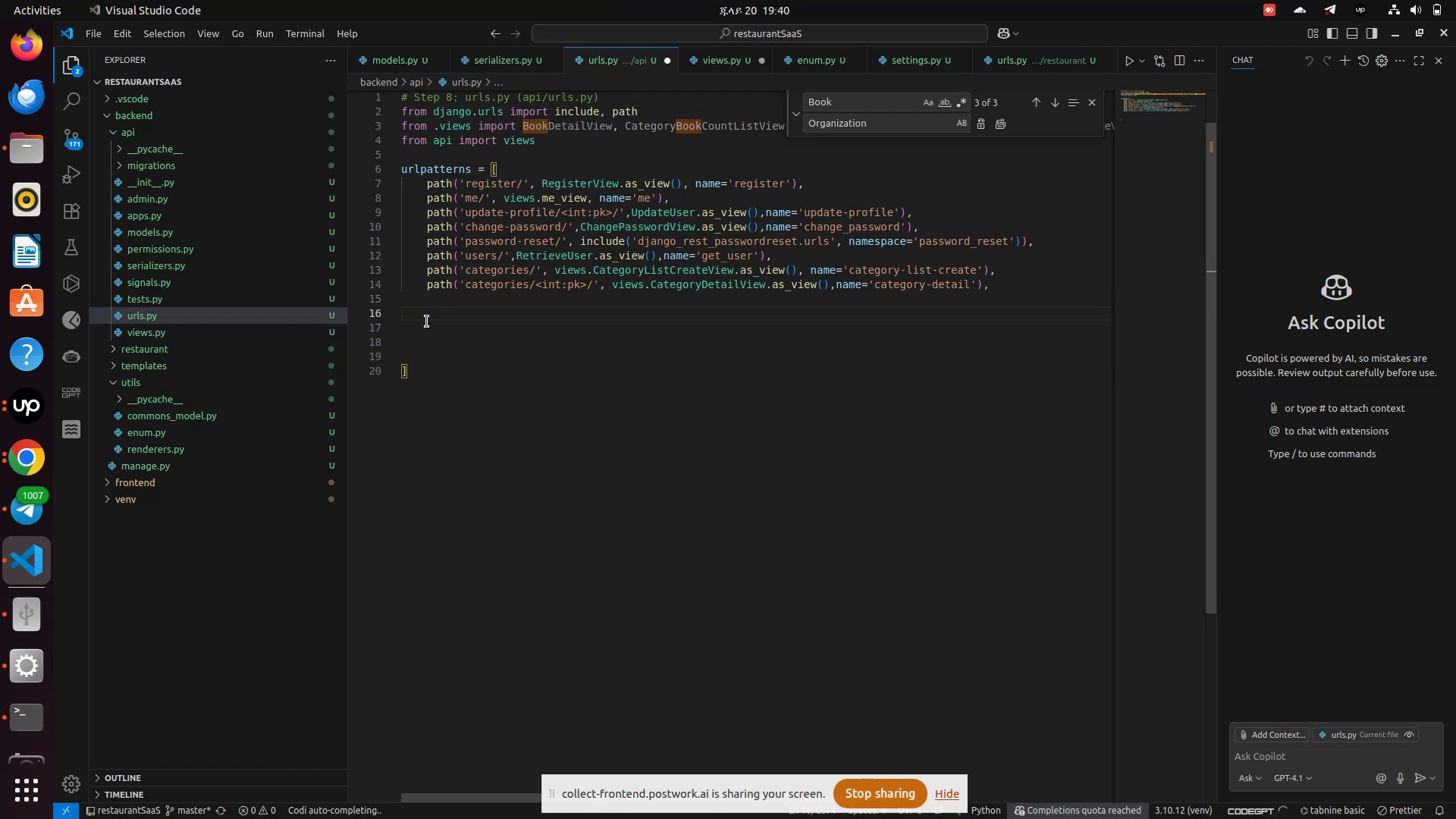 
key(Backspace)
 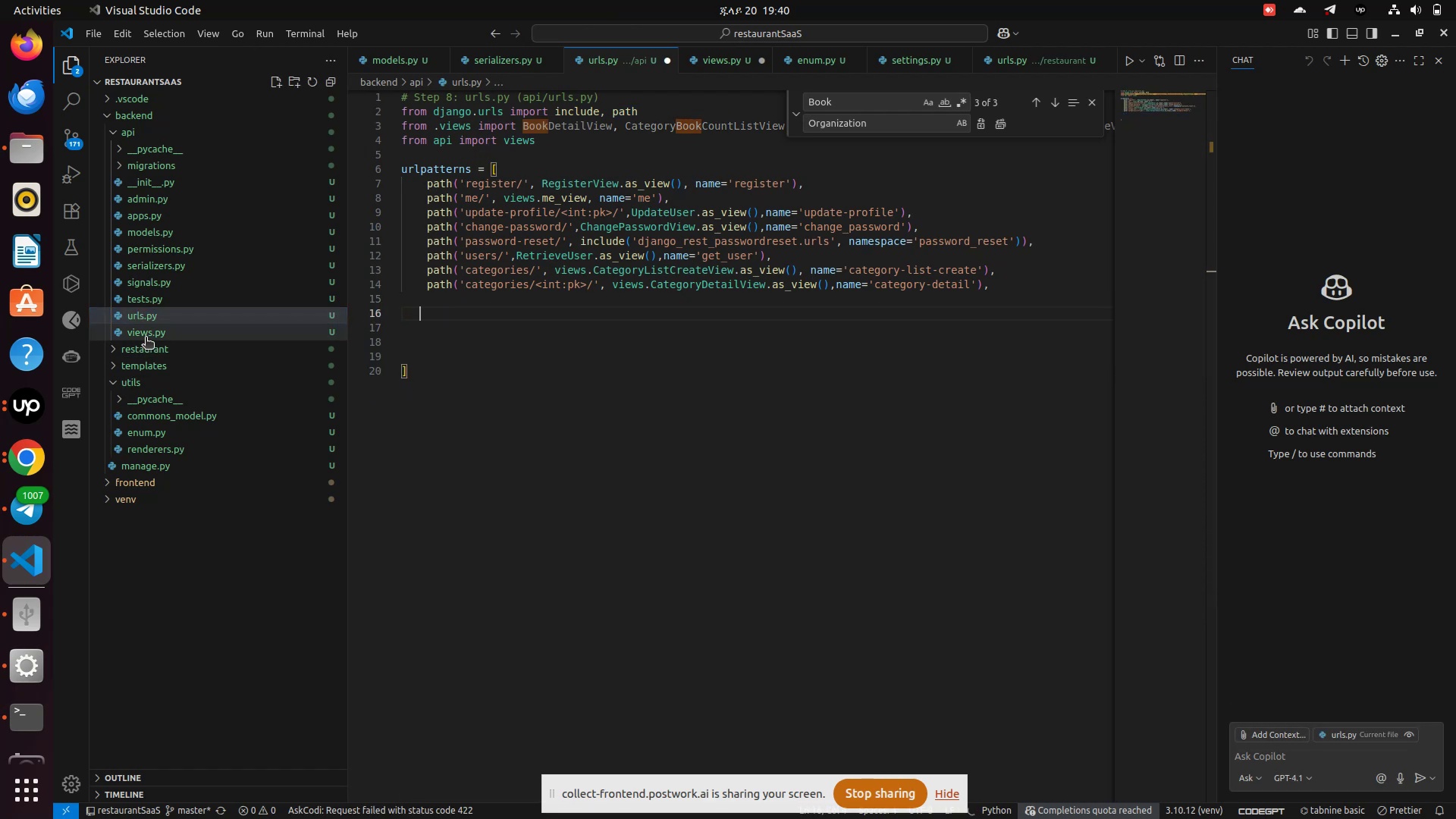 
left_click([146, 338])
 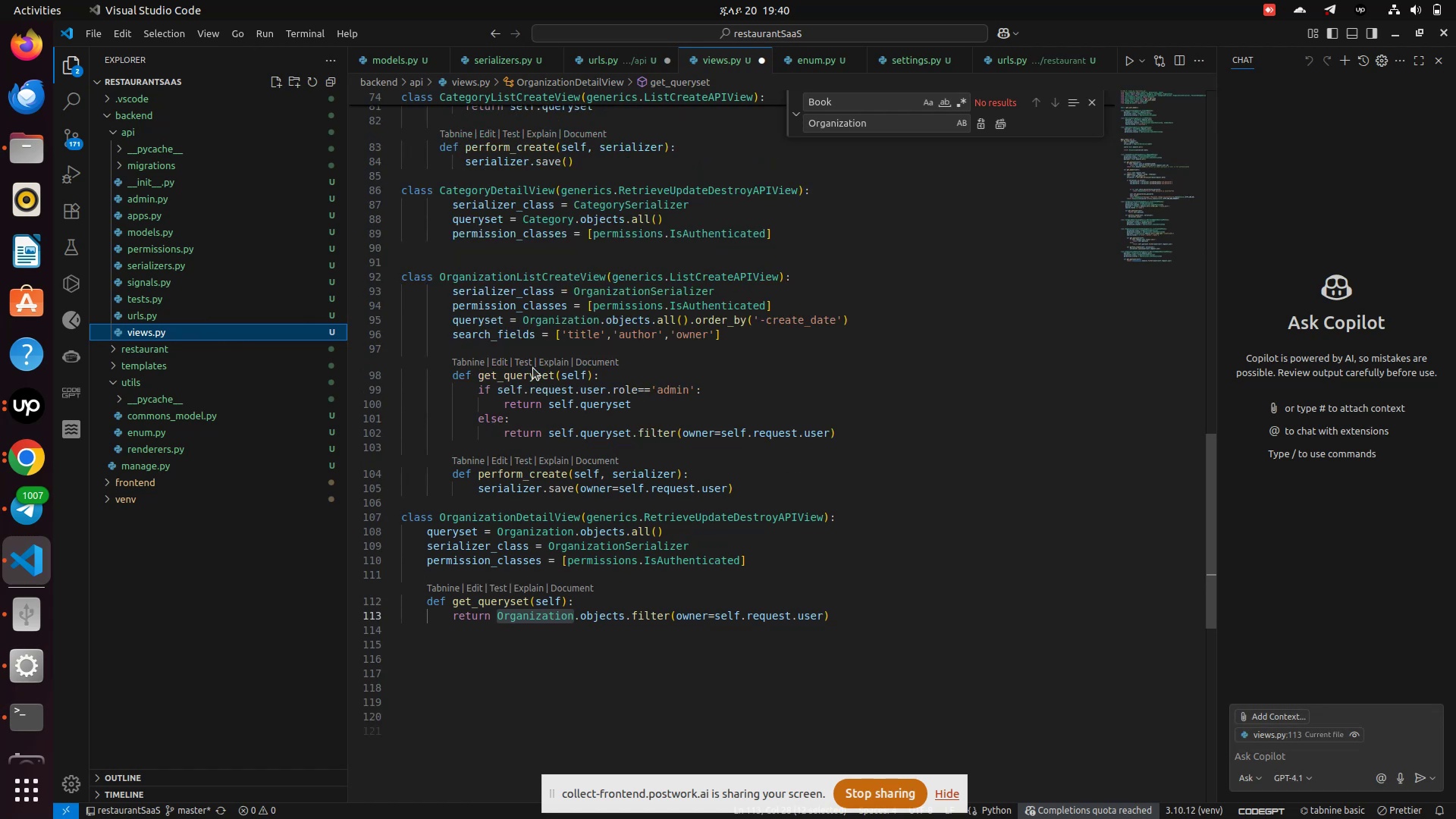 
scroll: coordinate [533, 368], scroll_direction: up, amount: 2.0
 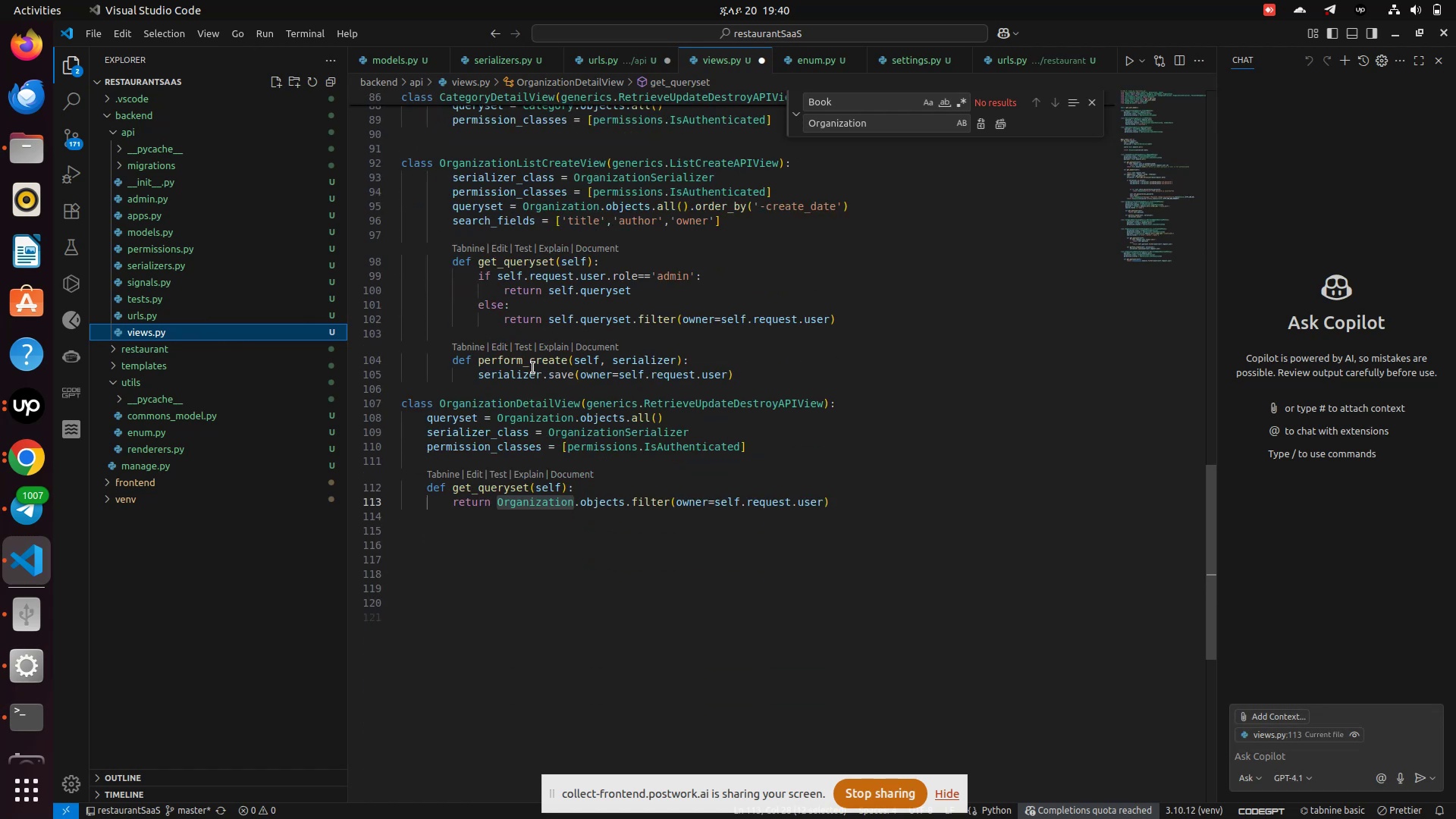 
scroll: coordinate [533, 368], scroll_direction: down, amount: 3.0
 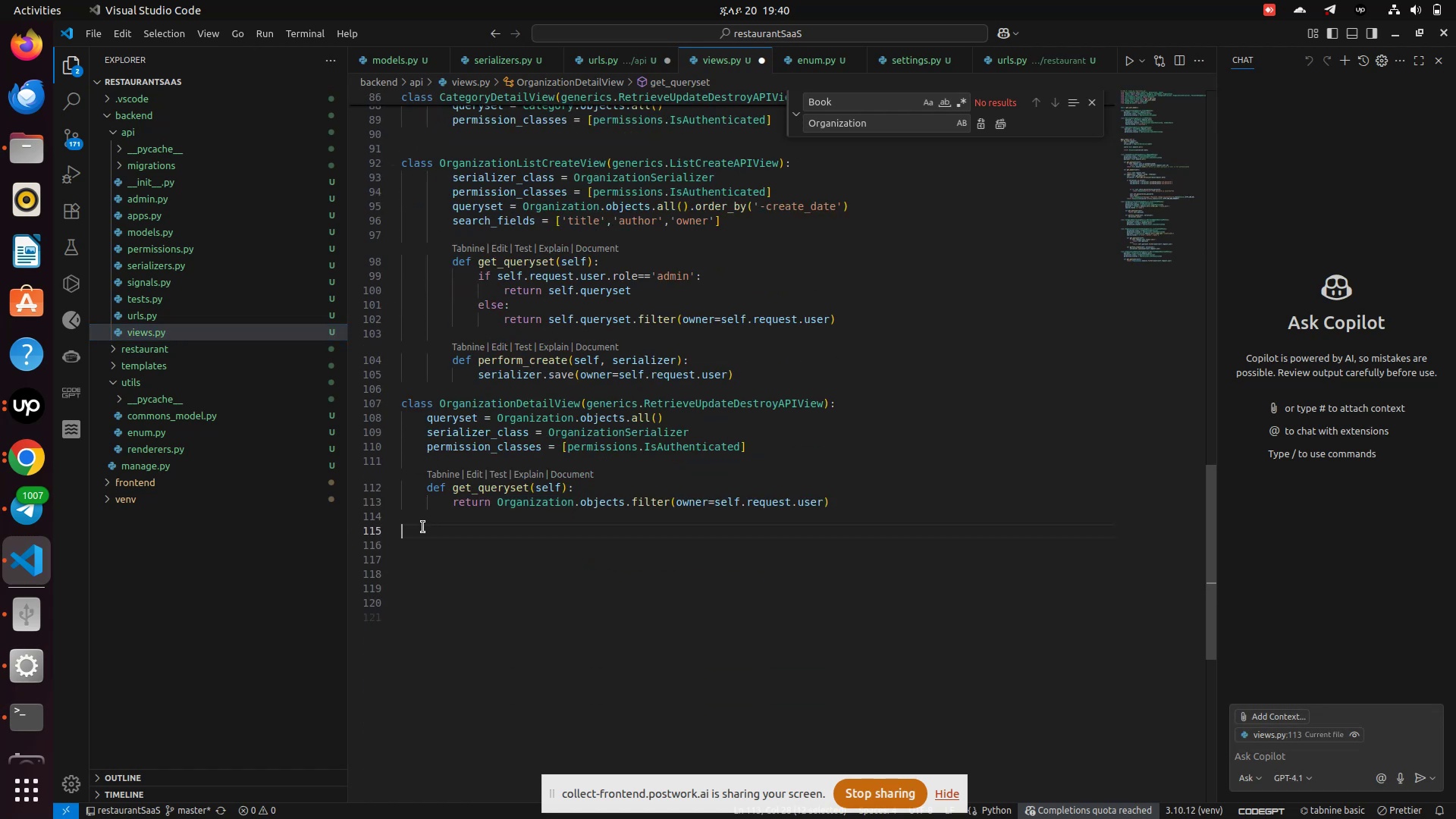 
left_click([423, 527])
 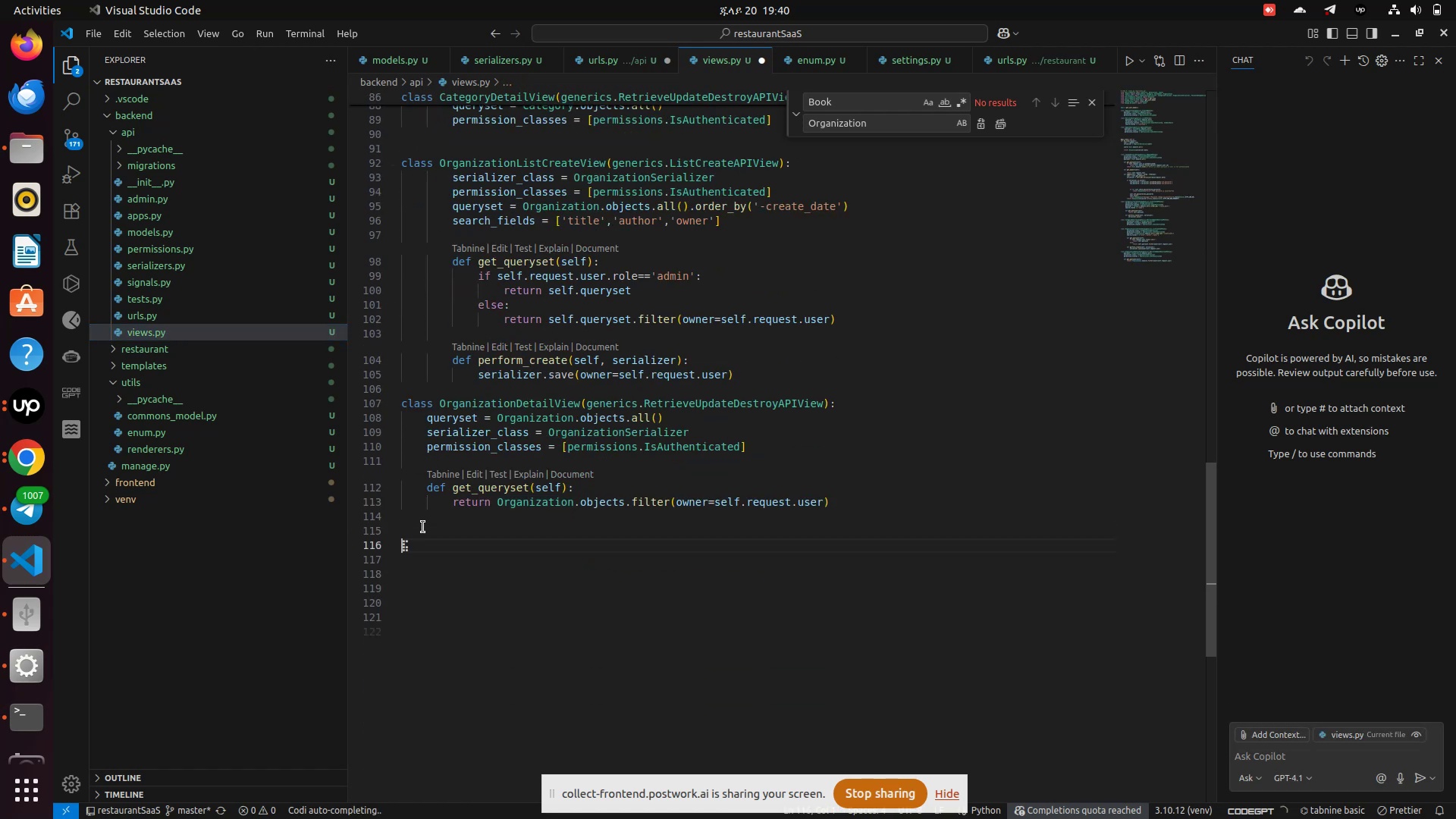 
key(Enter)
 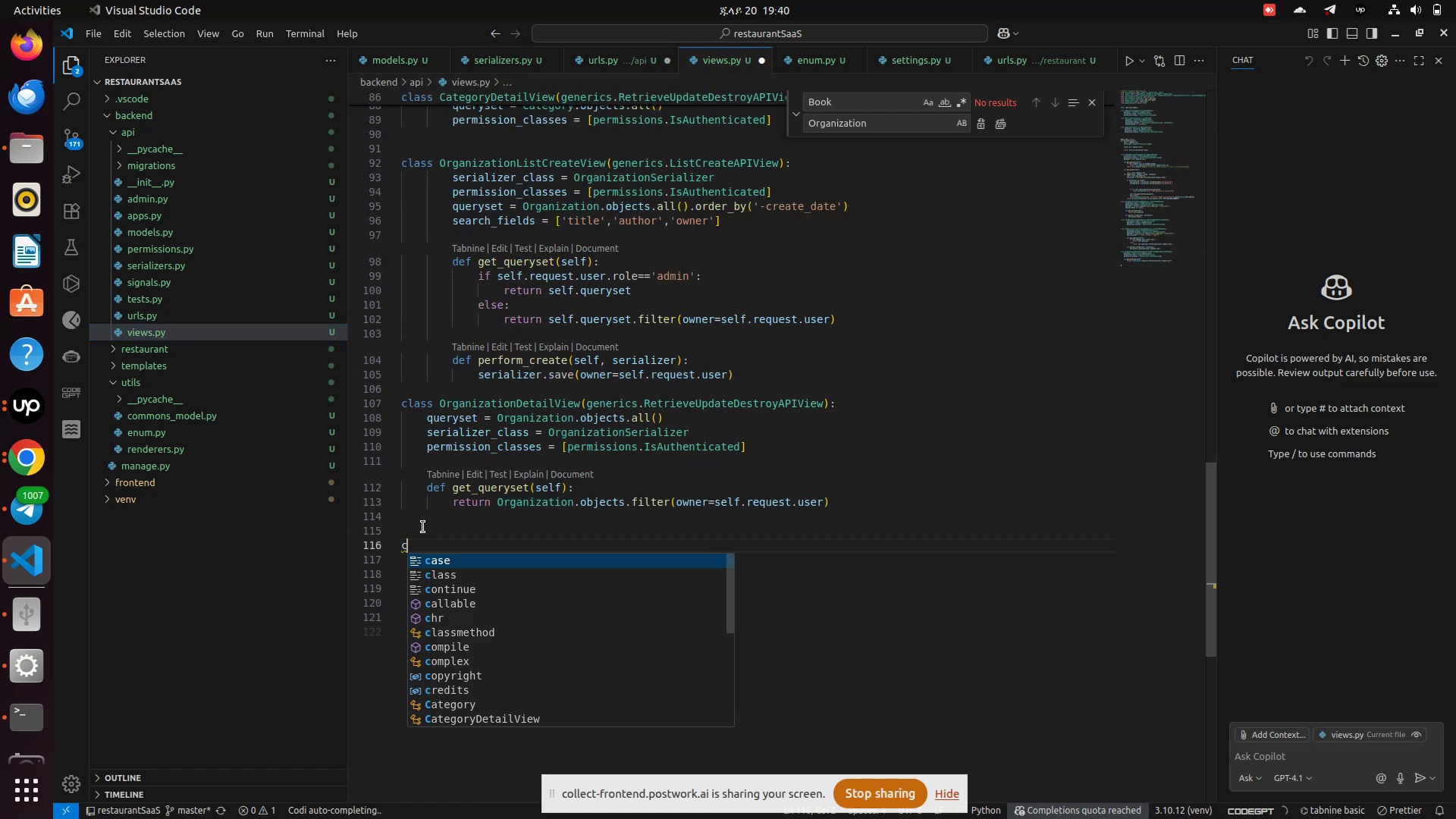 
type(clas)
 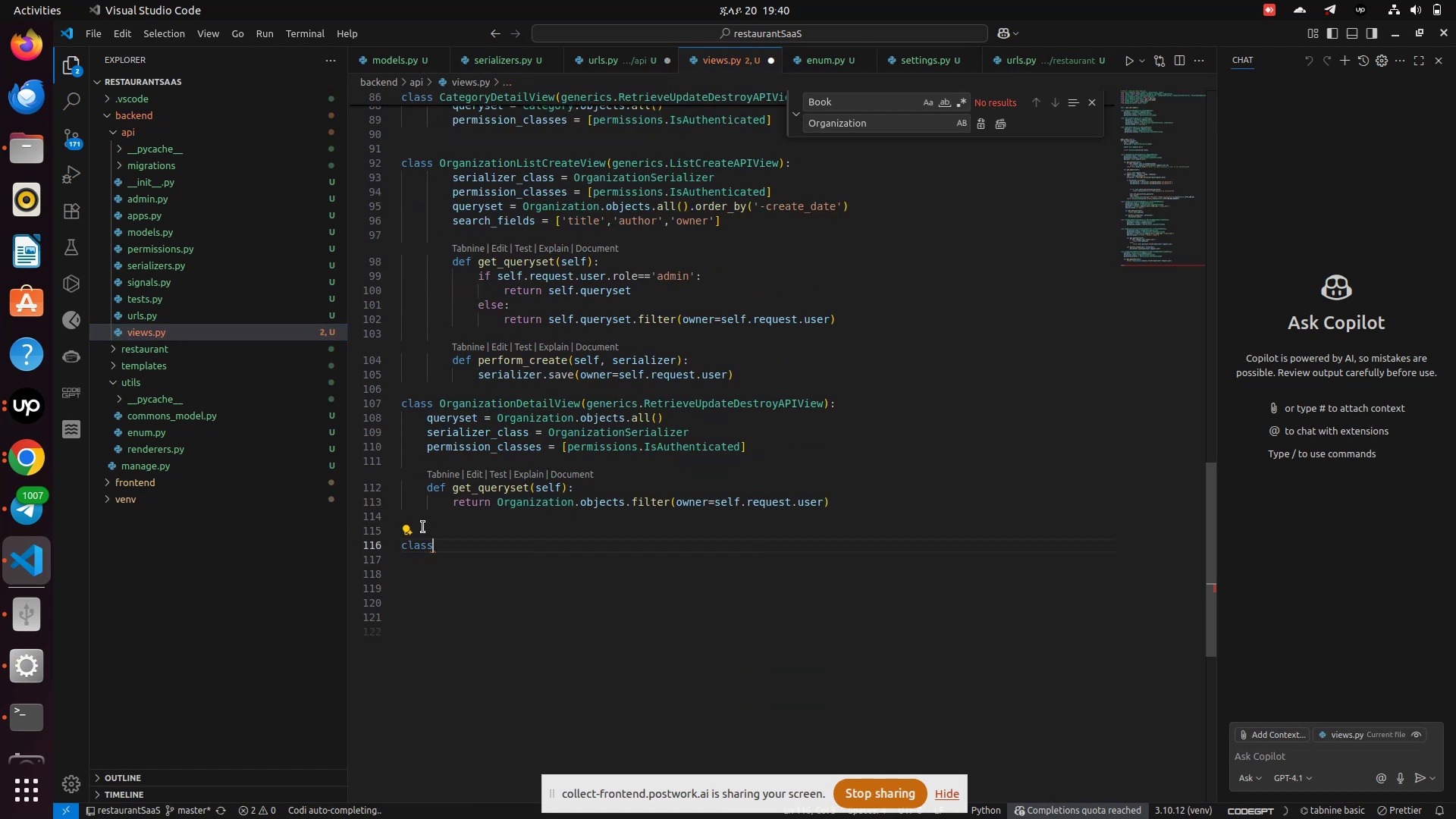 
key(Enter)
 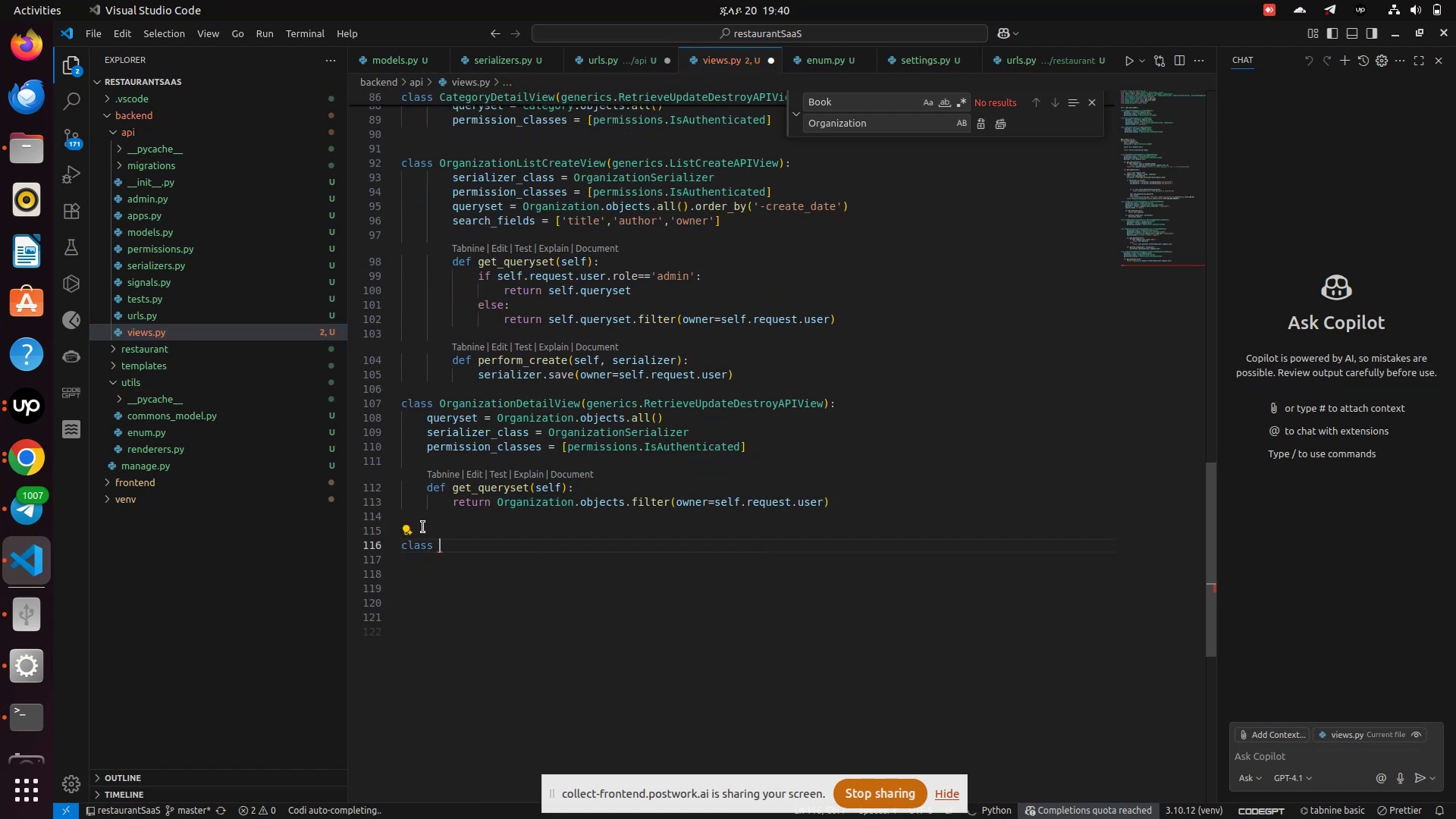 
type( Or)
key(Tab)
 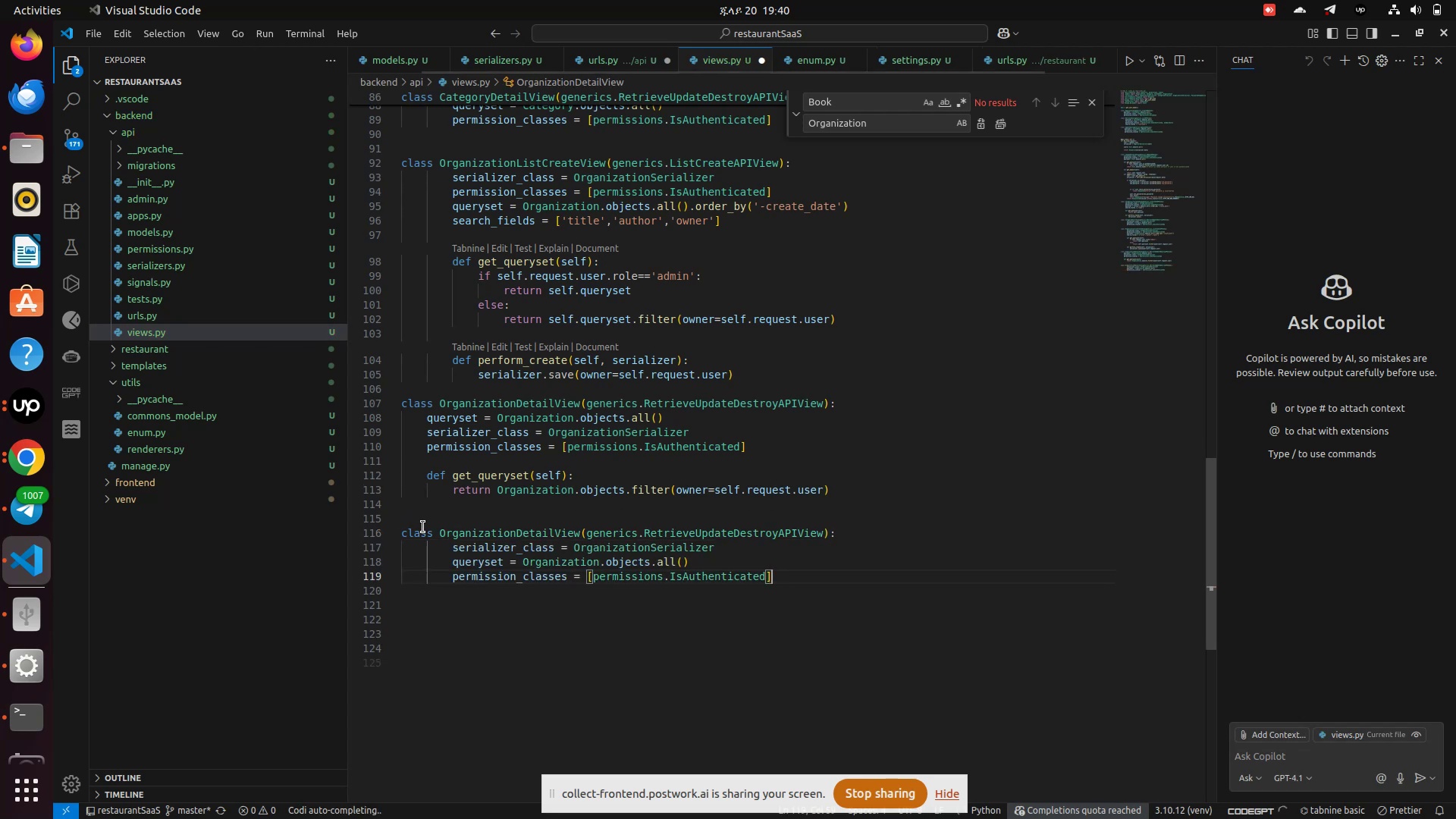 
key(Control+Z)
 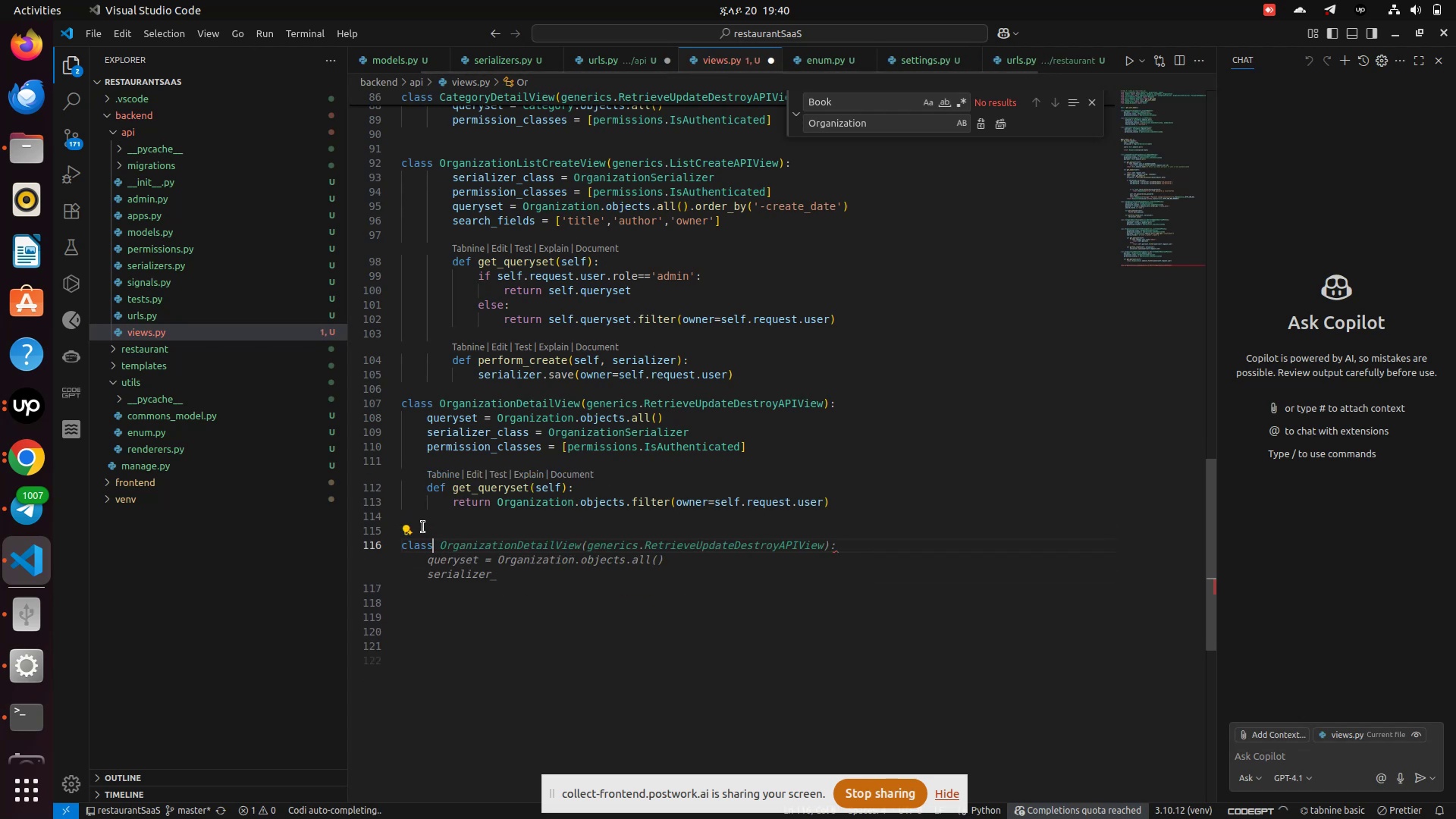 
key(Control+Z)
 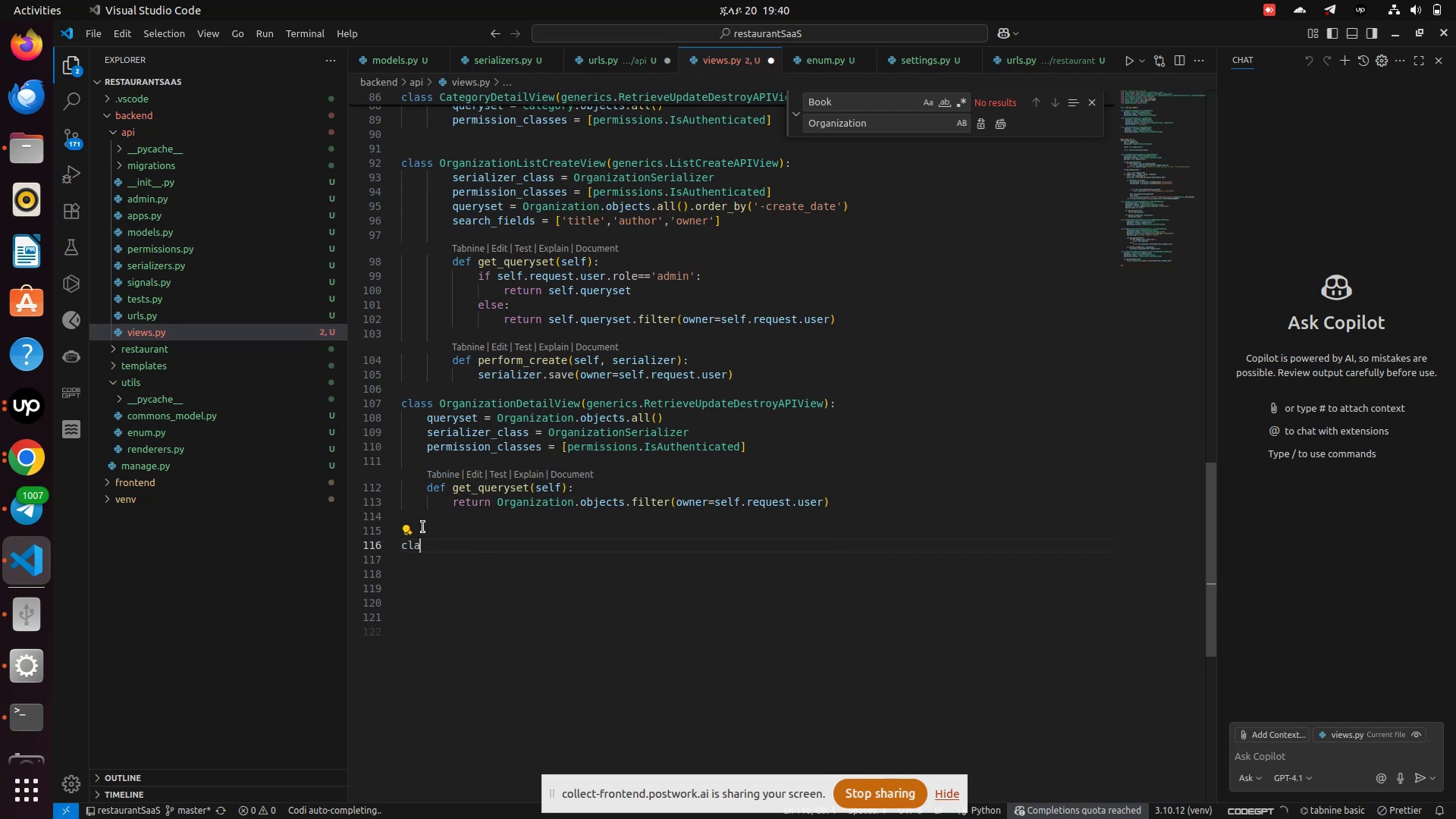 
key(Backspace)
key(Backspace)
key(Backspace)
key(Backspace)
key(Backspace)
type(class ShopListCreateView(generics.L)
key(Backspace)
type(li)
key(Backspace)
key(Backspace)
key(Backspace)
type(.)
 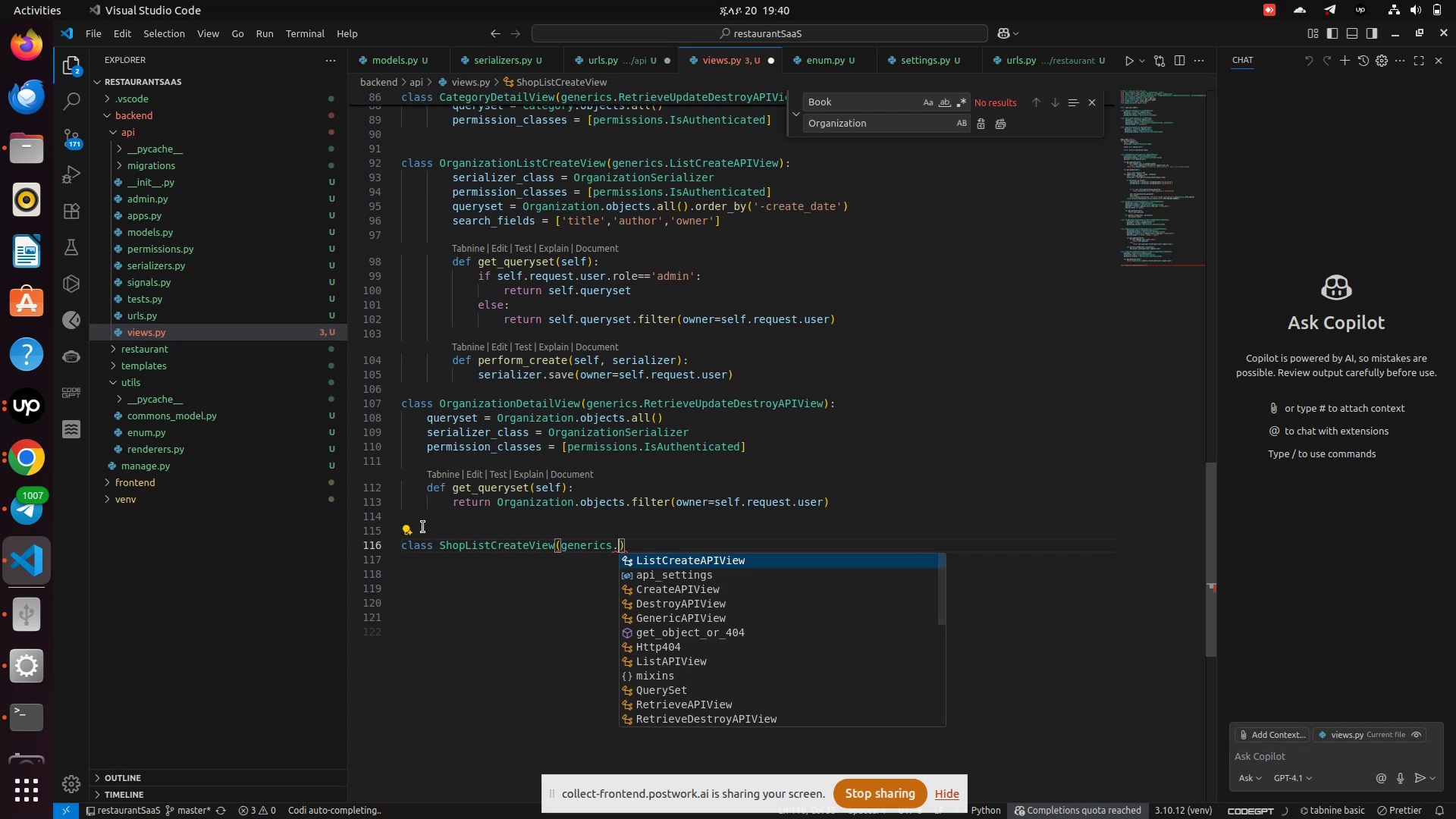 
hold_key(key=ShiftRight, duration=0.72)
 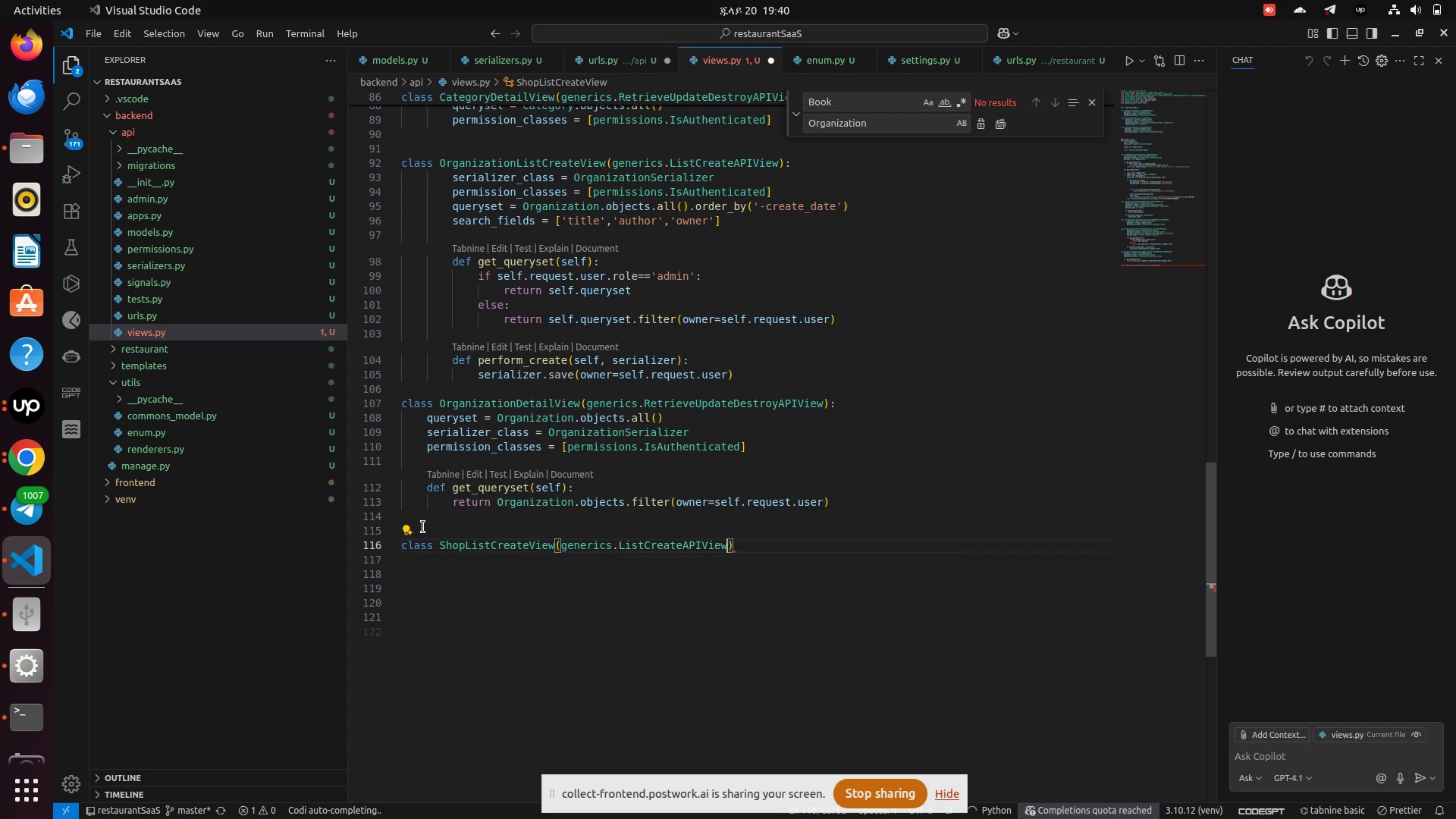 
key(Enter)
 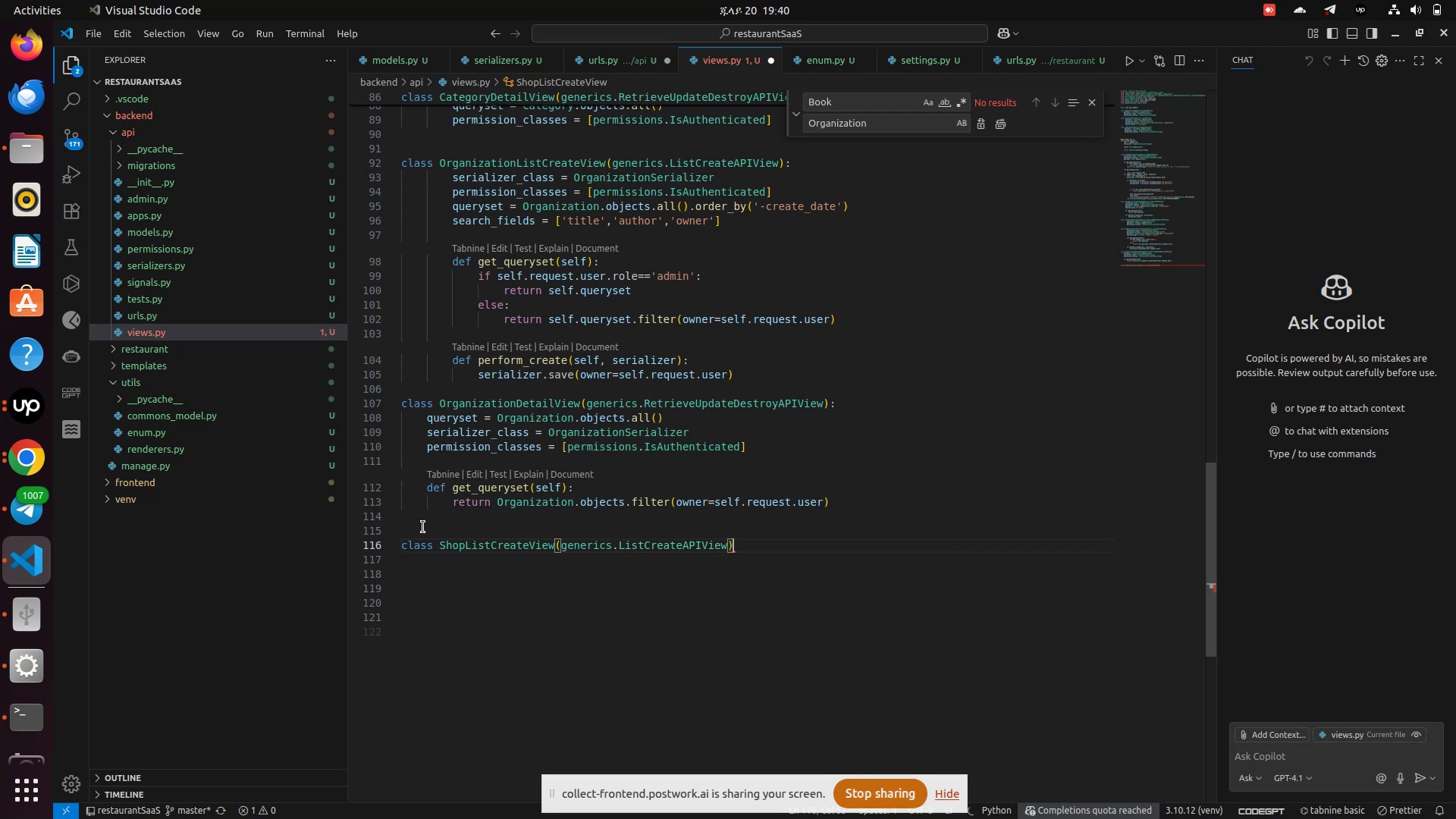 
key(ArrowRight)
 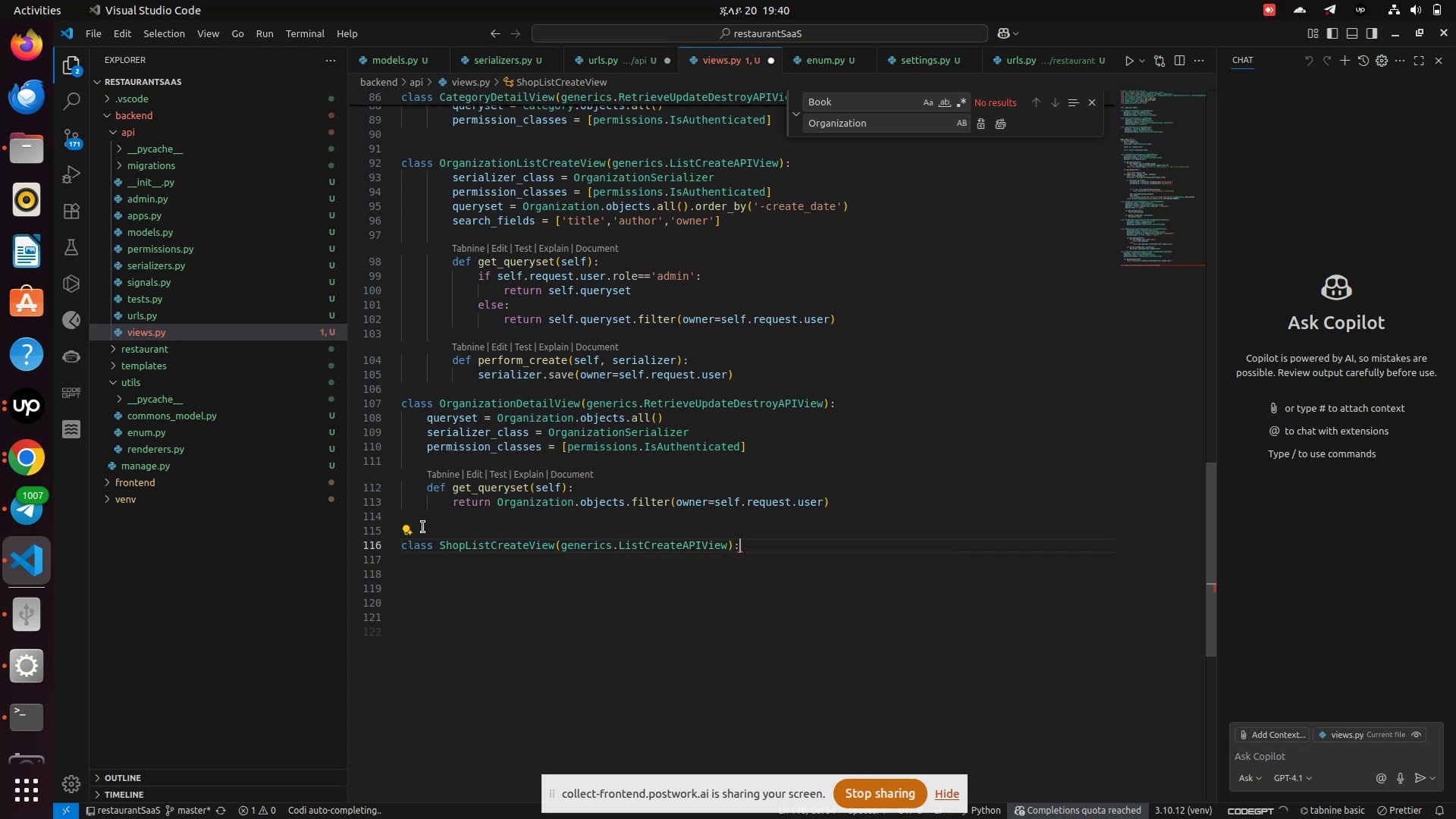 
key(Shift+Semicolon)
 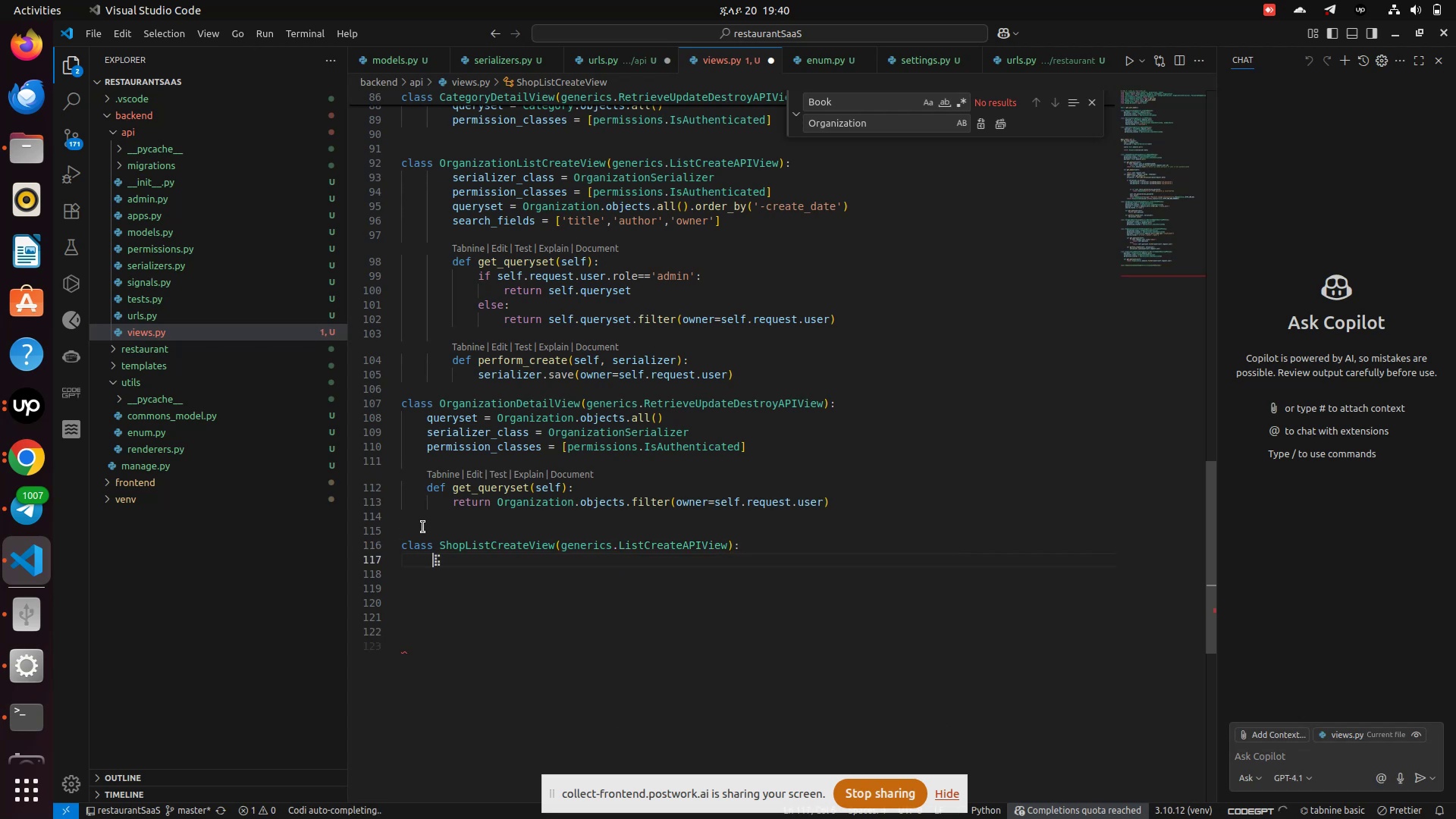 
key(Enter)
 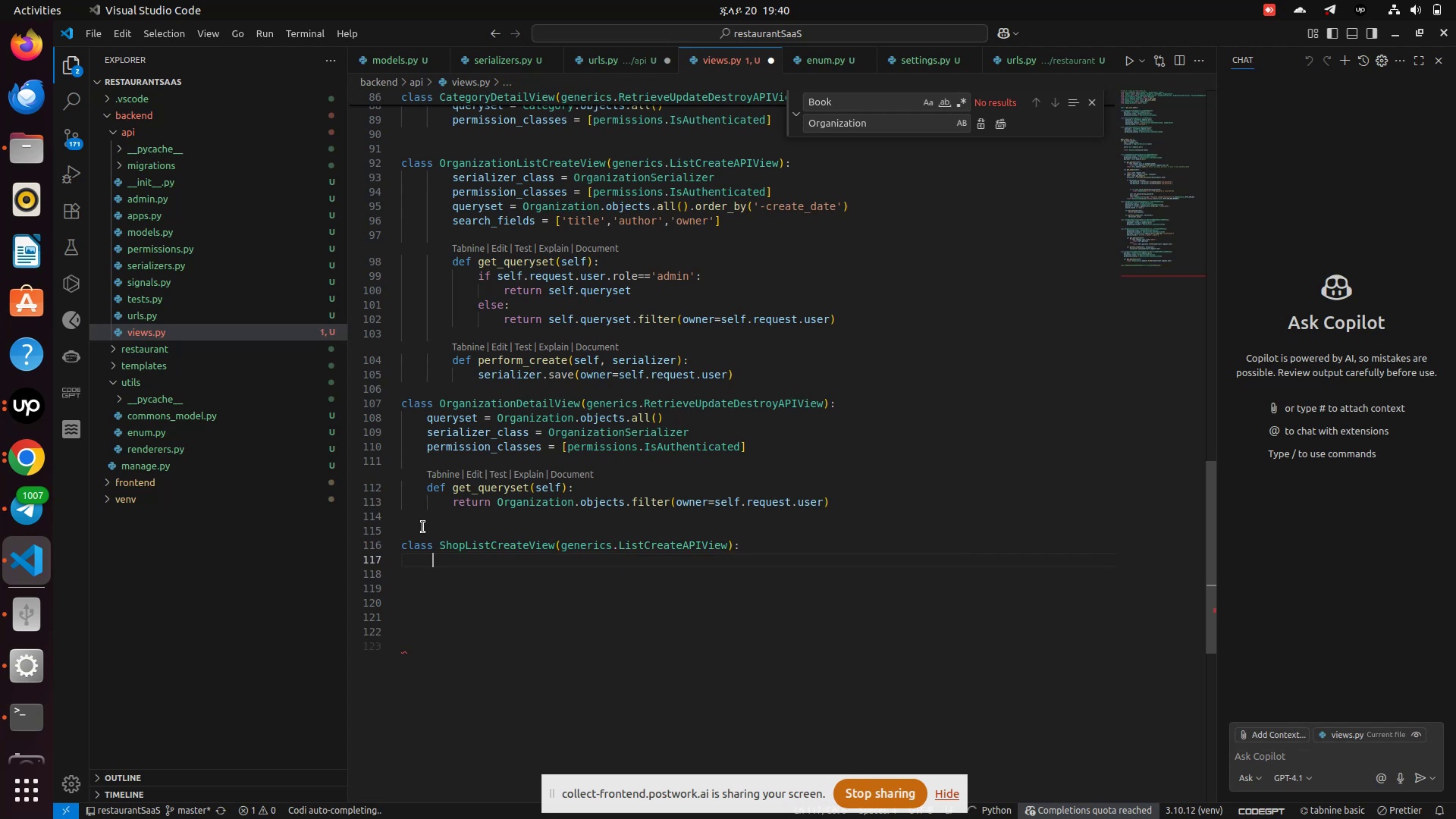 
type( que)
 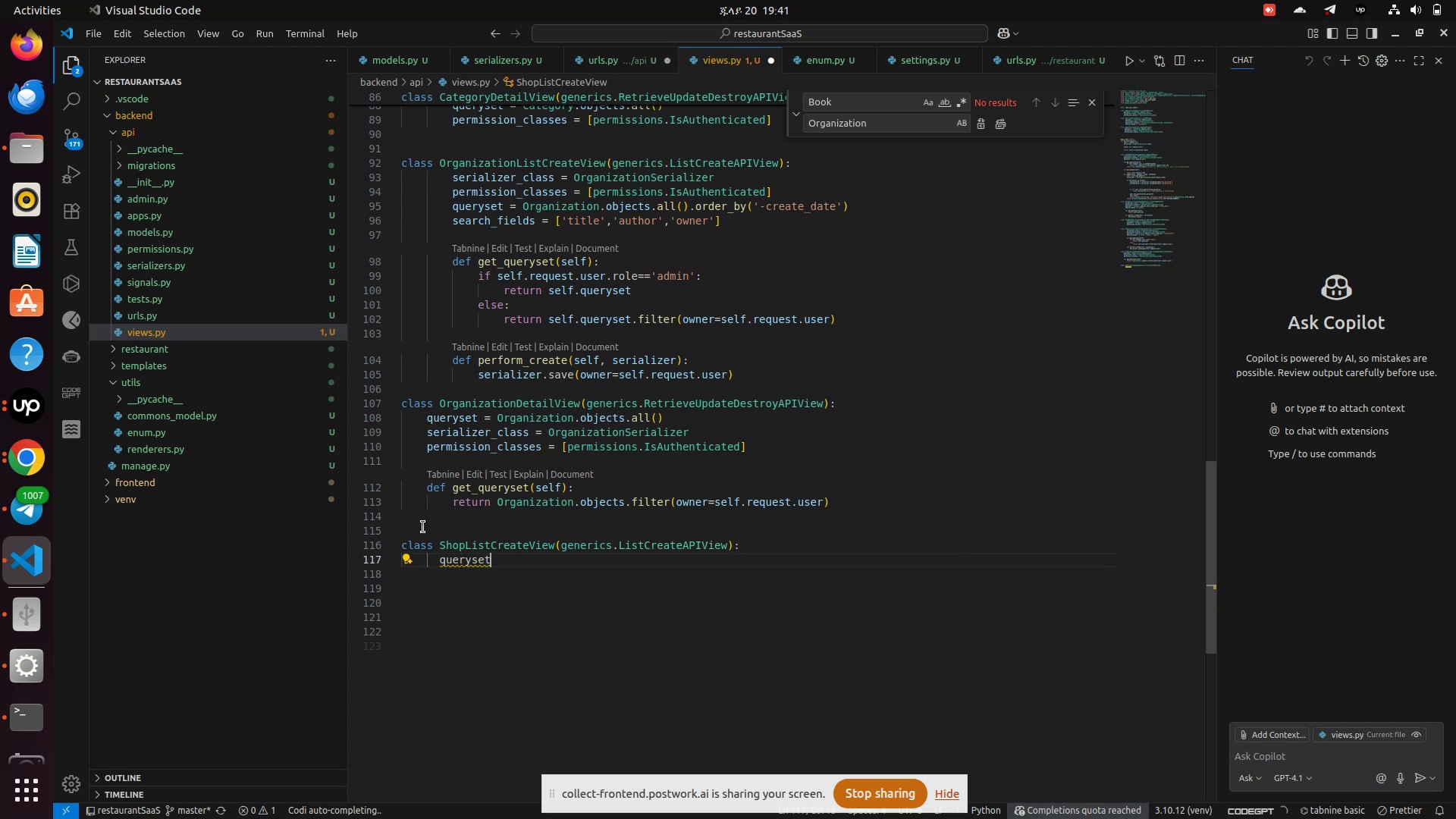 
key(Enter)
 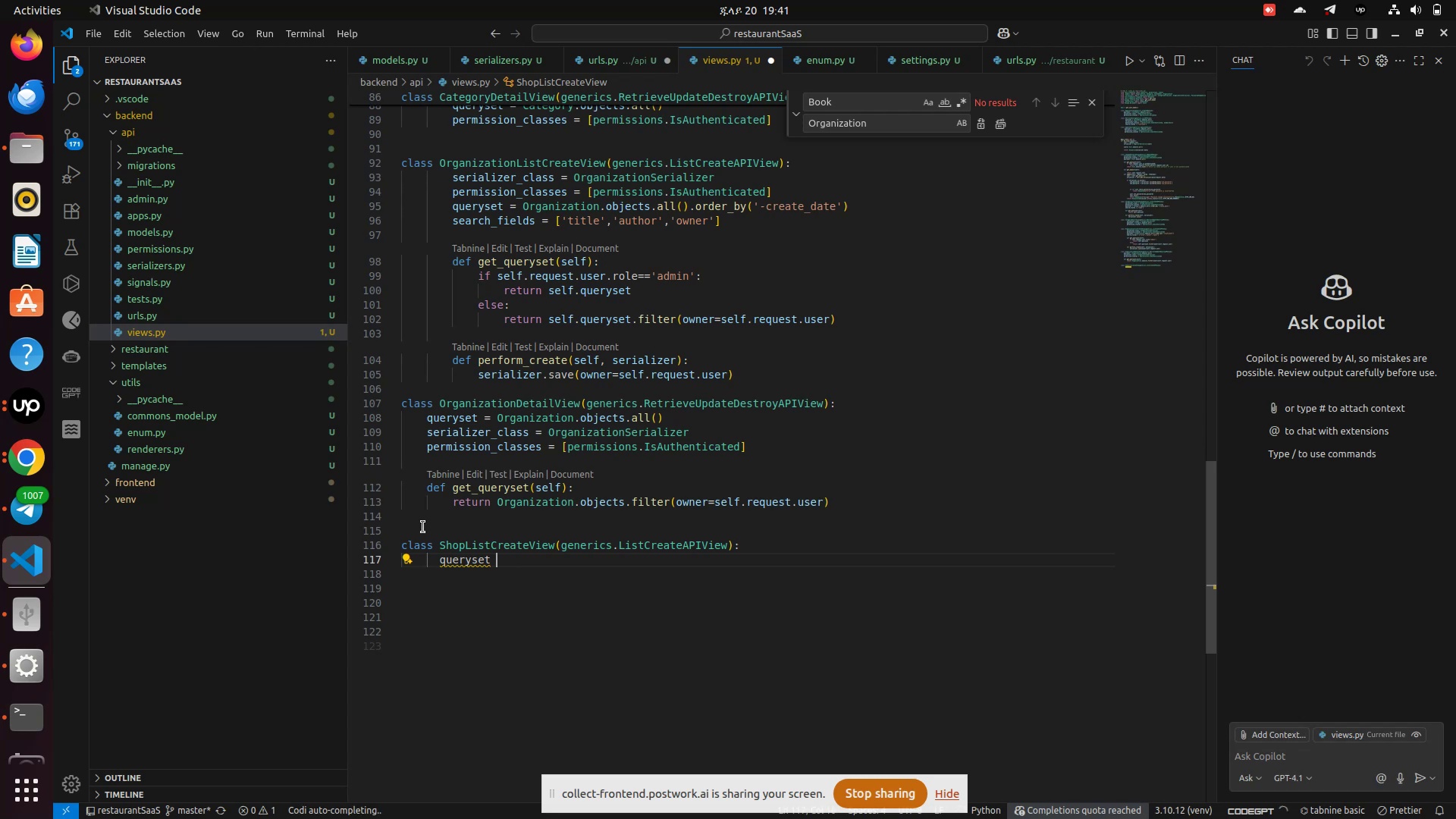 
type( = Or)
key(Backspace)
key(Backspace)
type(Shop.object.a)
key(Backspace)
key(Backspace)
type(s.all()
 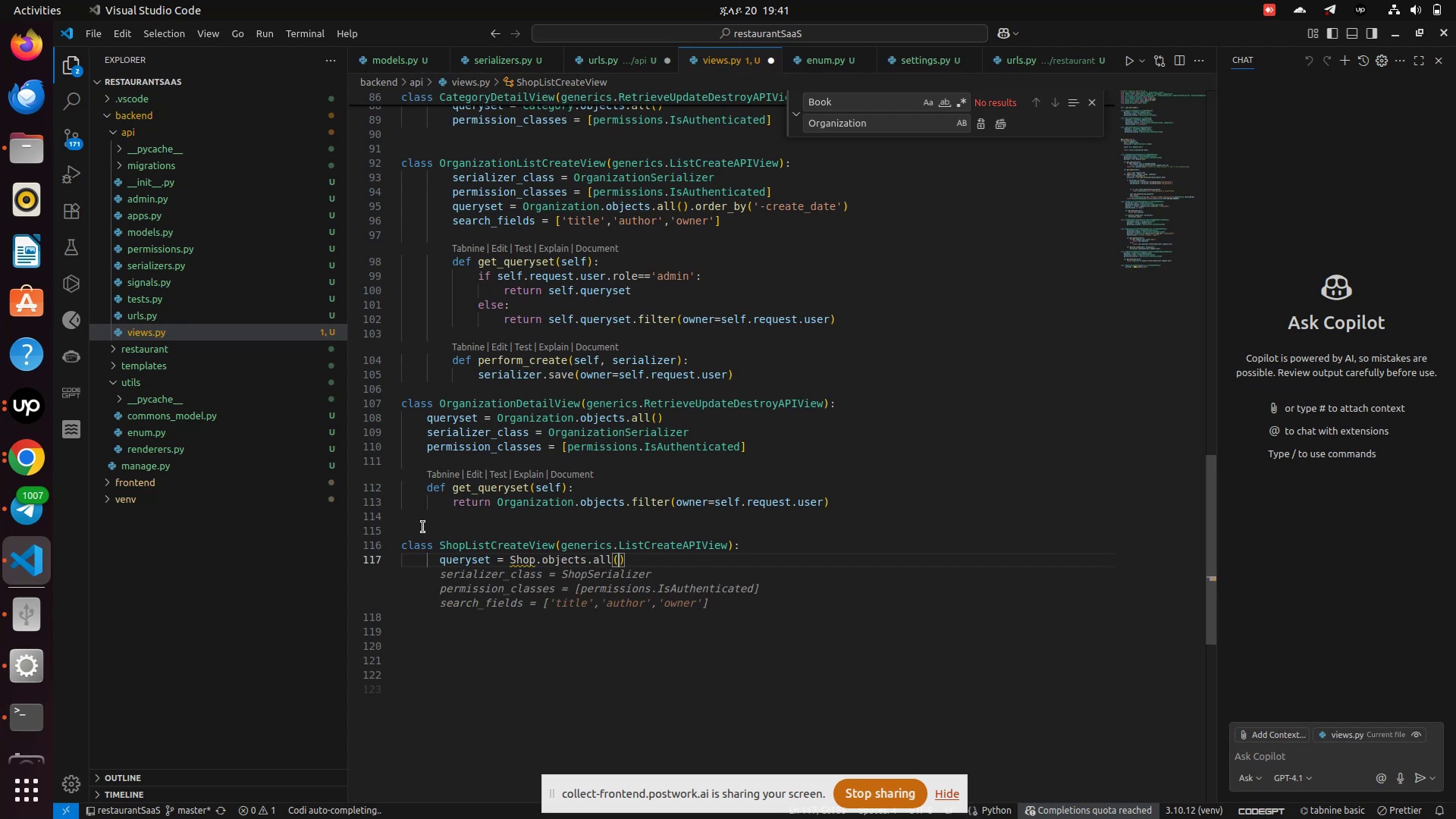 
mouse_move([542, 559])
 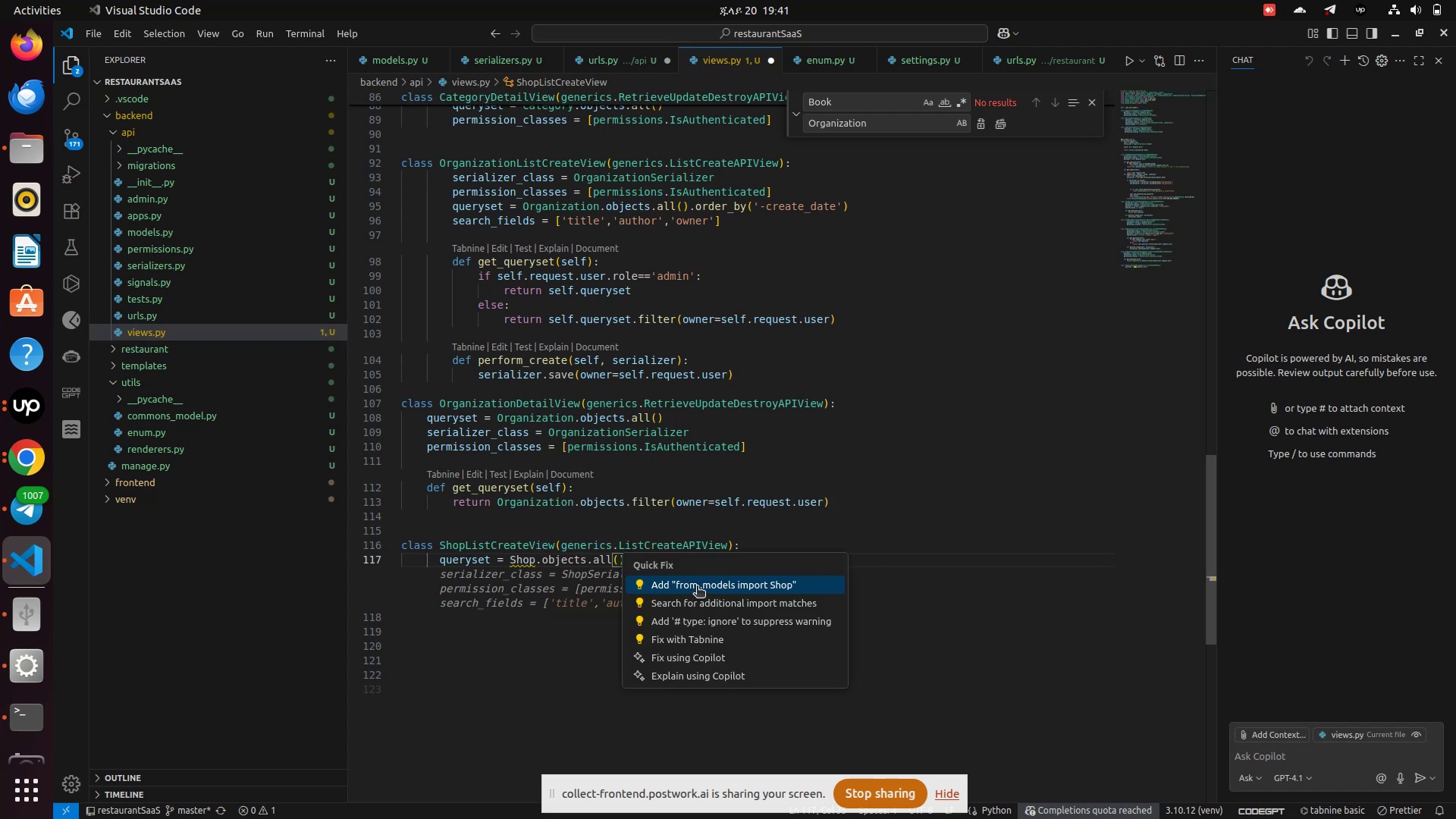 
left_click([697, 587])
 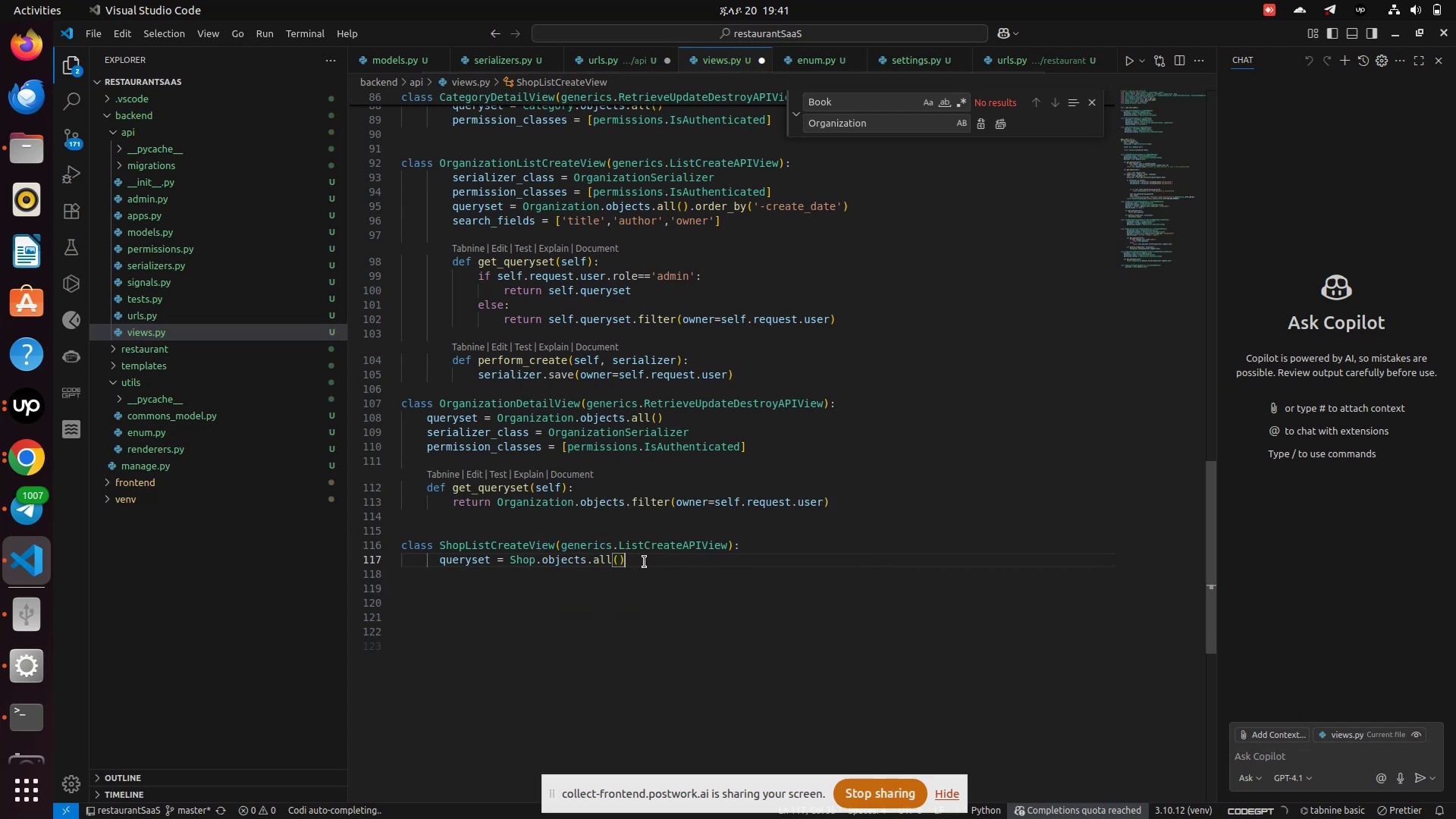 
left_click([645, 562])
 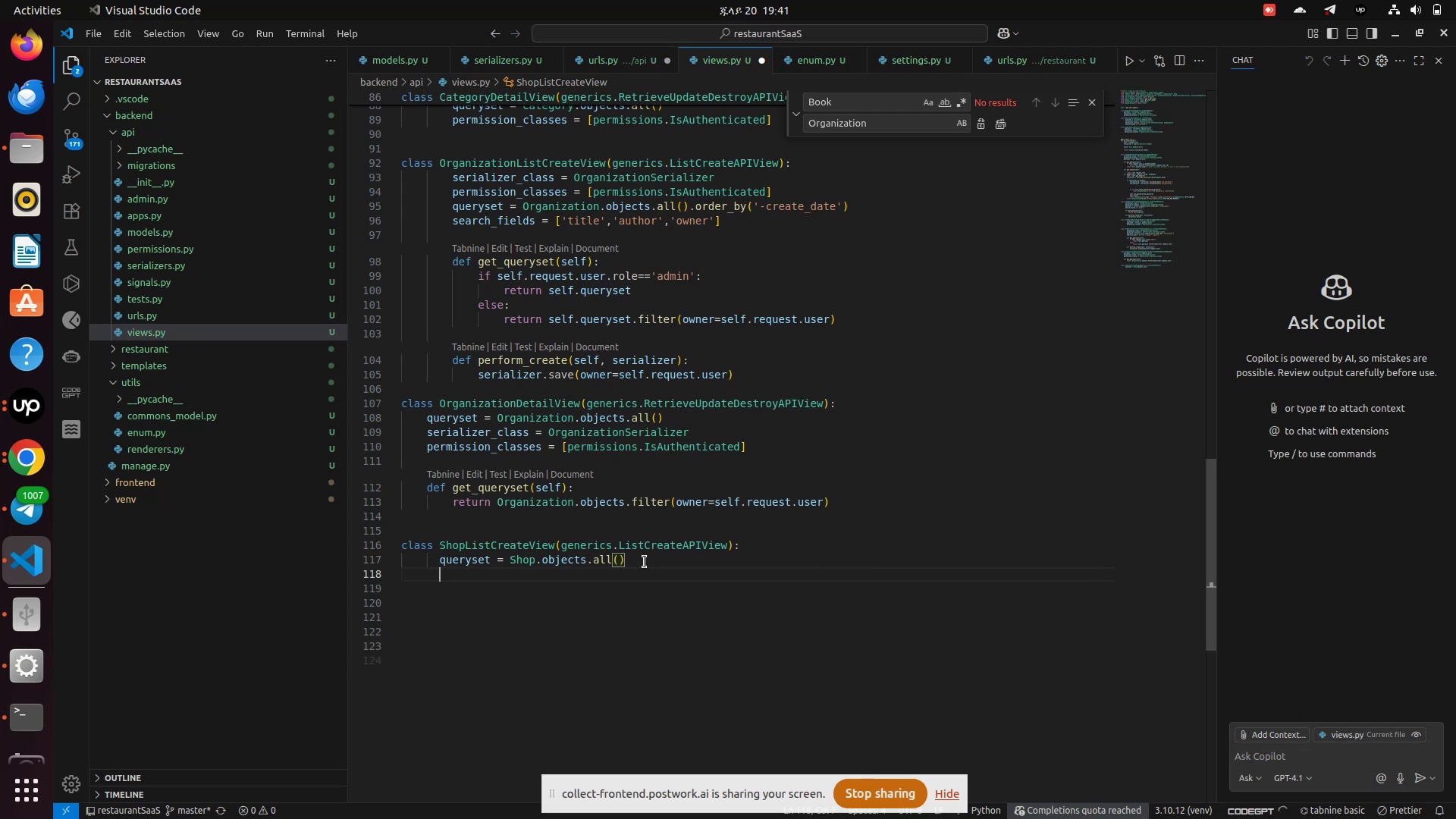 
key(Enter)
 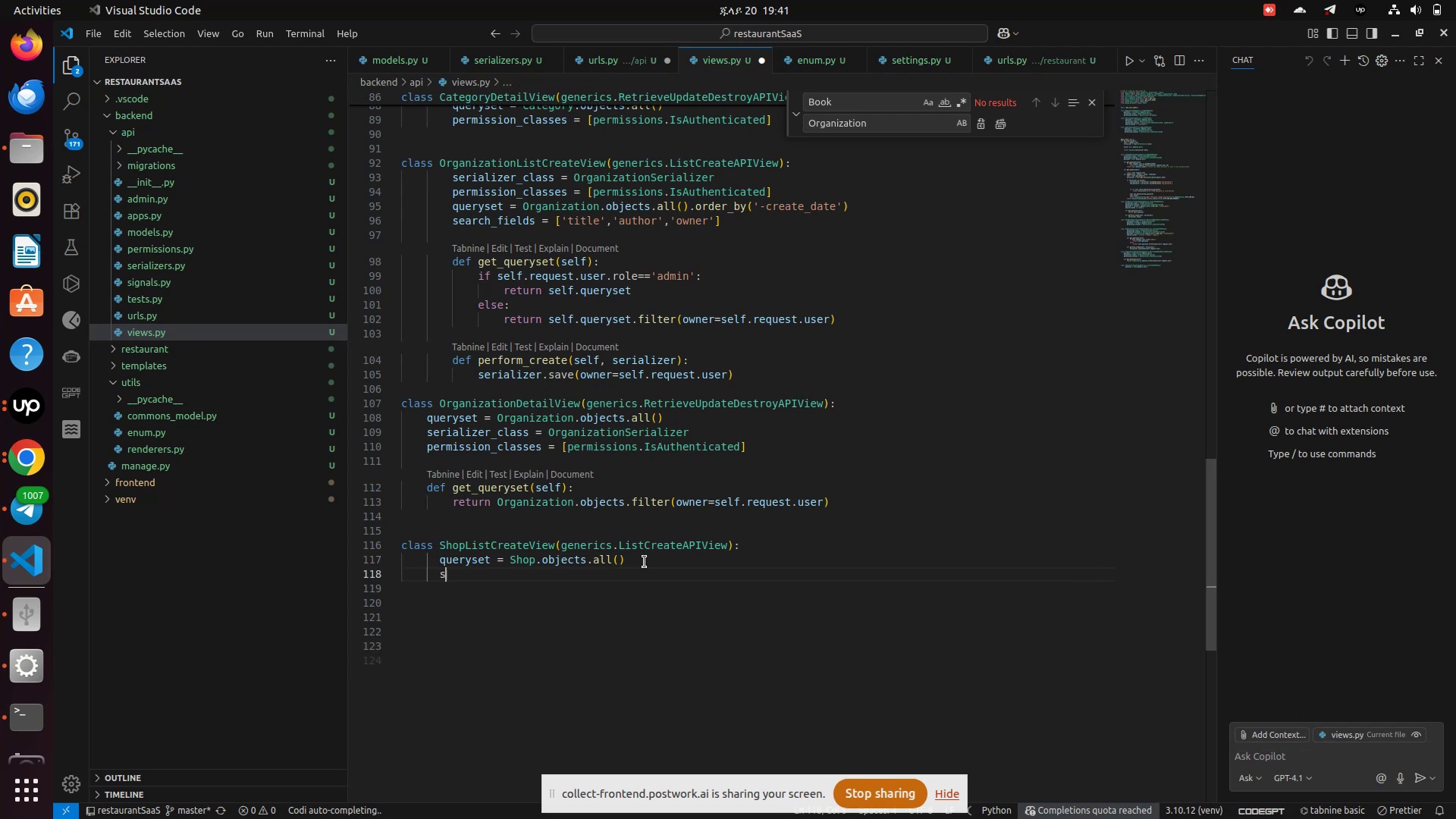 
type(se)
 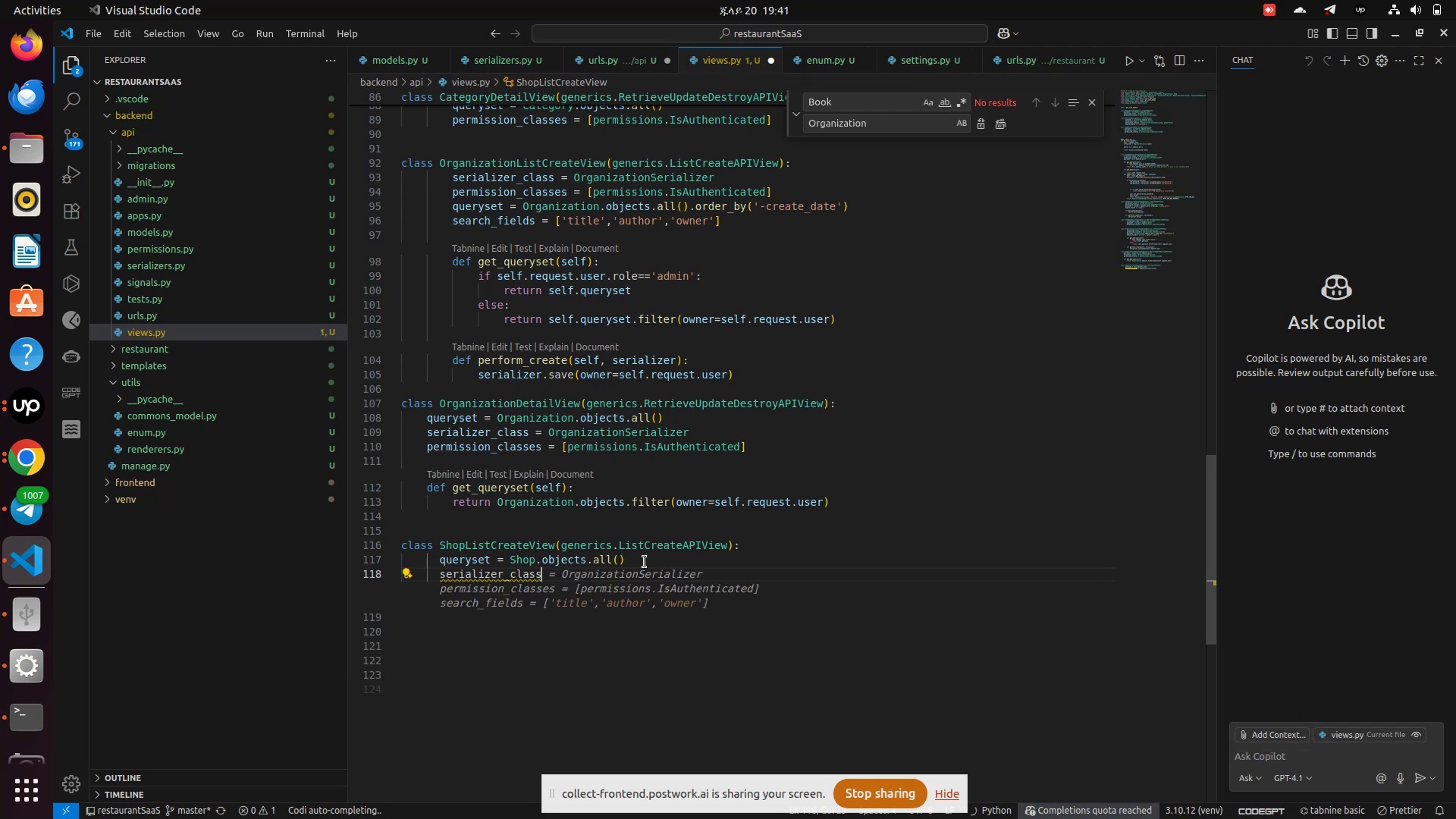 
key(Enter)
 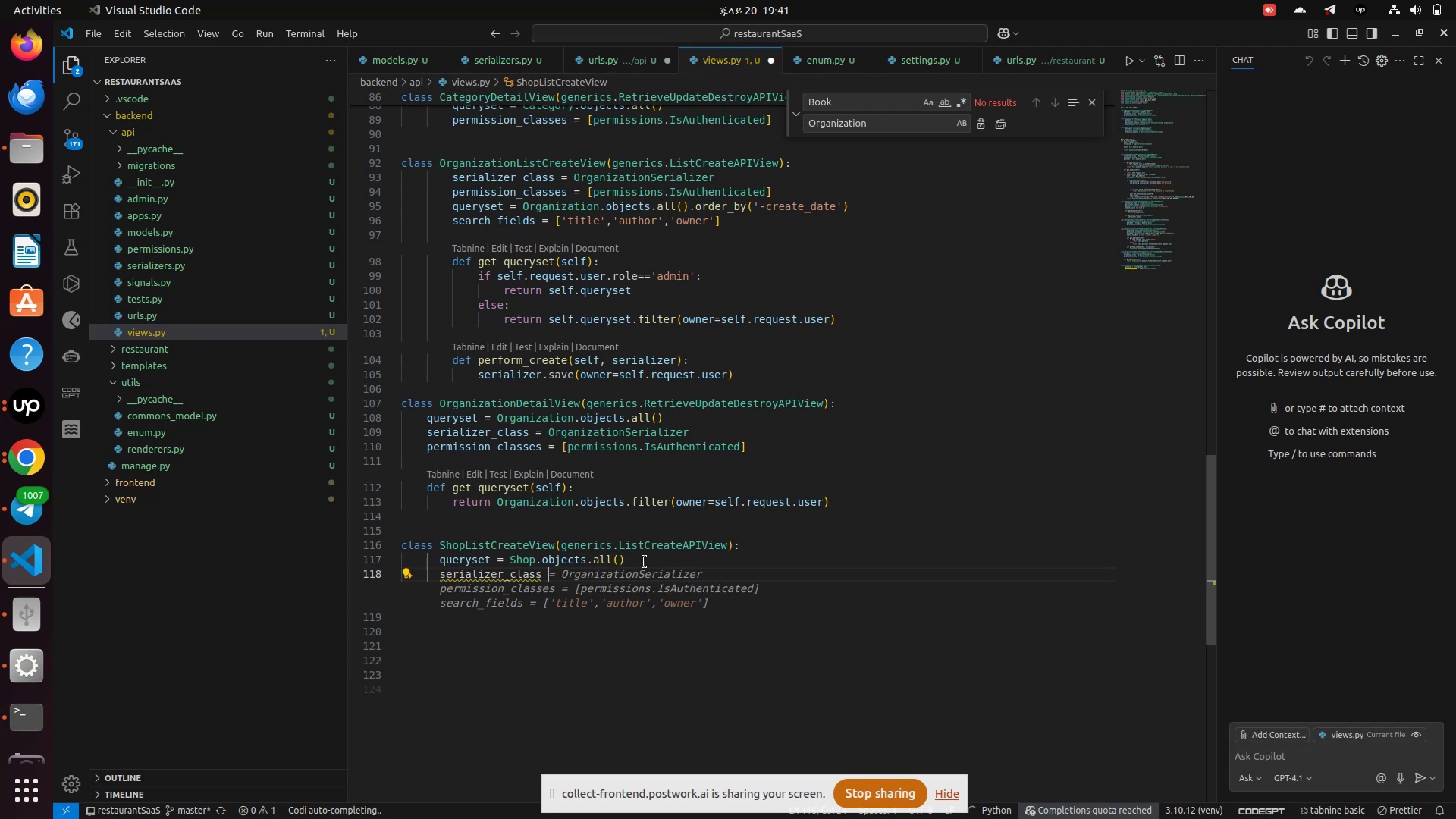 
type( = o)
key(Backspace)
type(Or)
 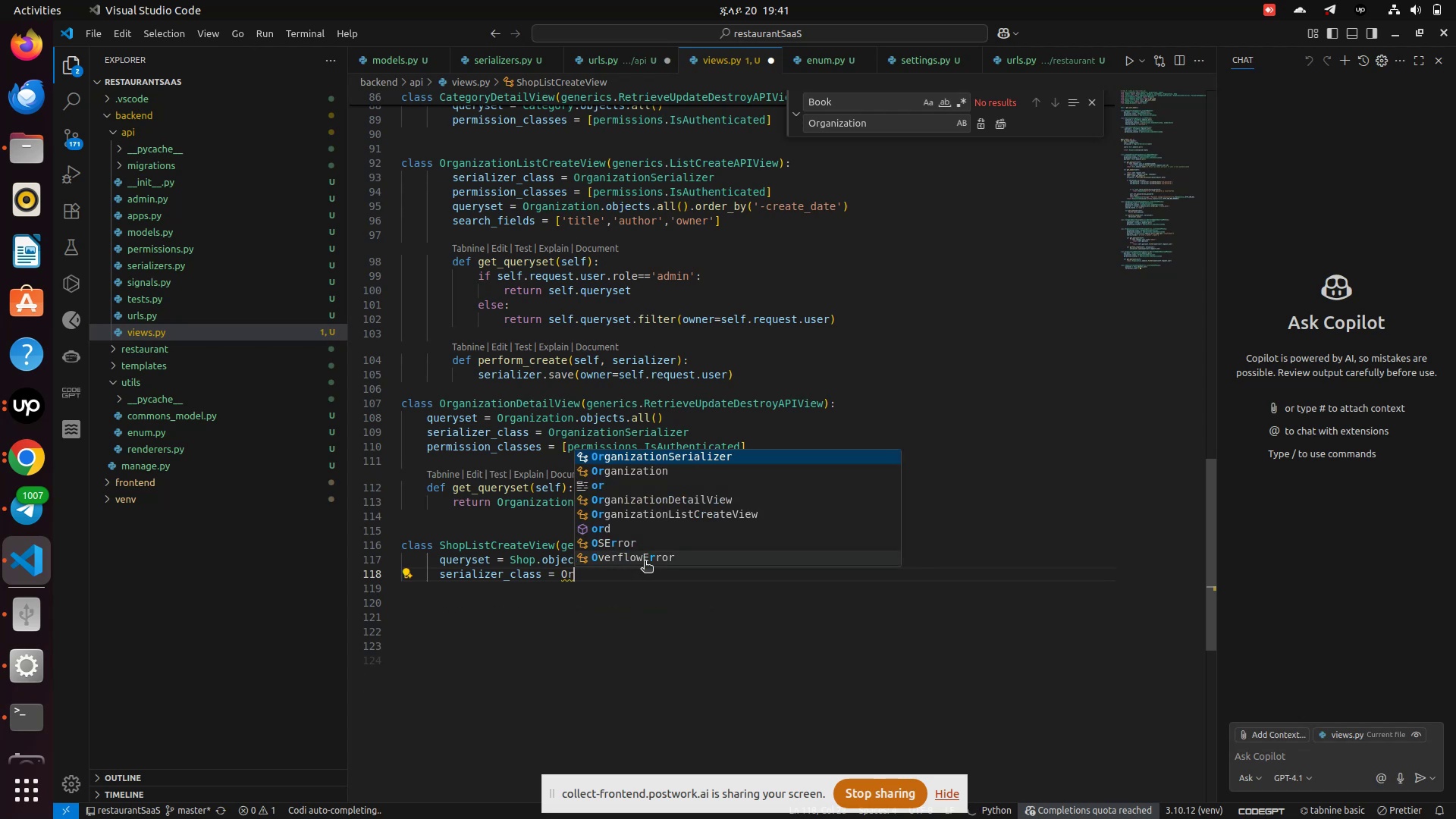 
key(Enter)
 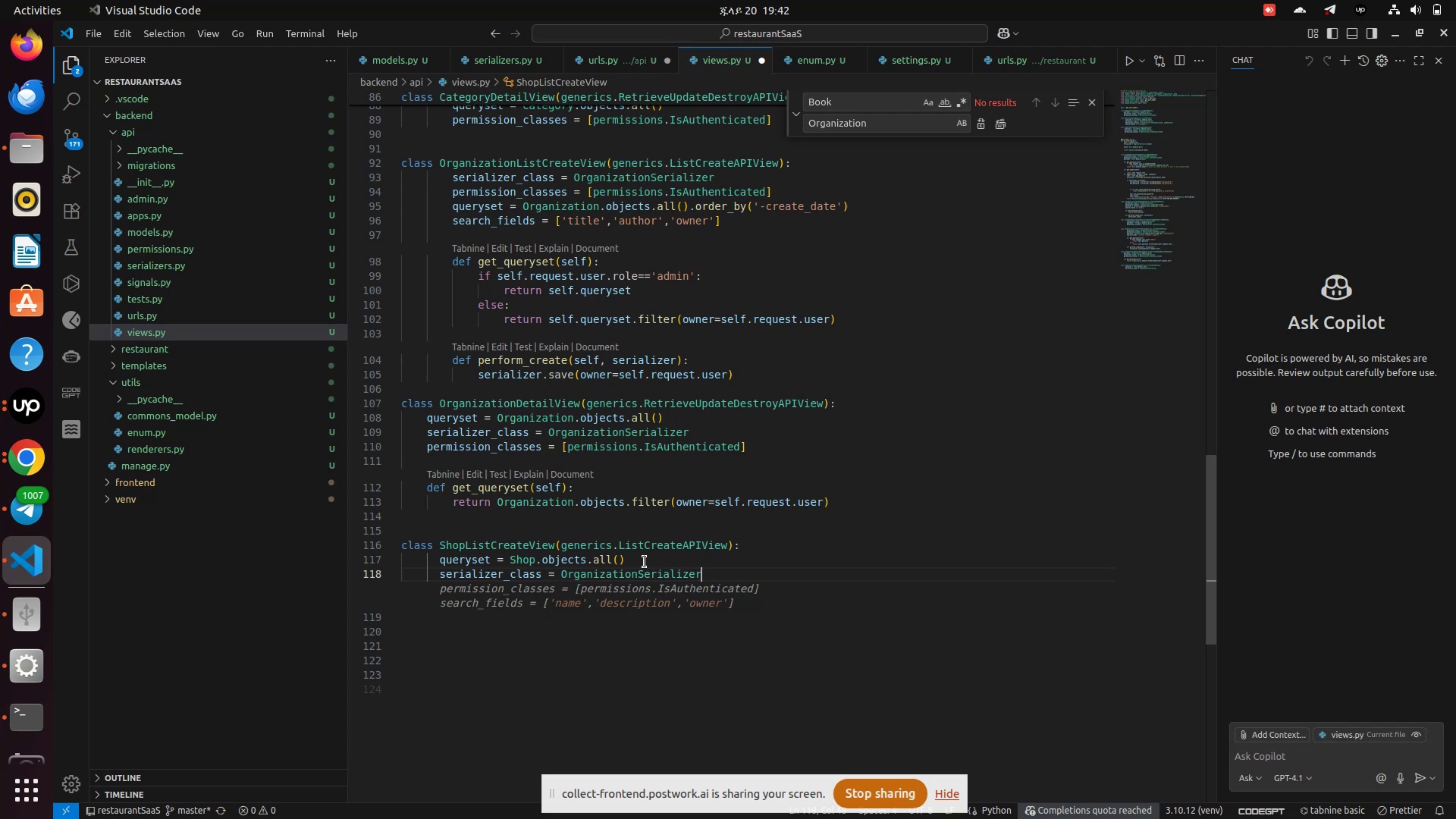 
wait(19.96)
 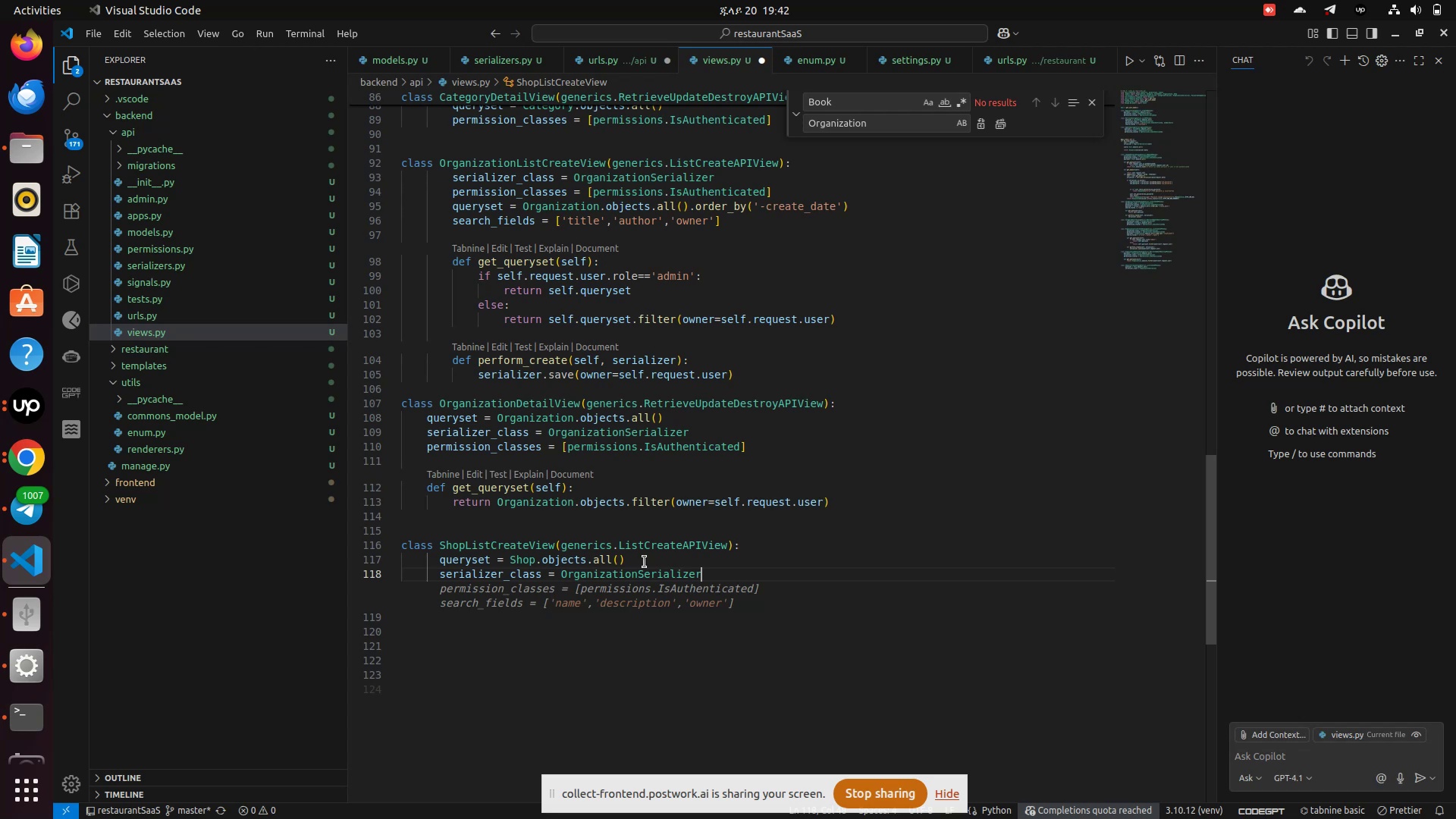 
key(Enter)
 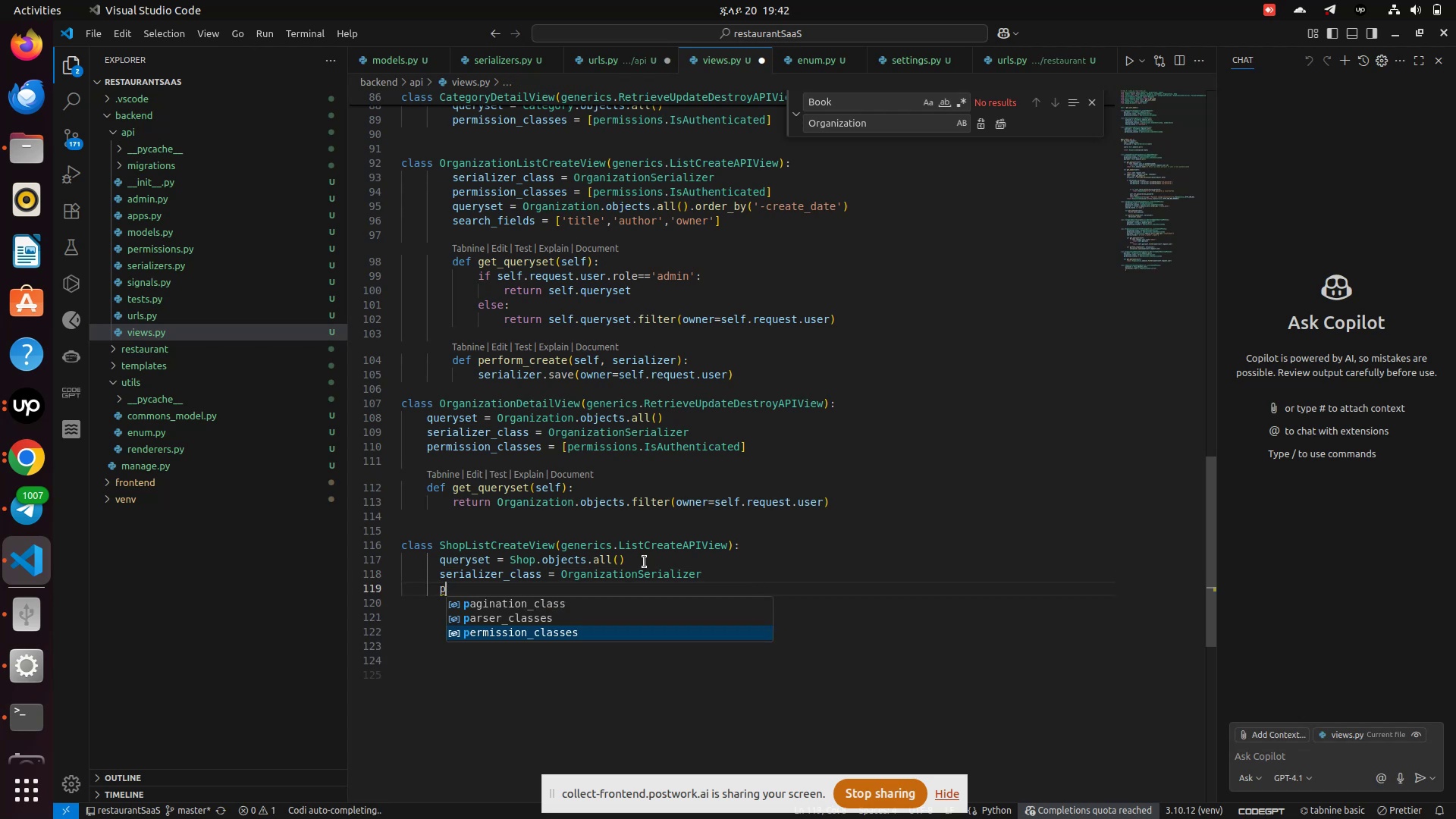 
type(permission_classes = [permissions.IsAuthenticated])
 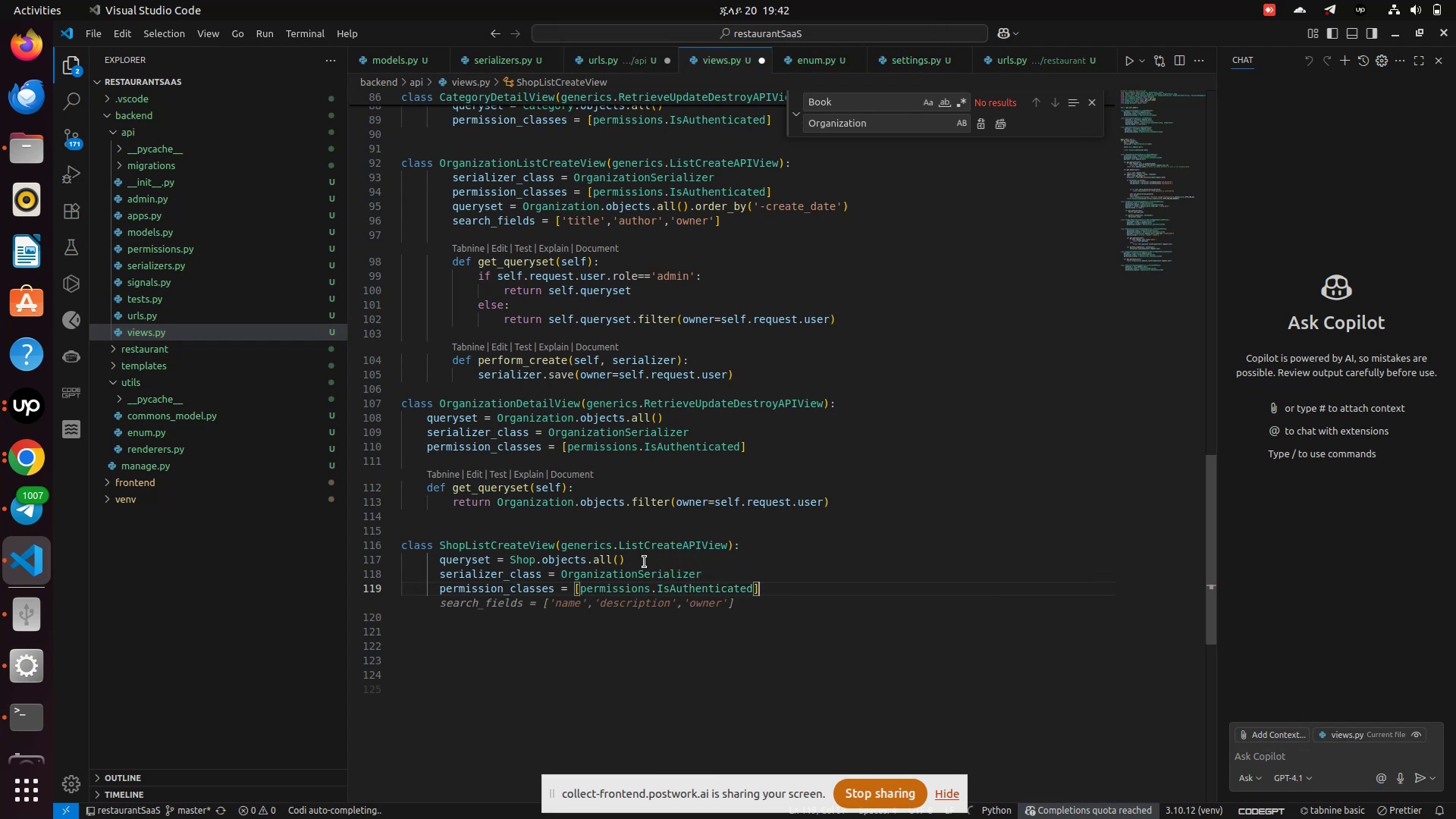 
key(Enter)
 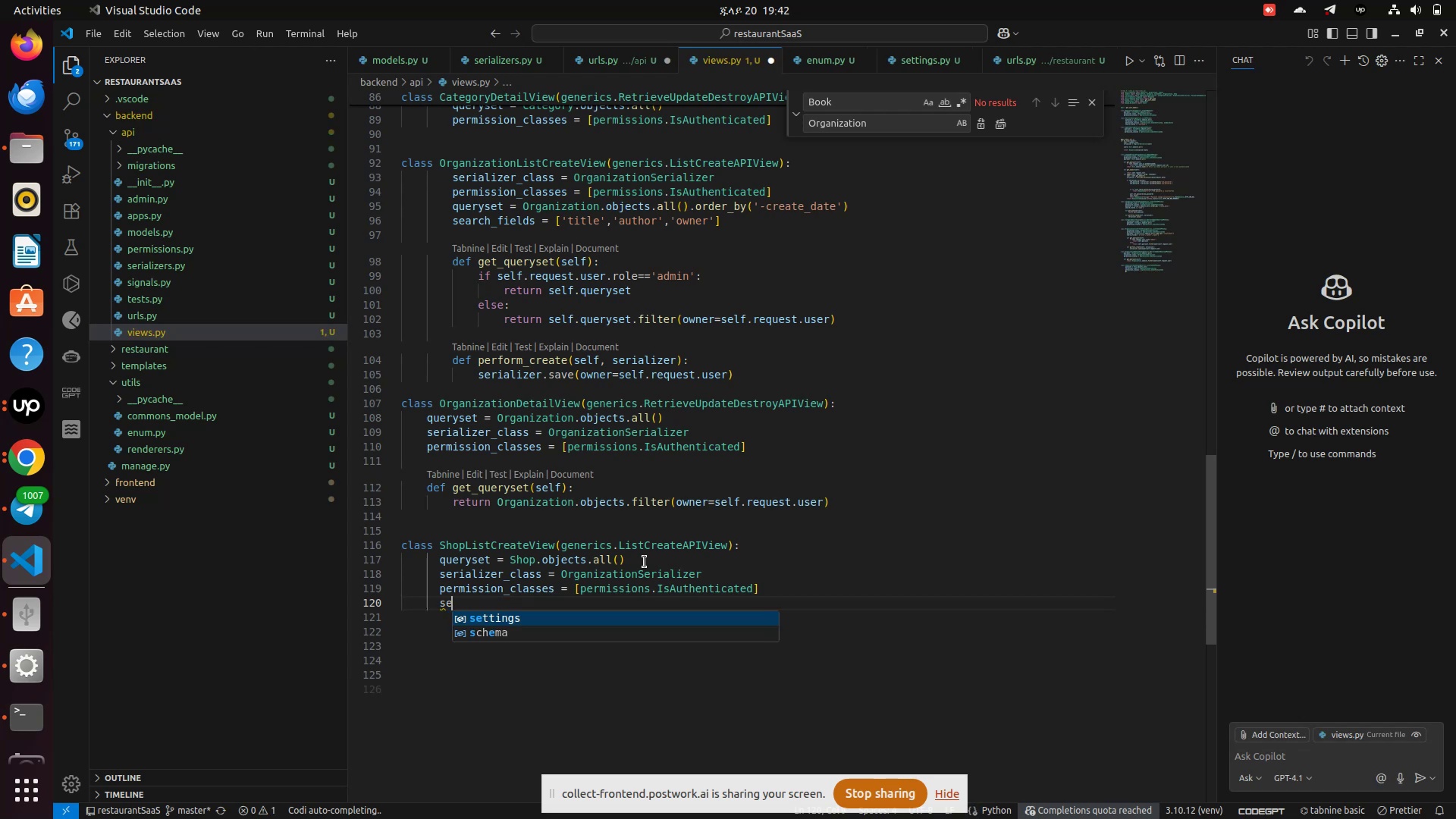 
type(searc)
key(Backspace)
key(Backspace)
key(Backspace)
key(Backspace)
key(Backspace)
type(search_fields = ['name', )
key(Backspace)
type('description')
 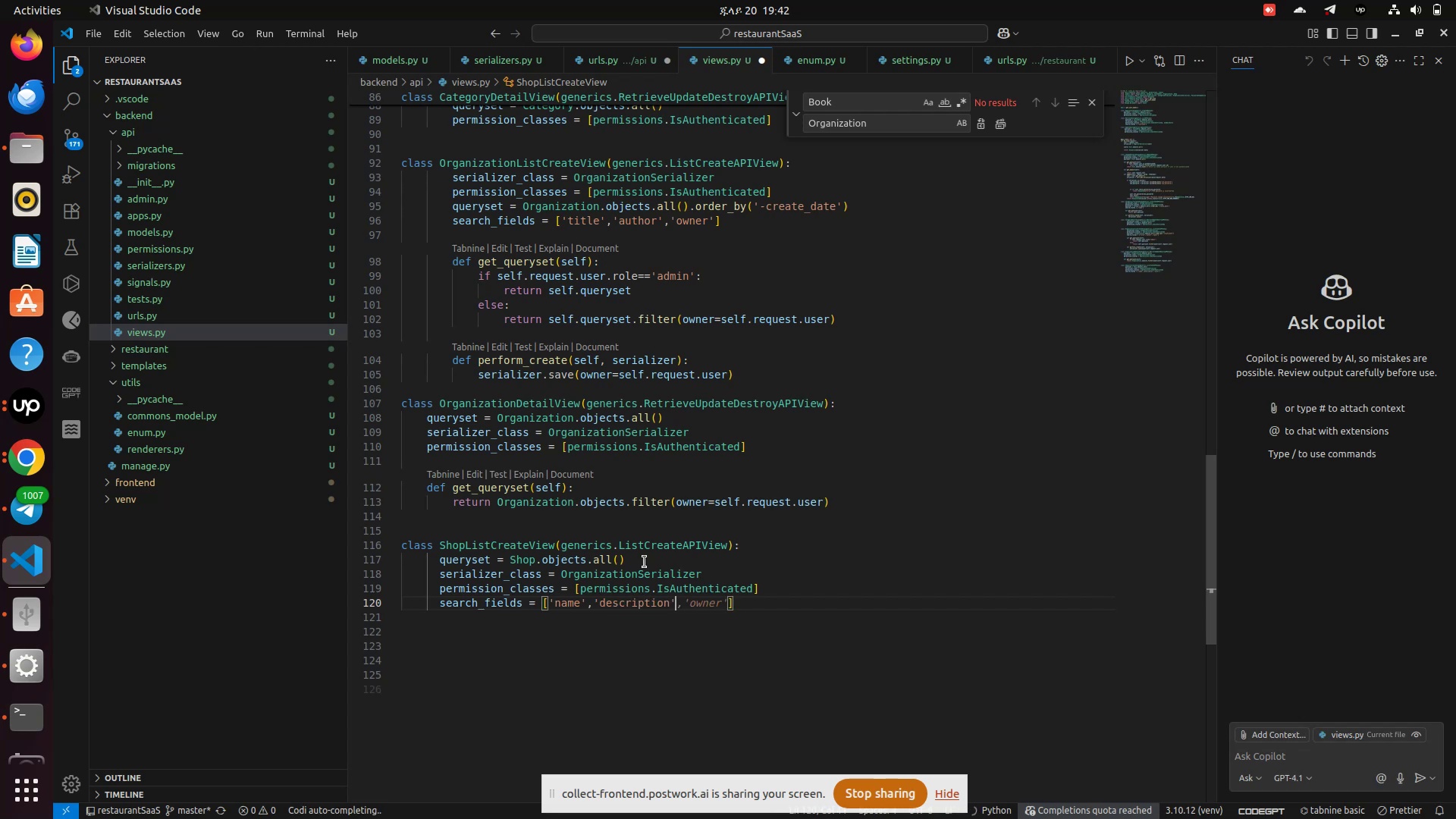 
key(ArrowRight)
 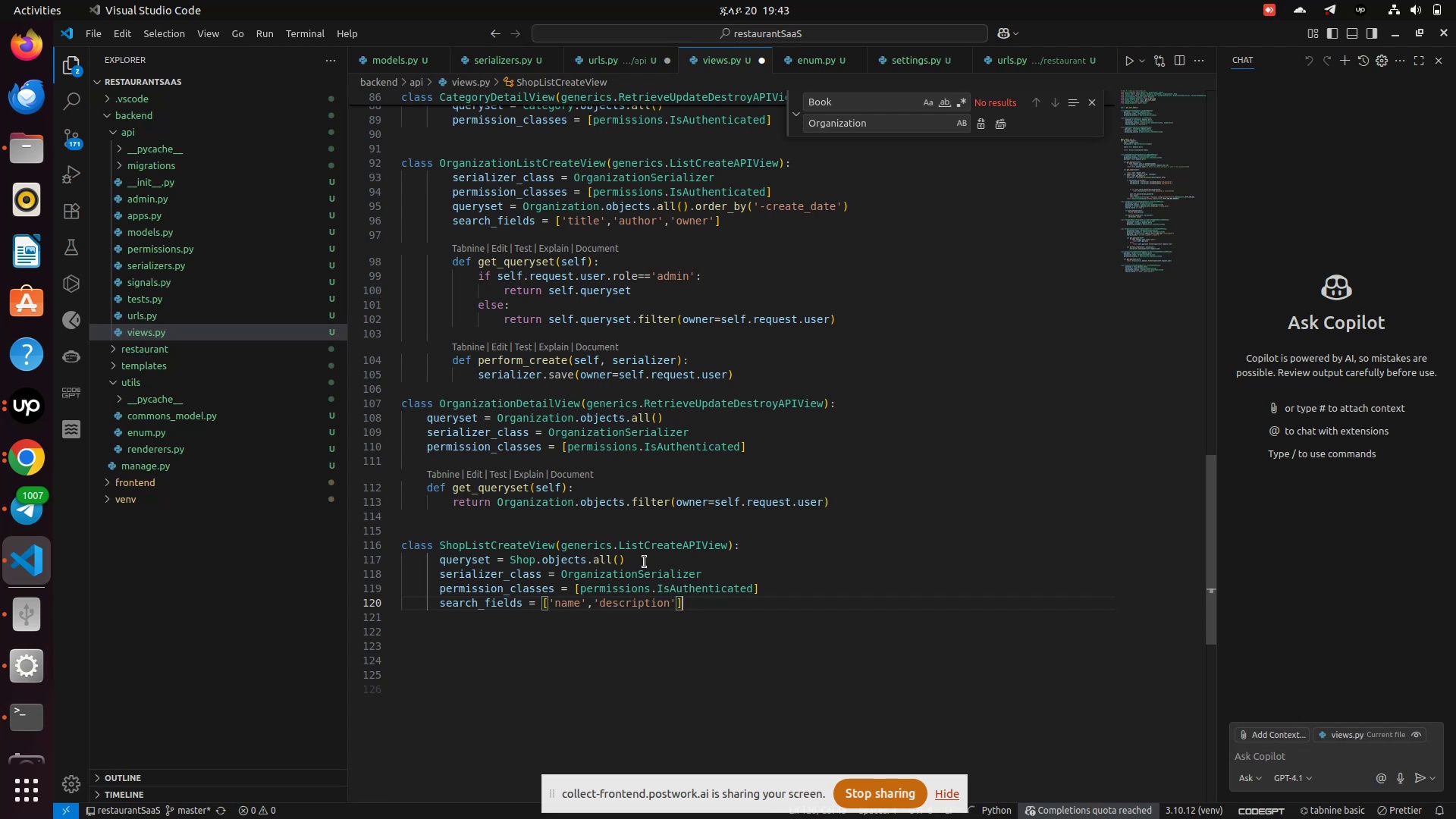 
key(Control+S)
 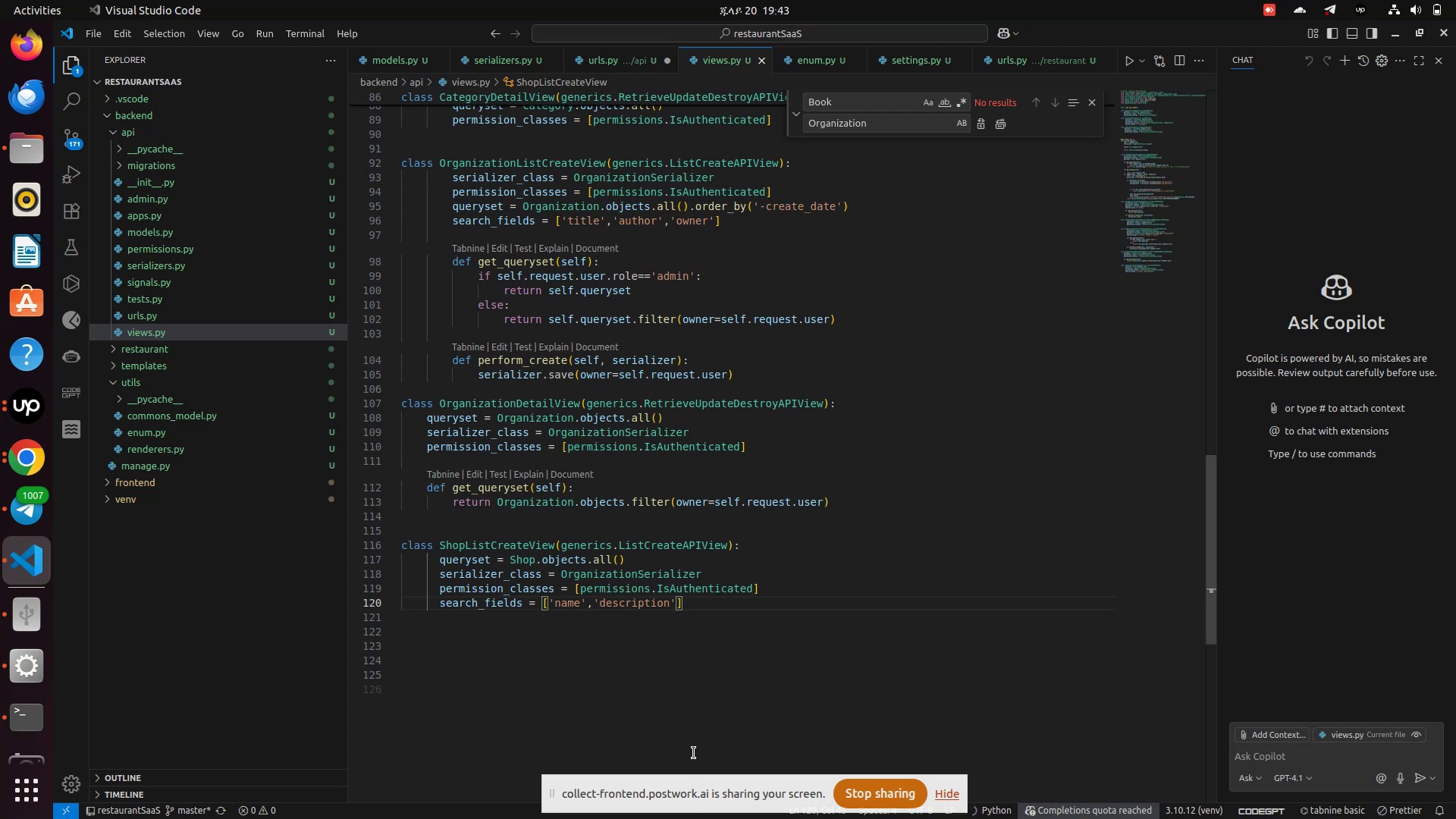 
wait(23.02)
 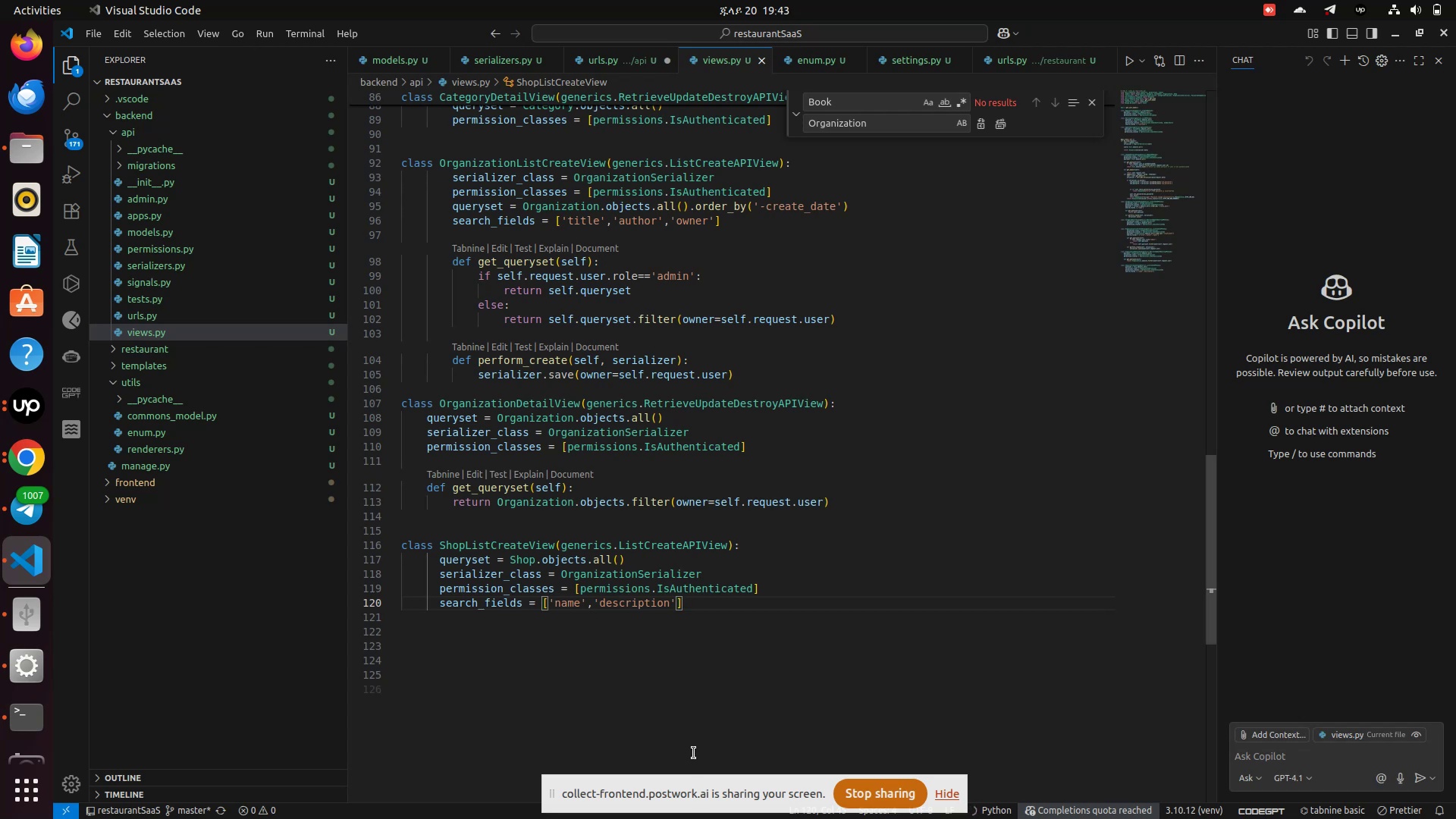 
left_click([606, 673])
 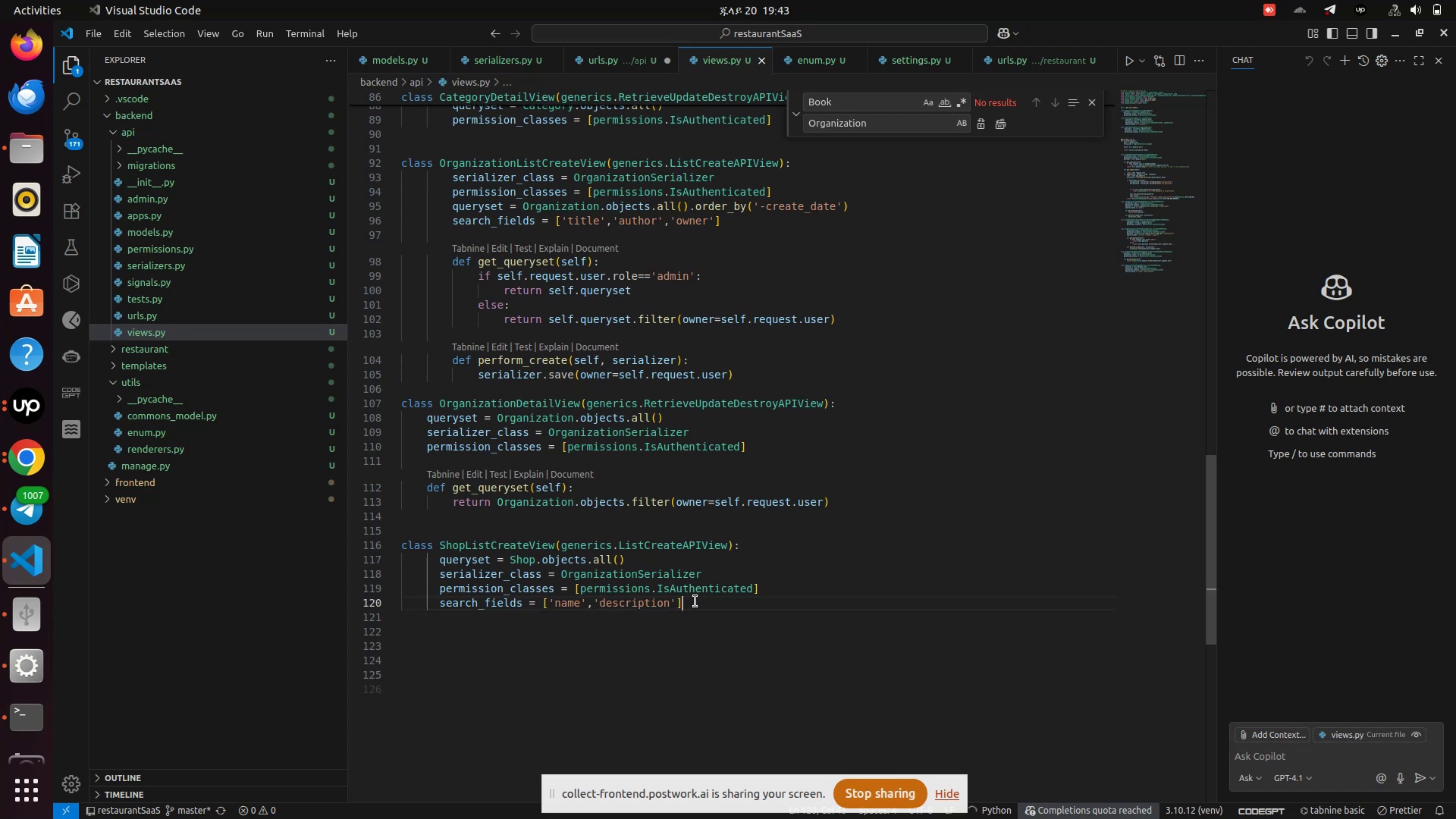 
left_click([695, 601])
 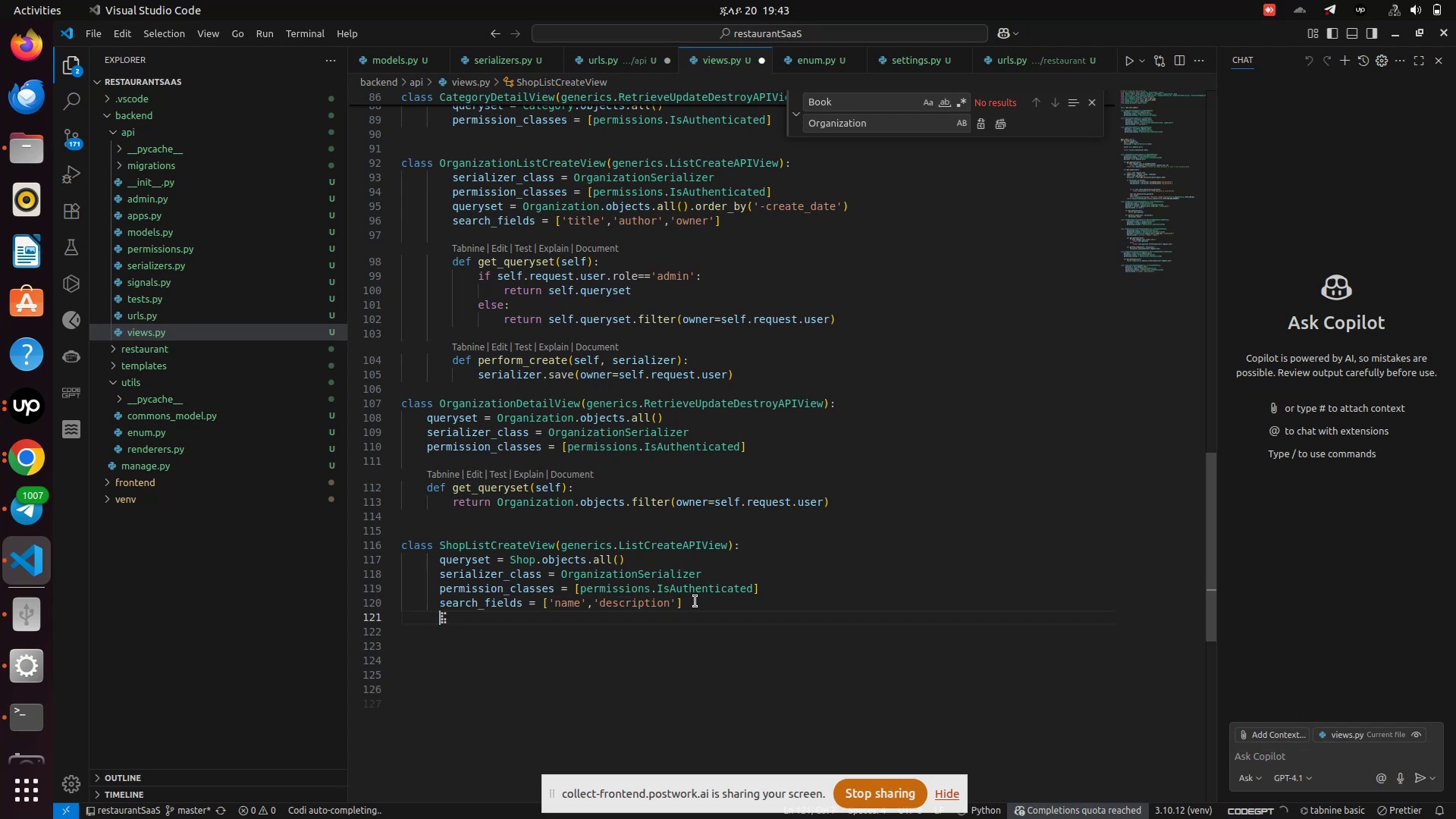 
key(Enter)
 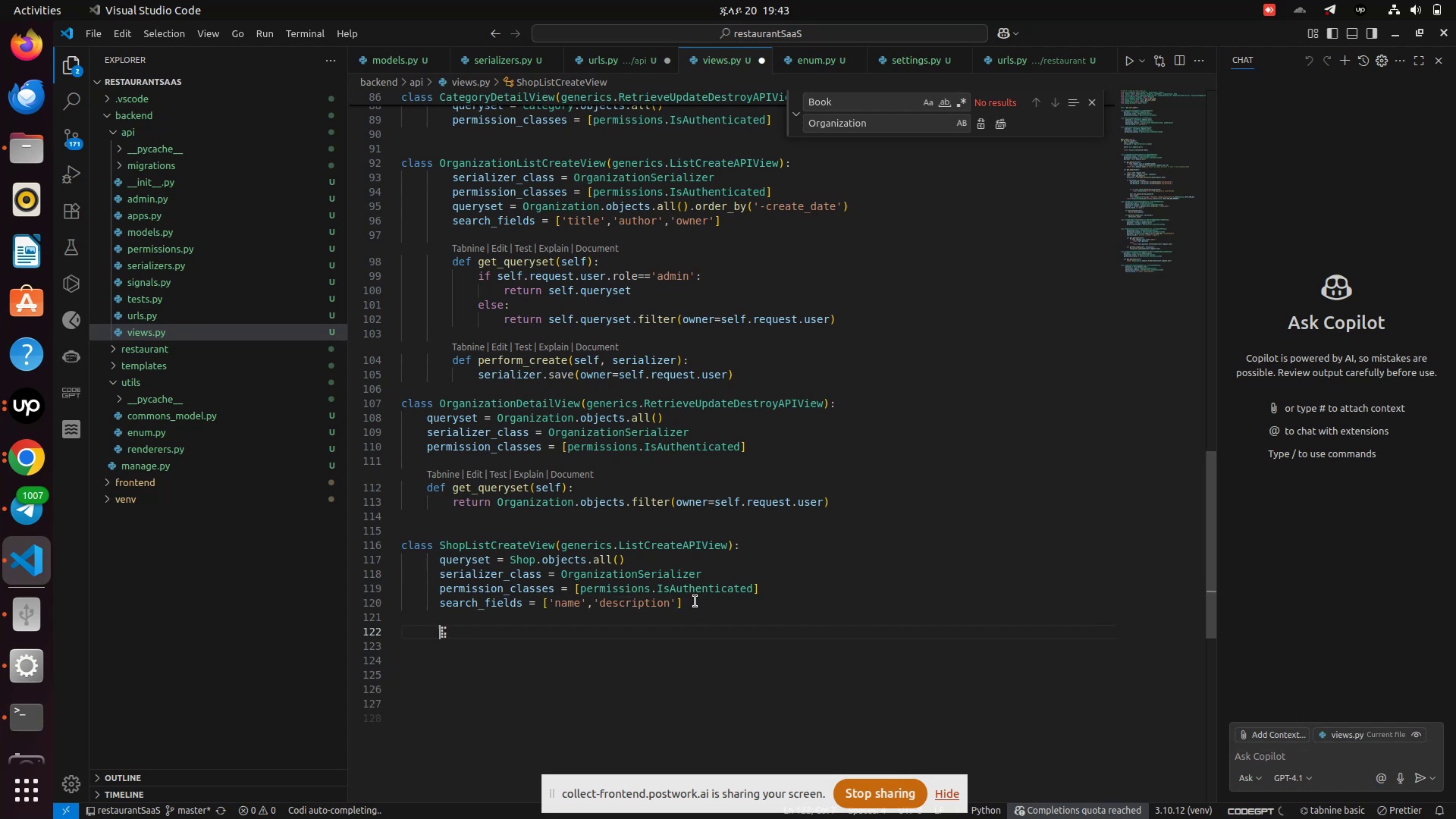 
key(Enter)
 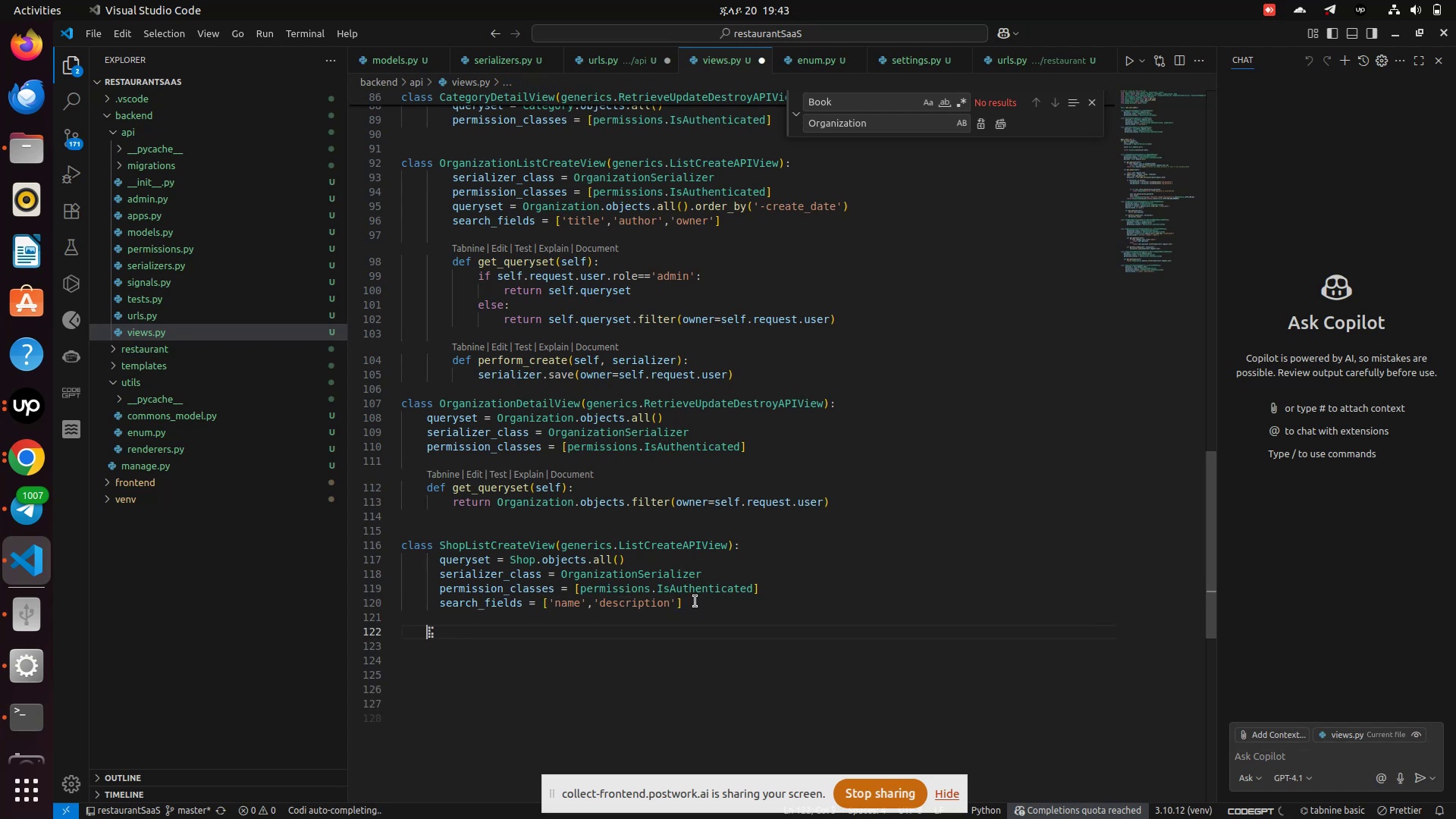 
key(Backspace)
 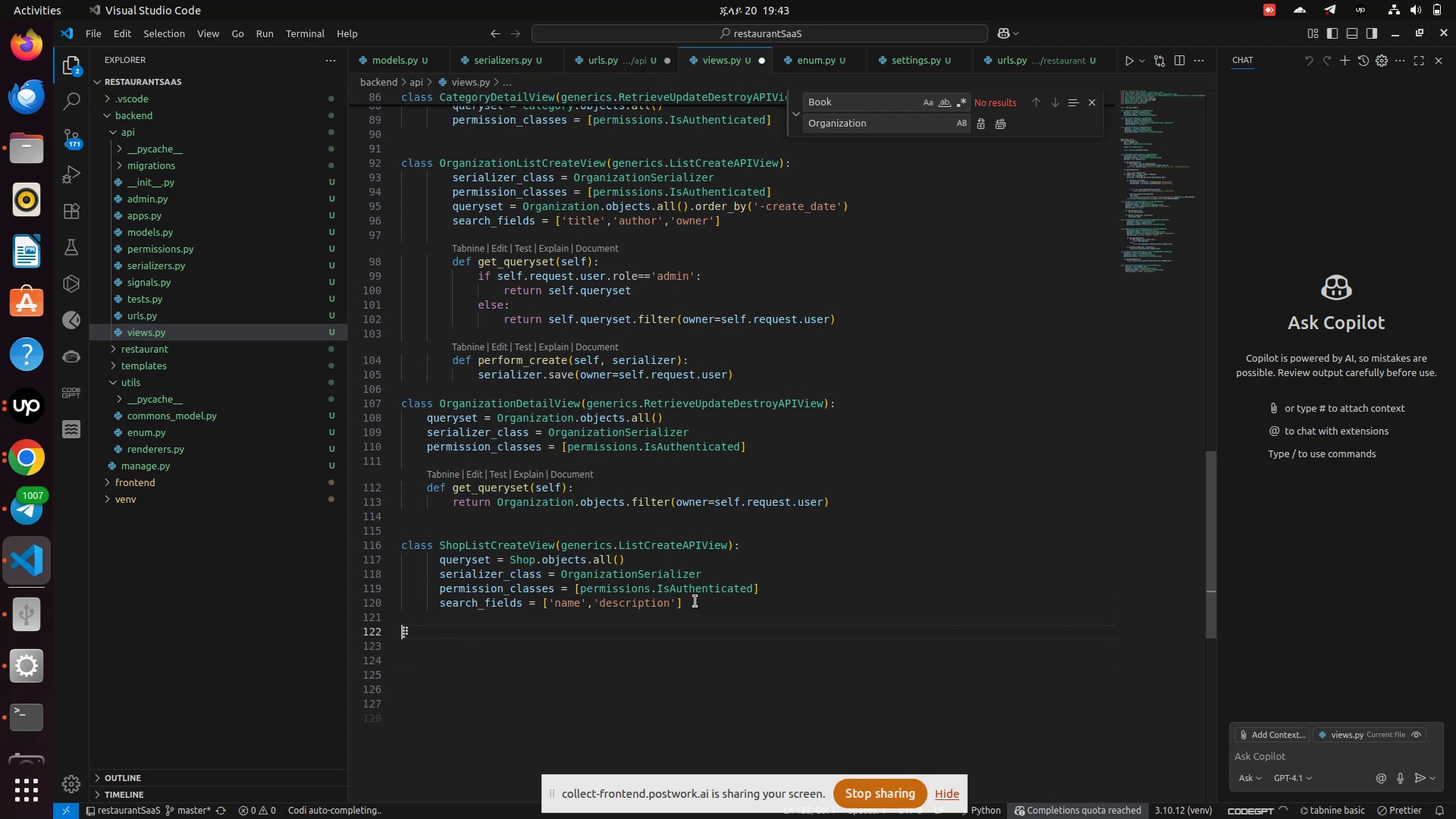 
key(Backspace)
 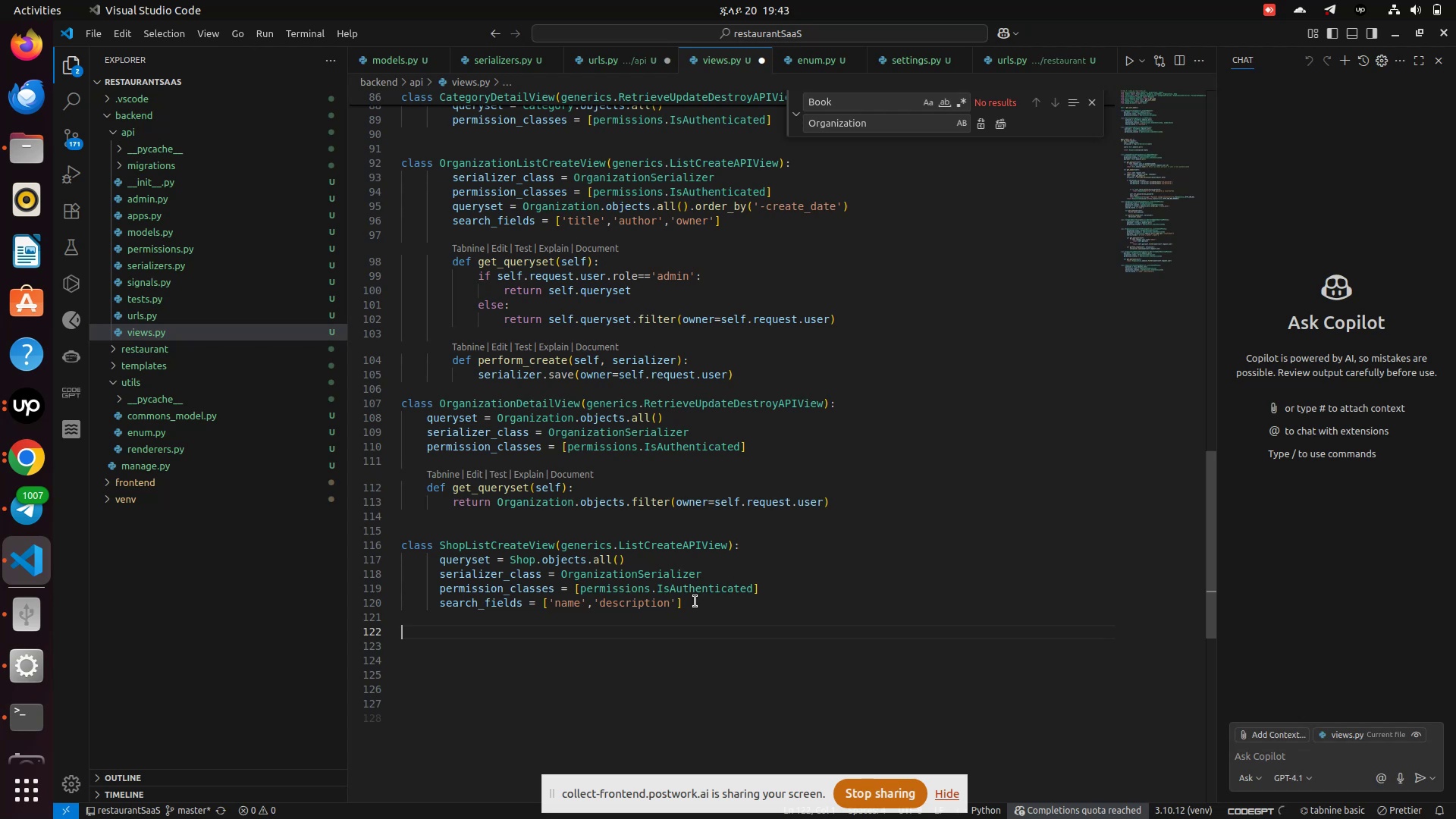 
key(Backspace)
 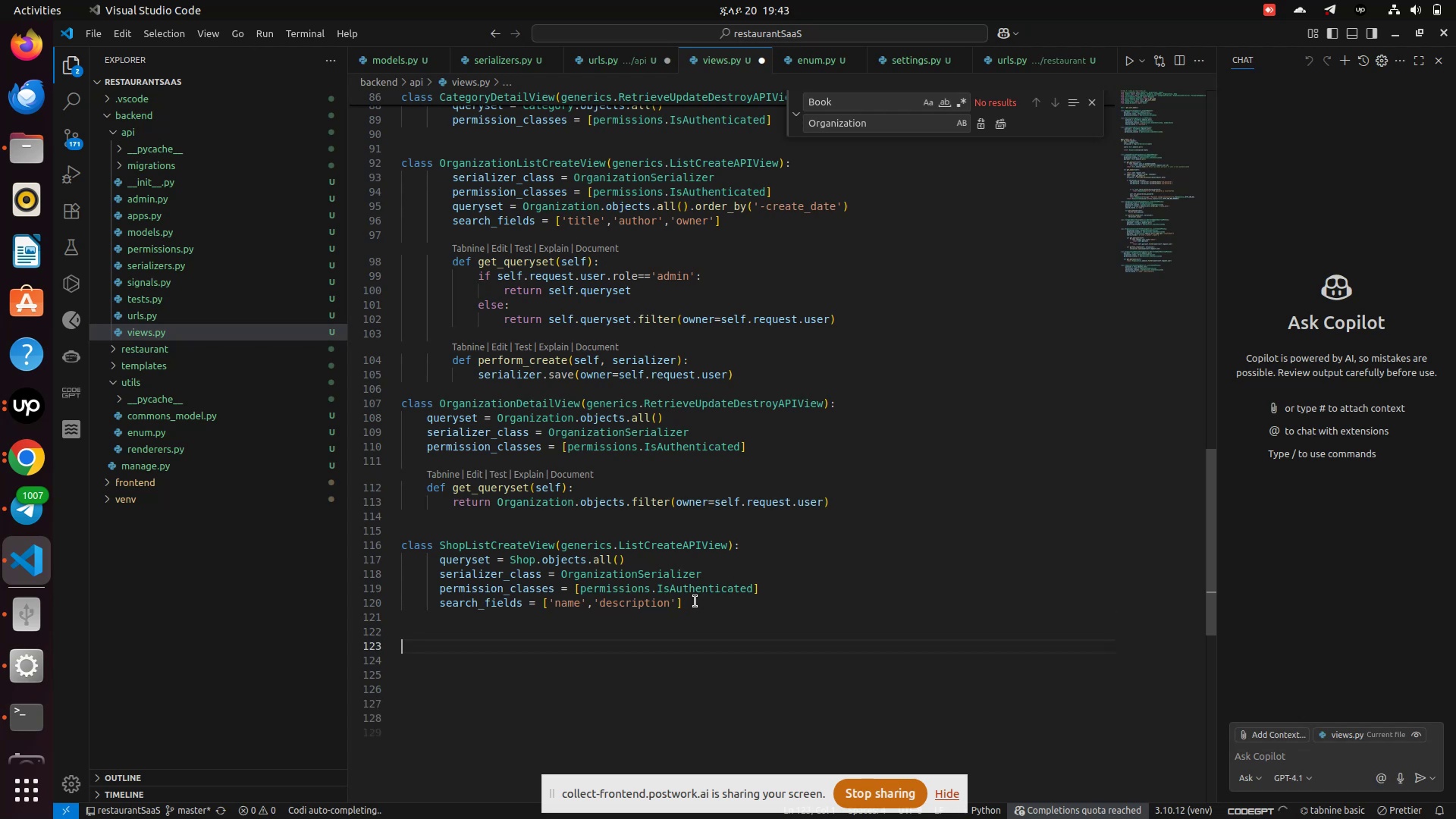 
key(Enter)
 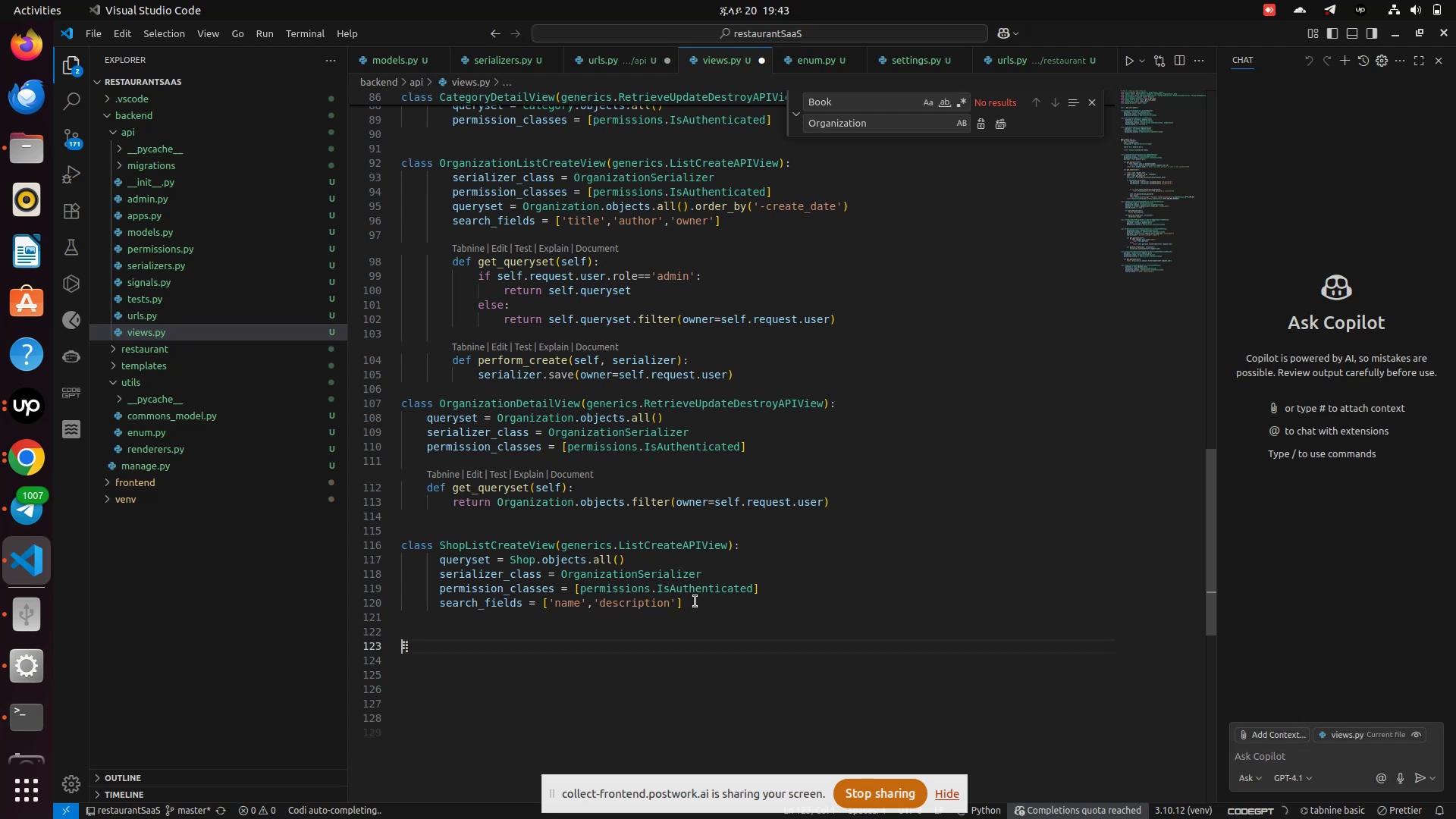 
key(Enter)
 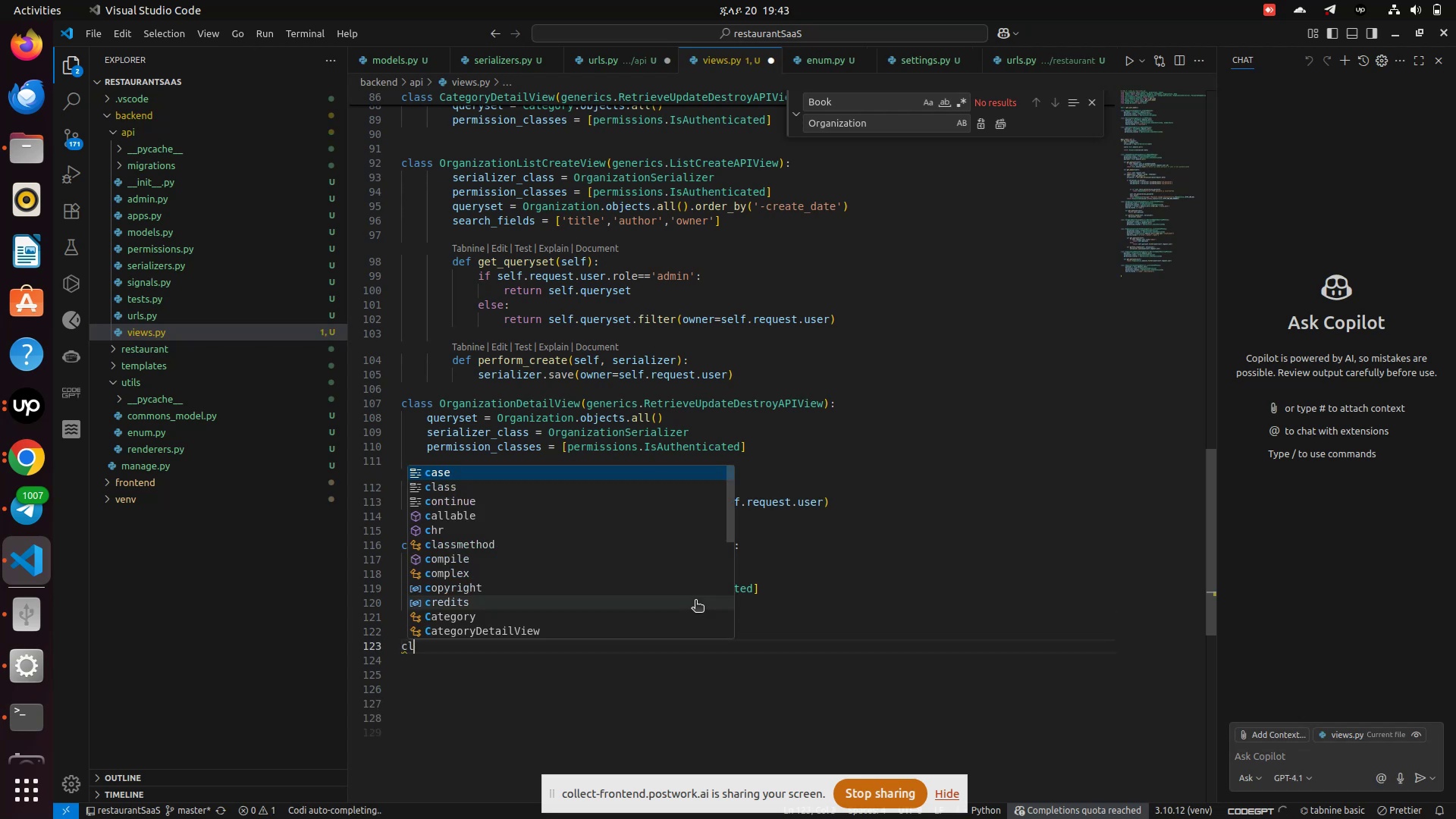 
type(cla)
 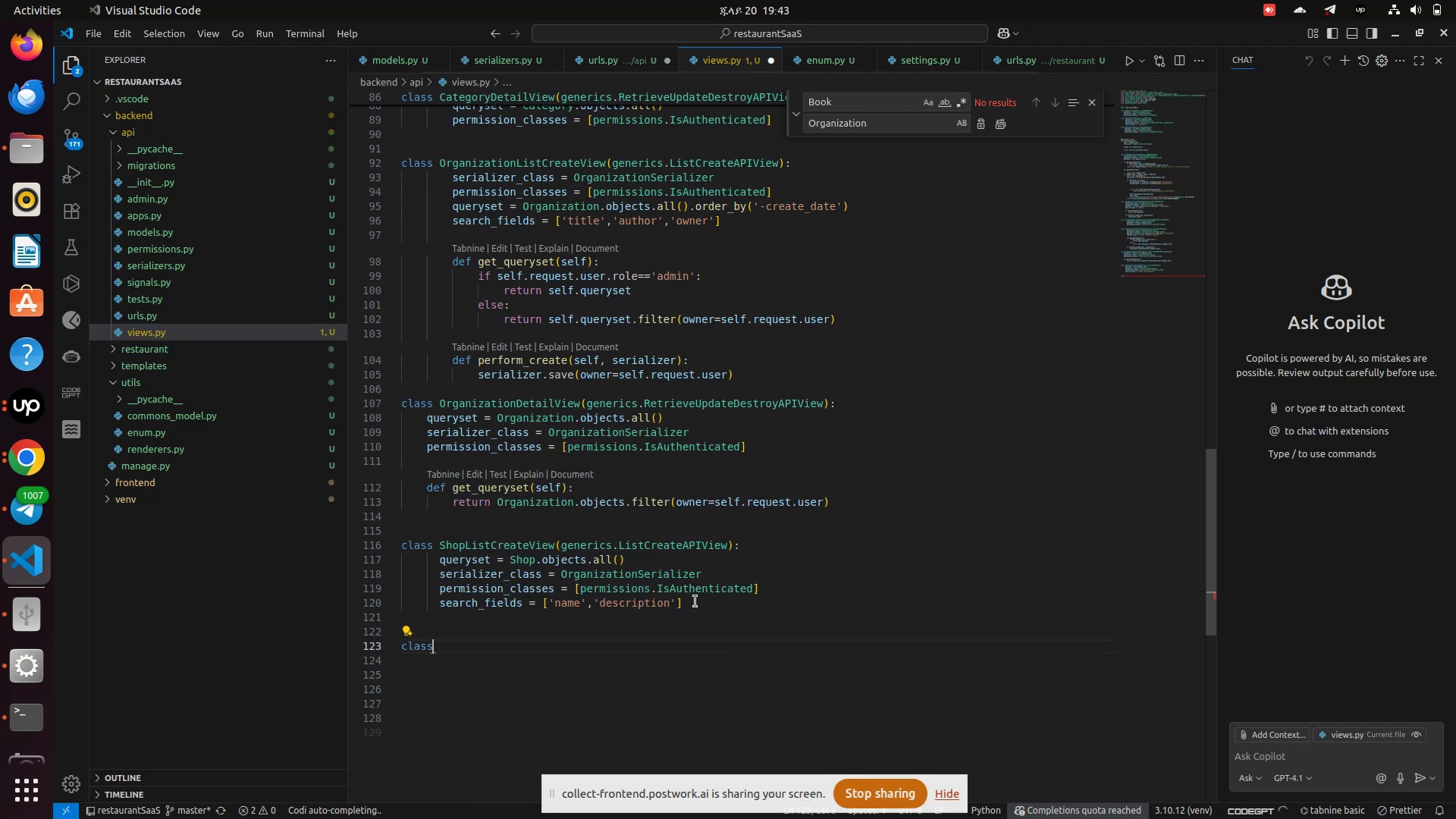 
key(Enter)
 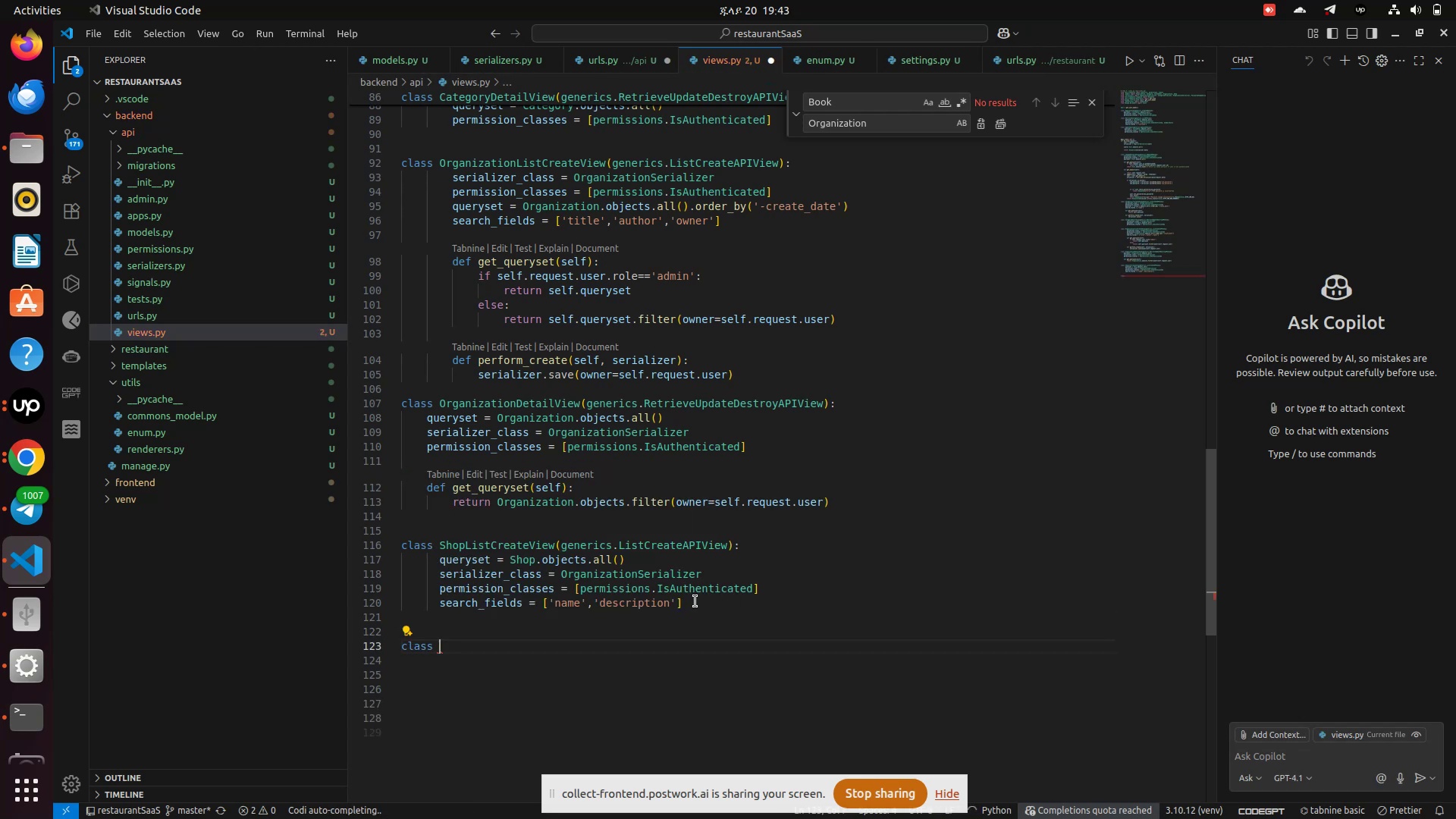 
key(Space)
 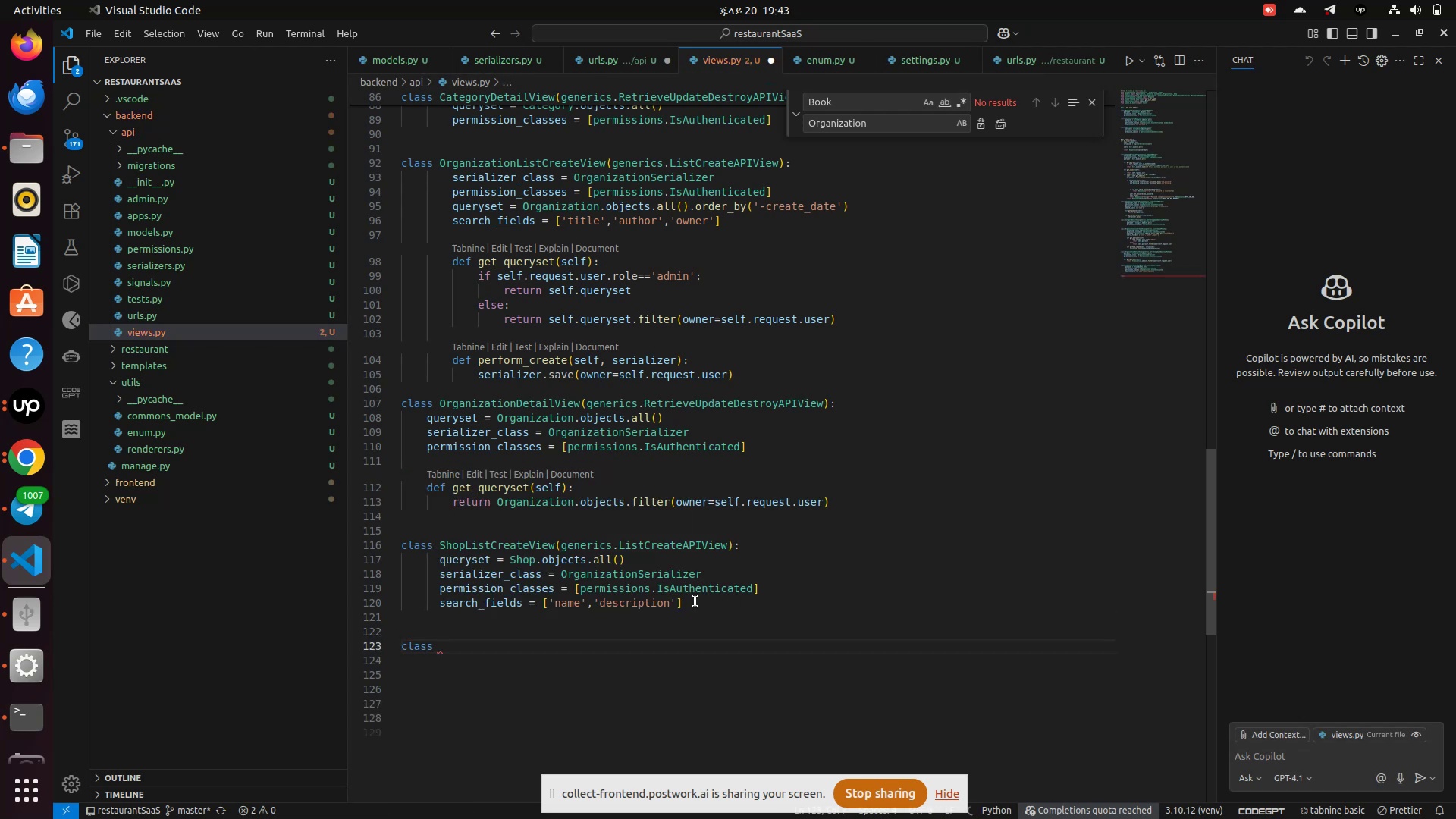 
wait(5.83)
 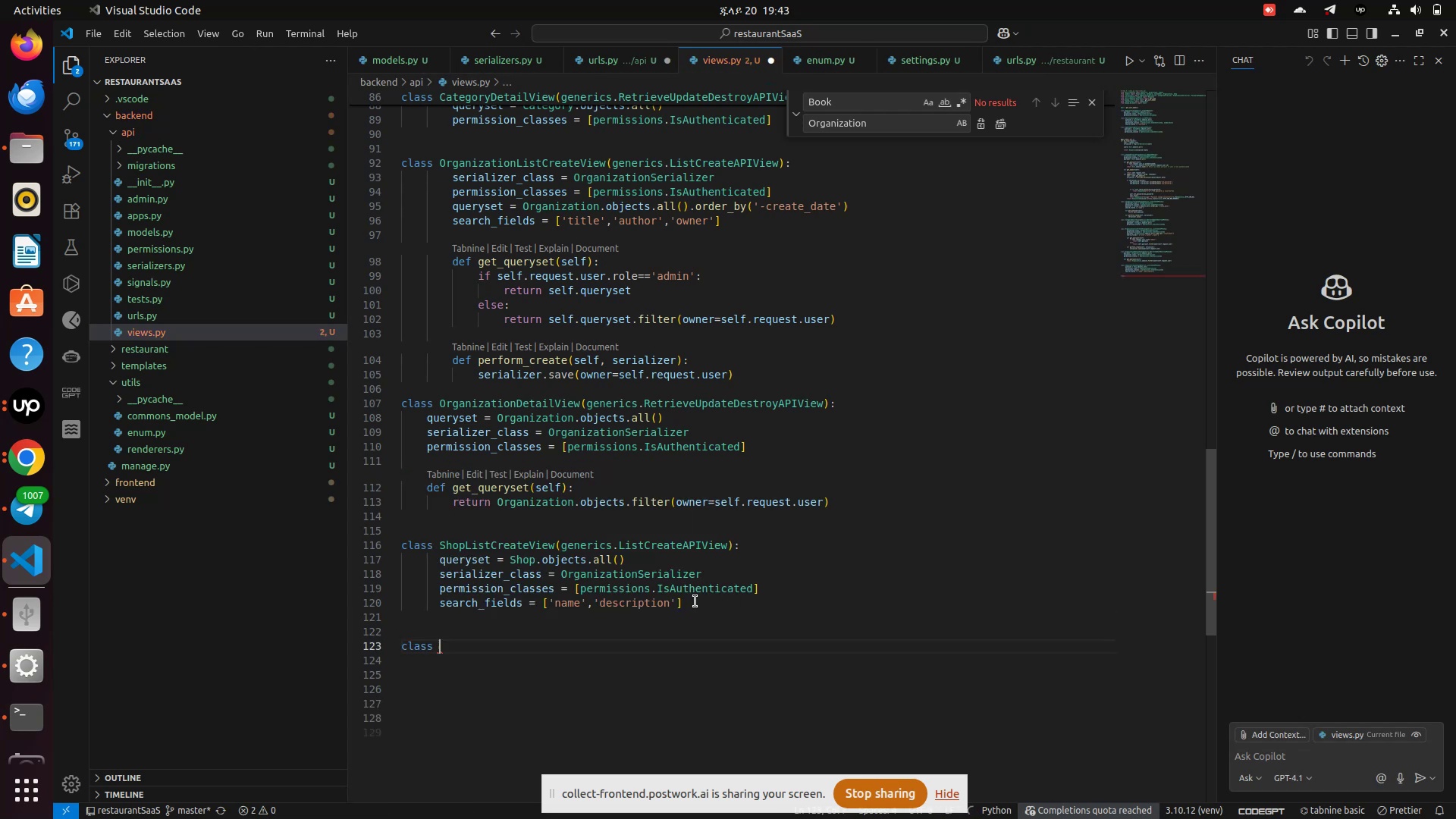 
type(shop)
key(Backspace)
key(Backspace)
key(Backspace)
key(Backspace)
type(ShopDEt)
key(Backspace)
key(Backspace)
type(etailView(generics.Re)
key(Backspace)
type(et)
key(Backspace)
type(trieveUpdateDestroyApiView)
 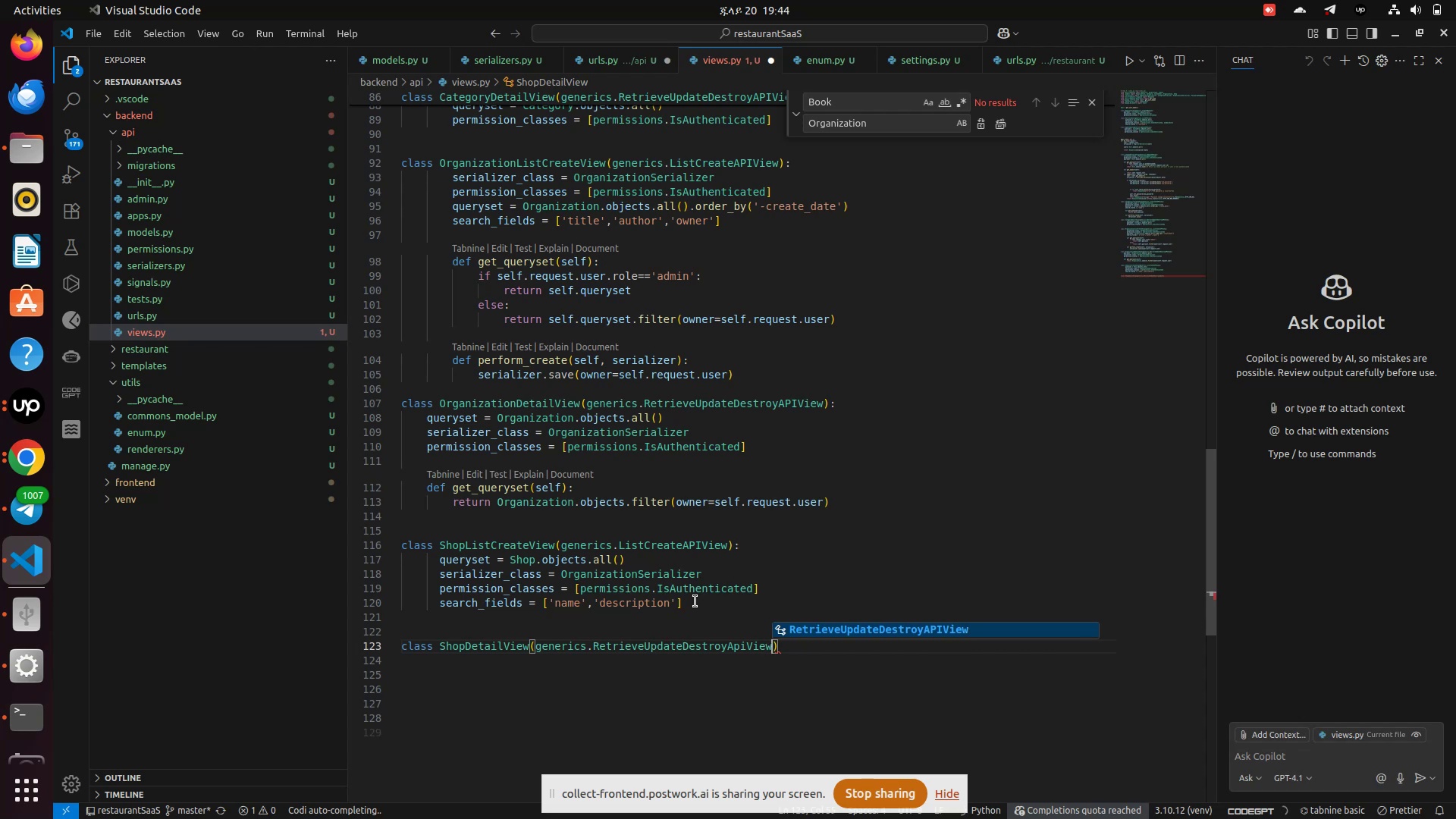 
key(ArrowRight)
 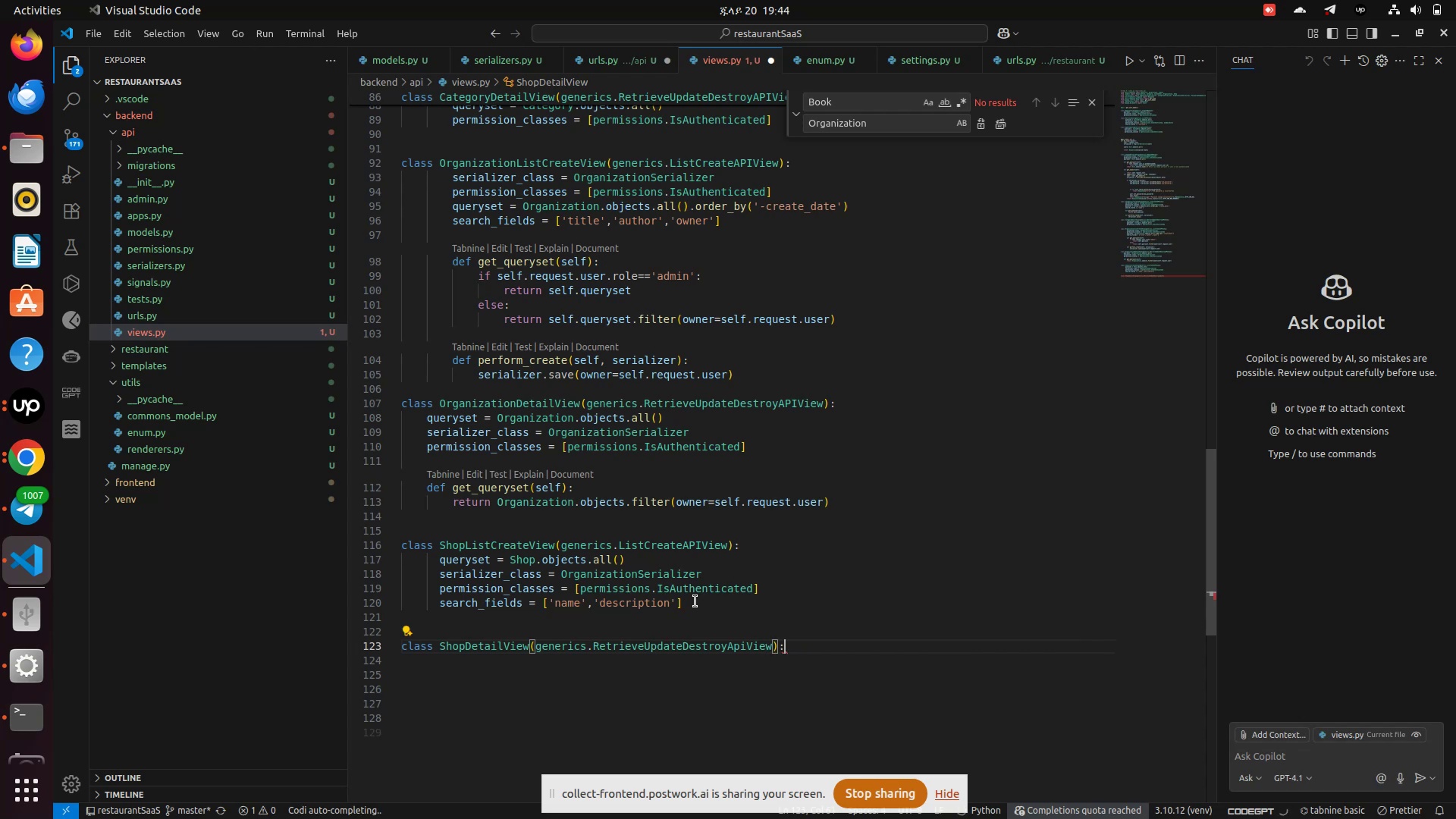 
key(Shift+Semicolon)
 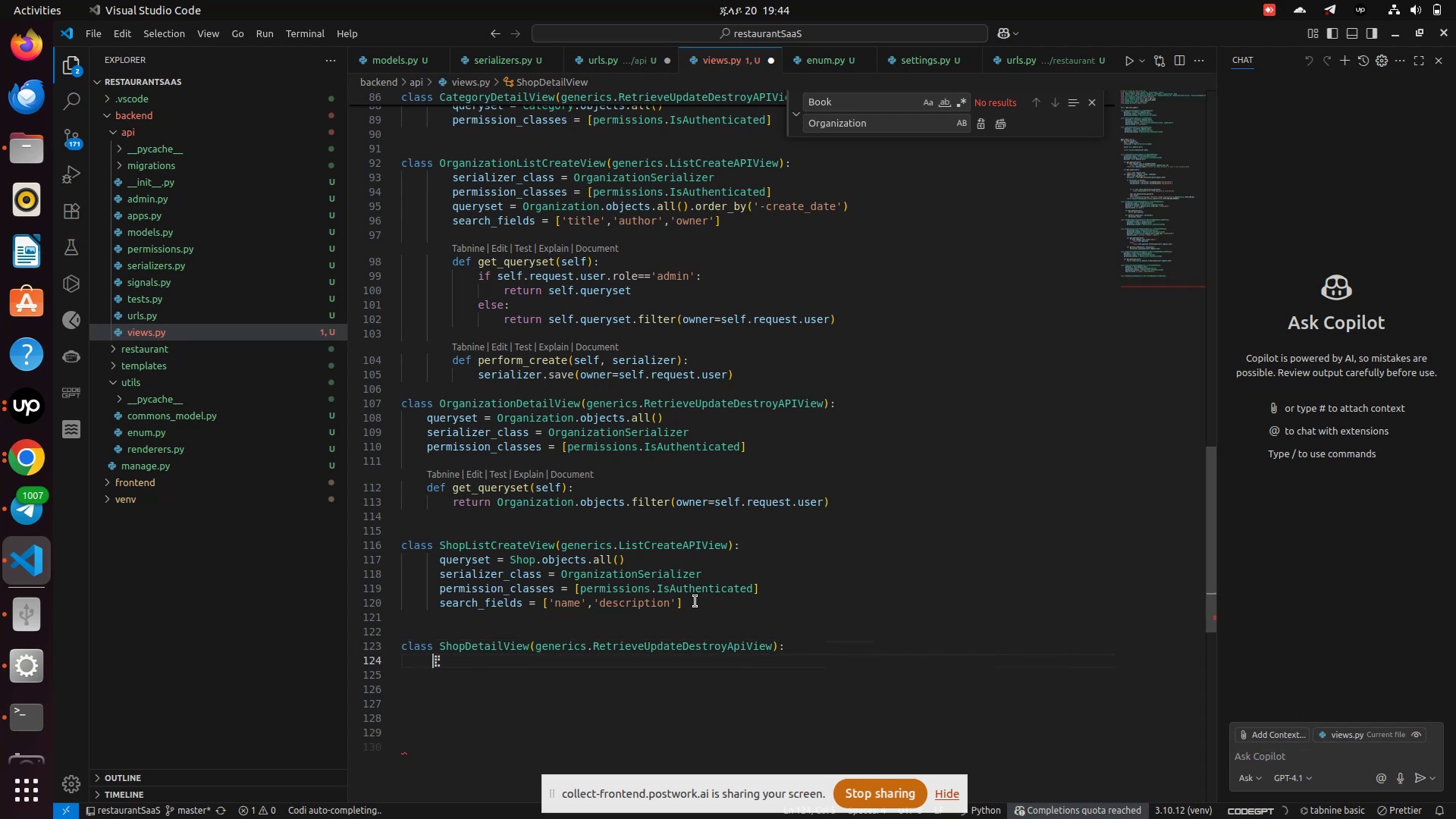 
key(Enter)
 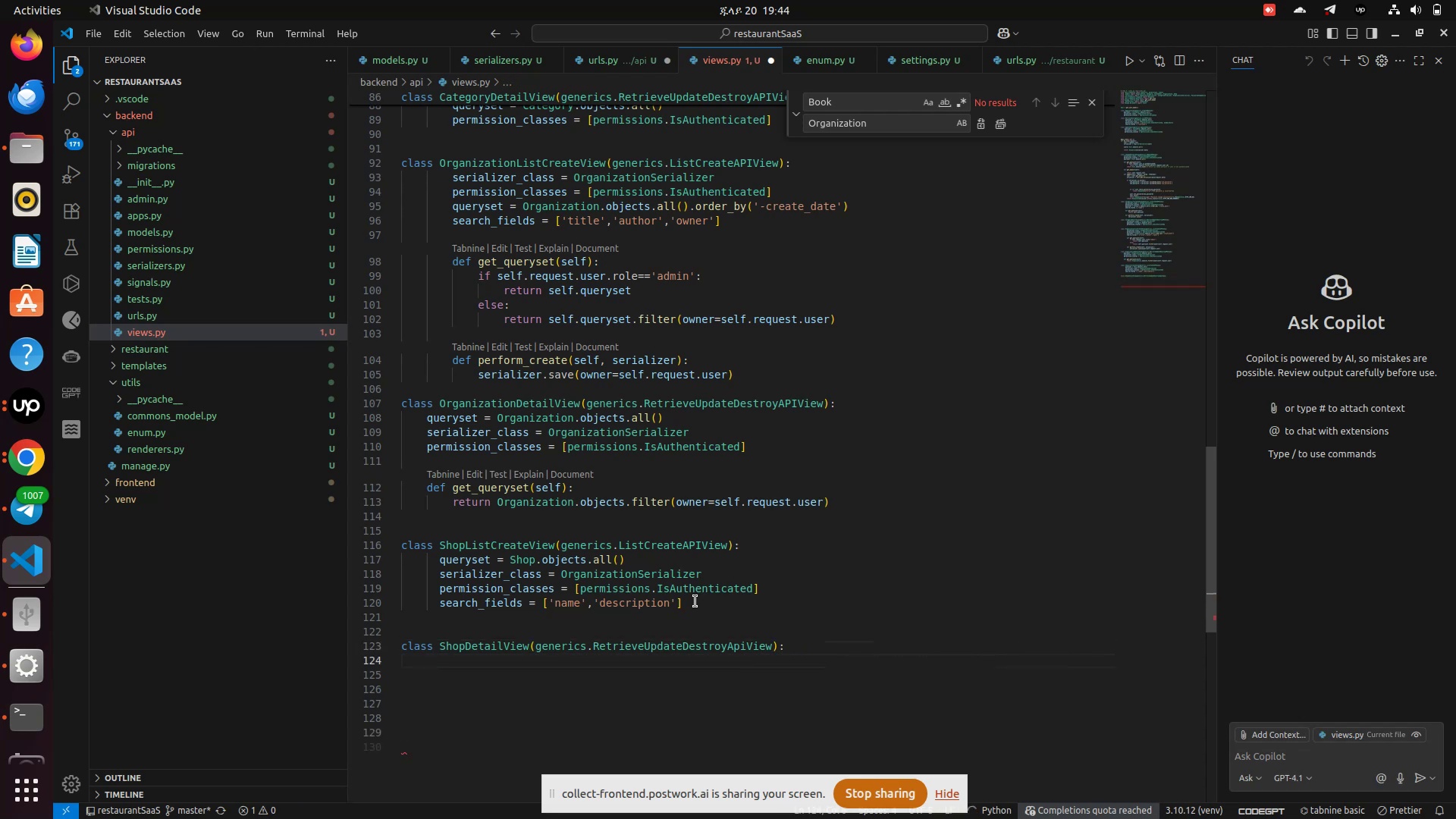 
type( que)
key(Backspace)
key(Backspace)
key(Backspace)
type(queryset = Shop.objects.all()
 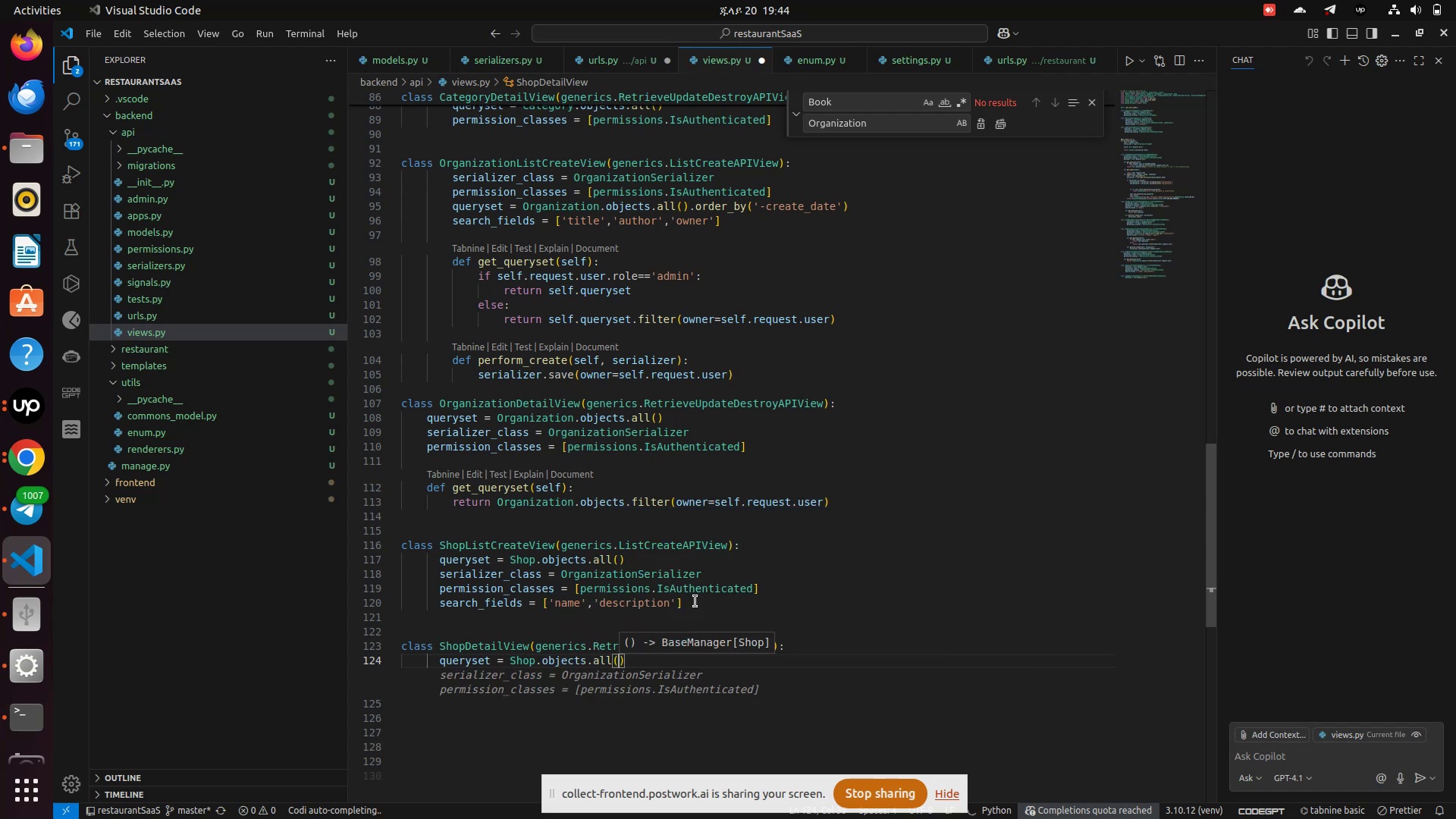 
key(ArrowRight)
 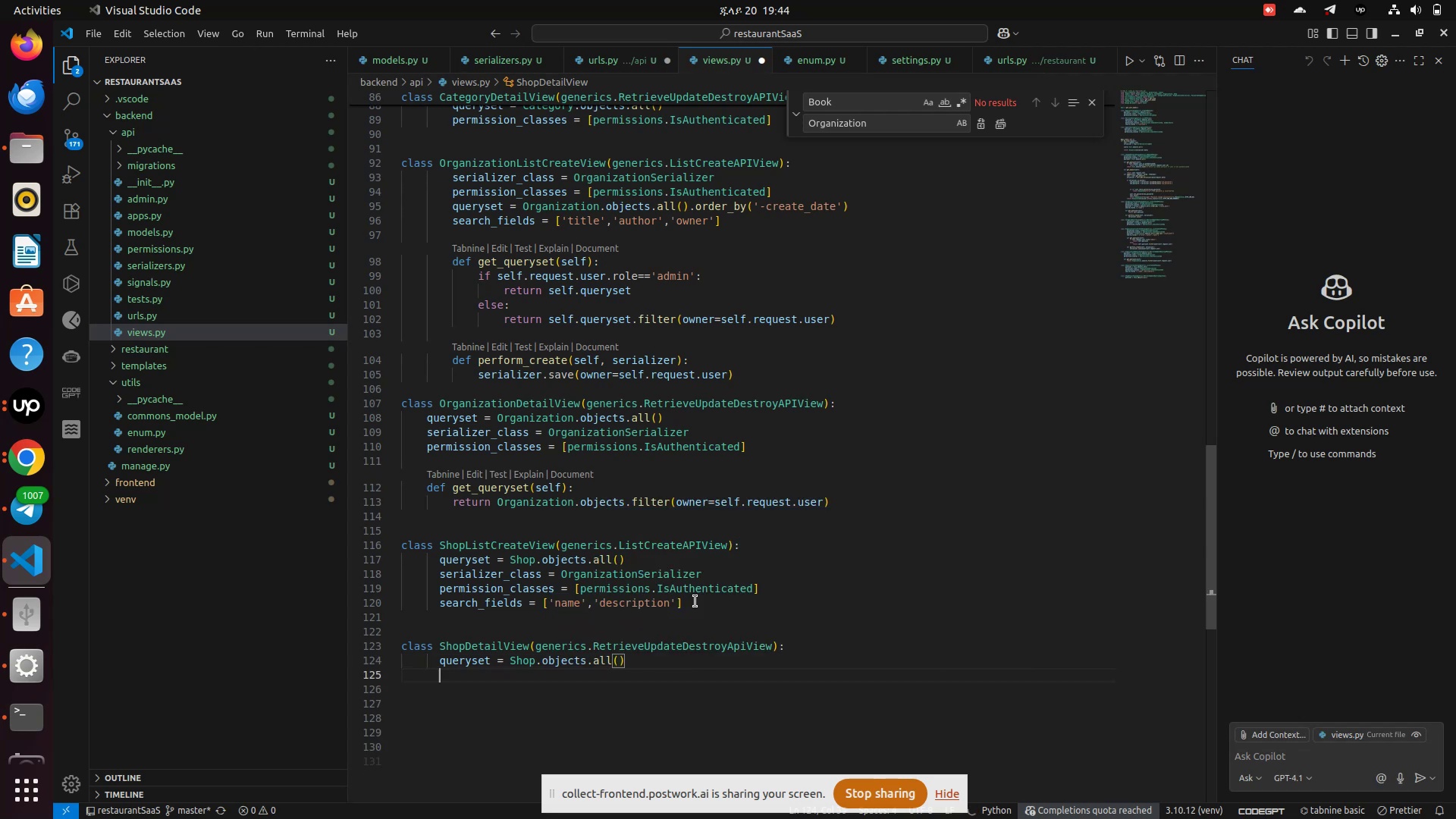 
key(Enter)
 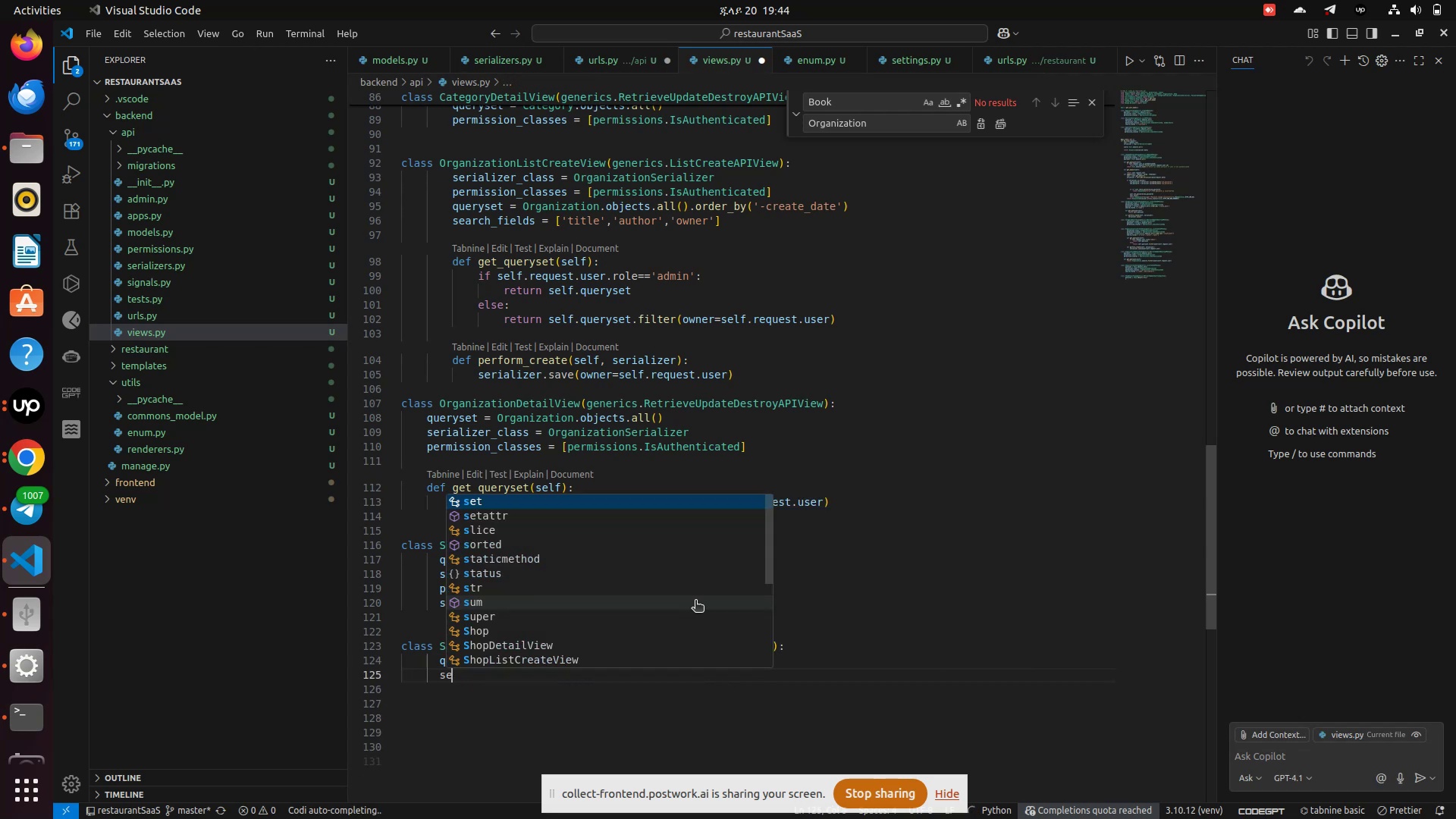 
type(seri)
 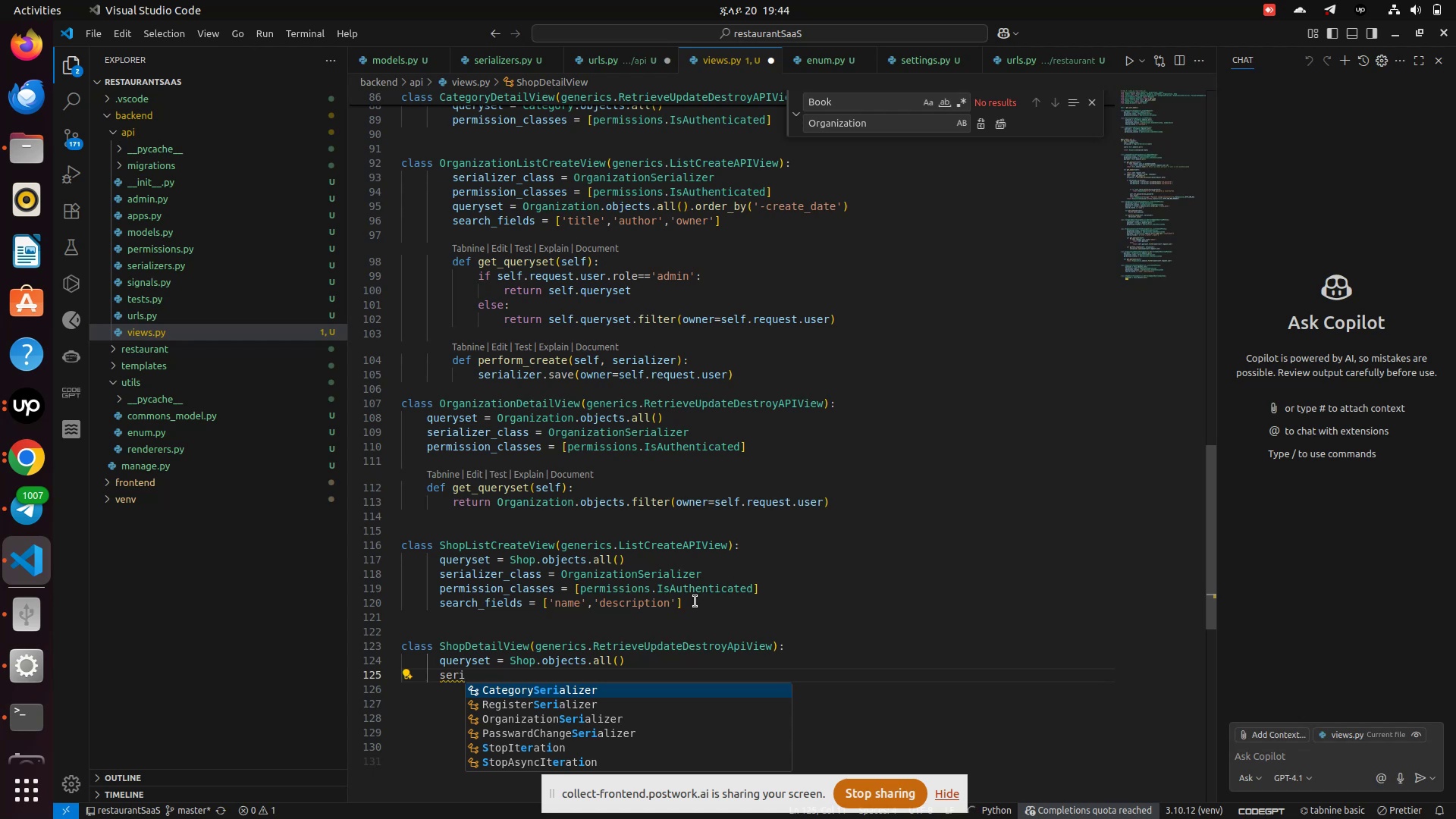 
type(alizer_class = Organ)
key(Backspace)
key(Backspace)
key(Backspace)
key(Backspace)
key(Backspace)
type(ShopSerizer)
 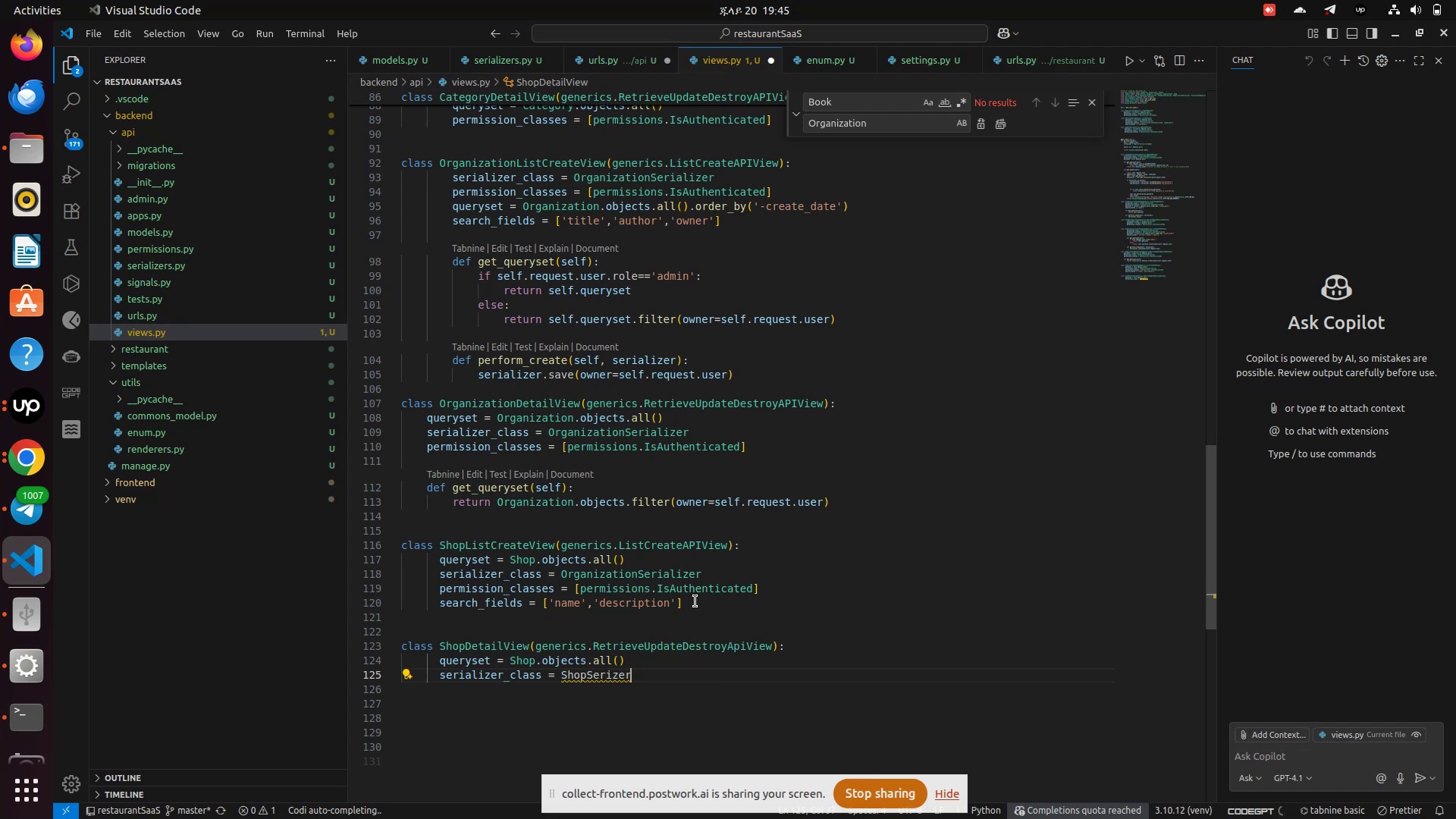 
left_click([153, 268])
 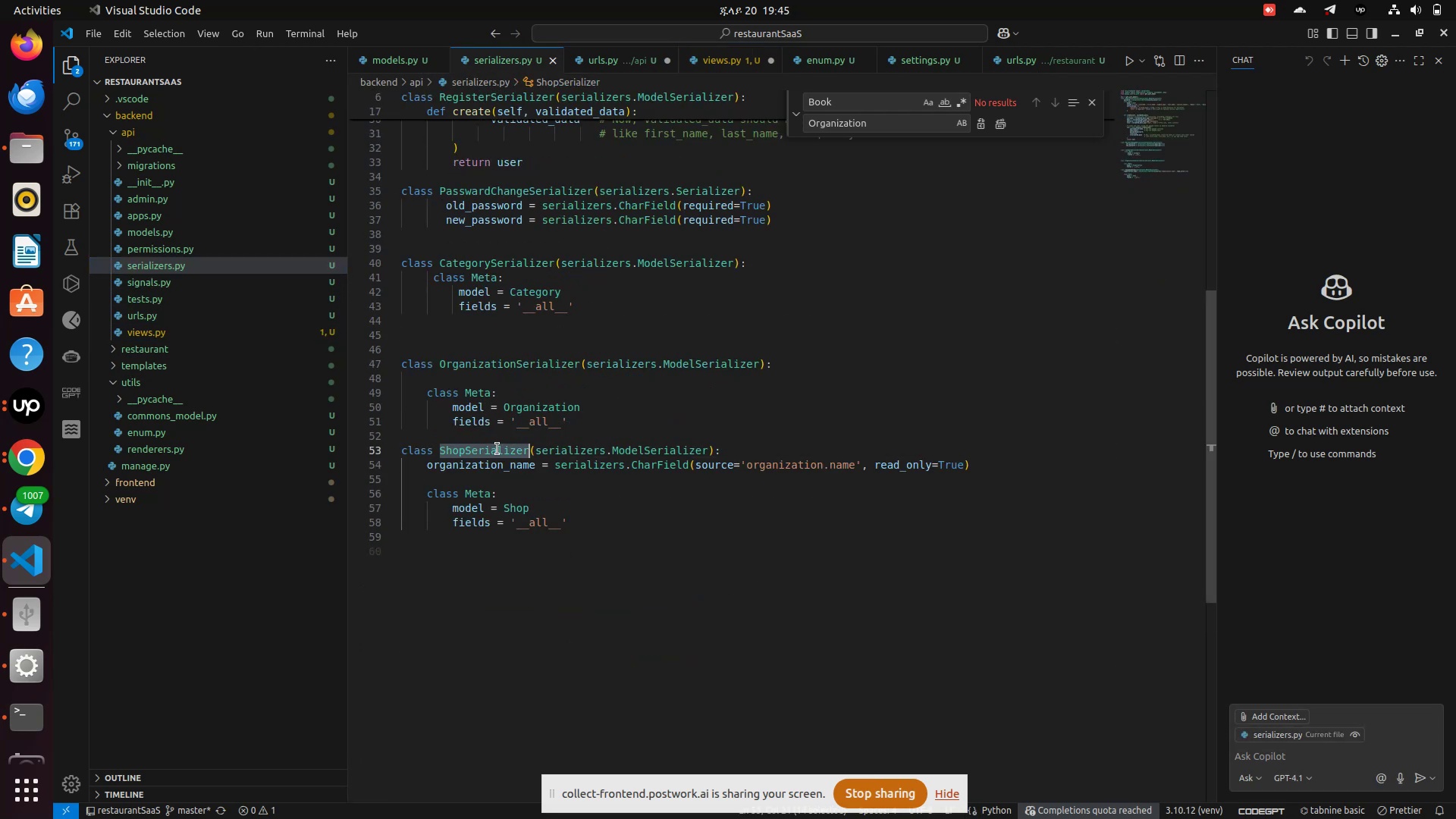 
double_click([497, 449])
 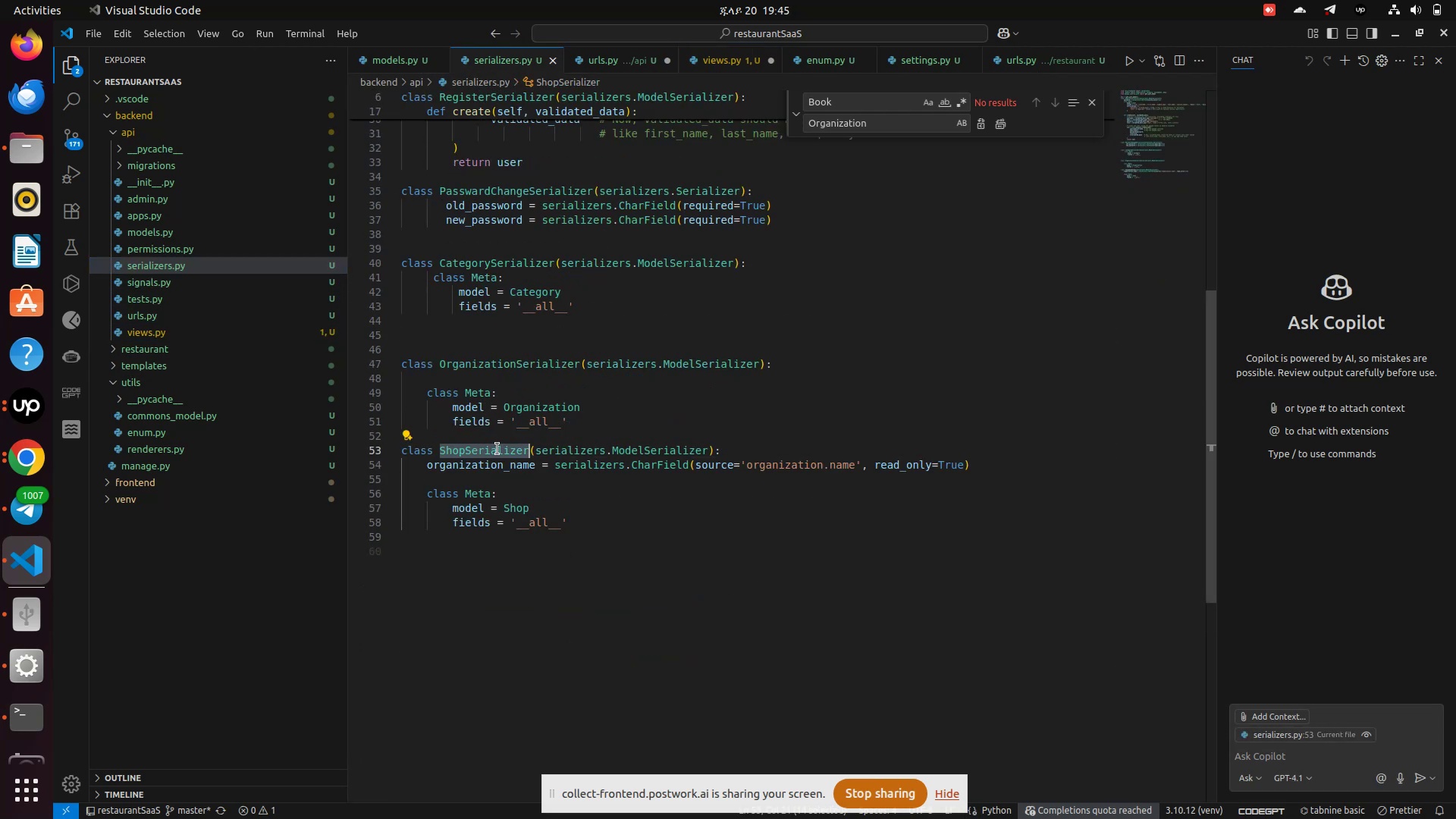 
double_click([497, 449])
 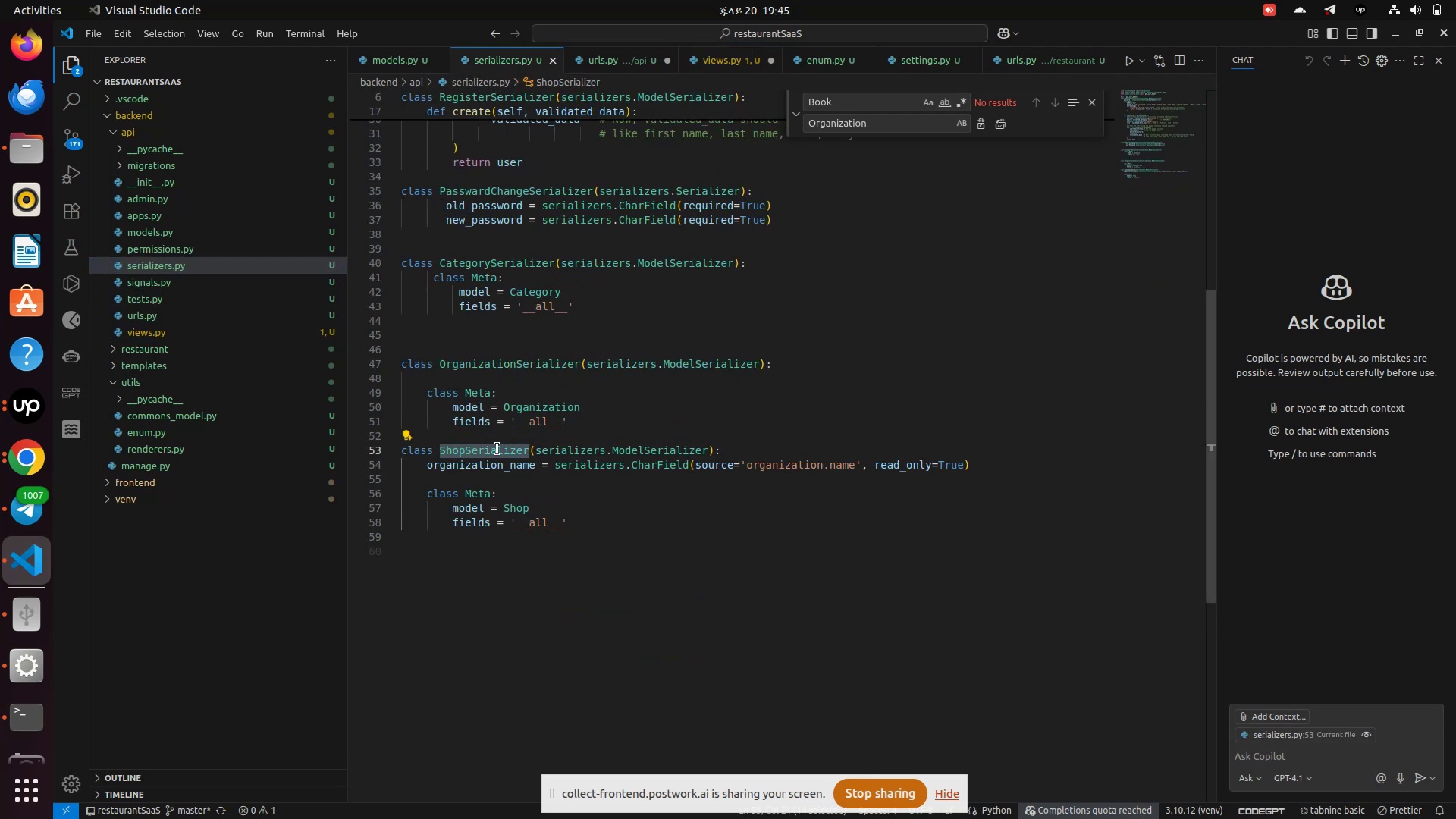 
key(Control+C)
 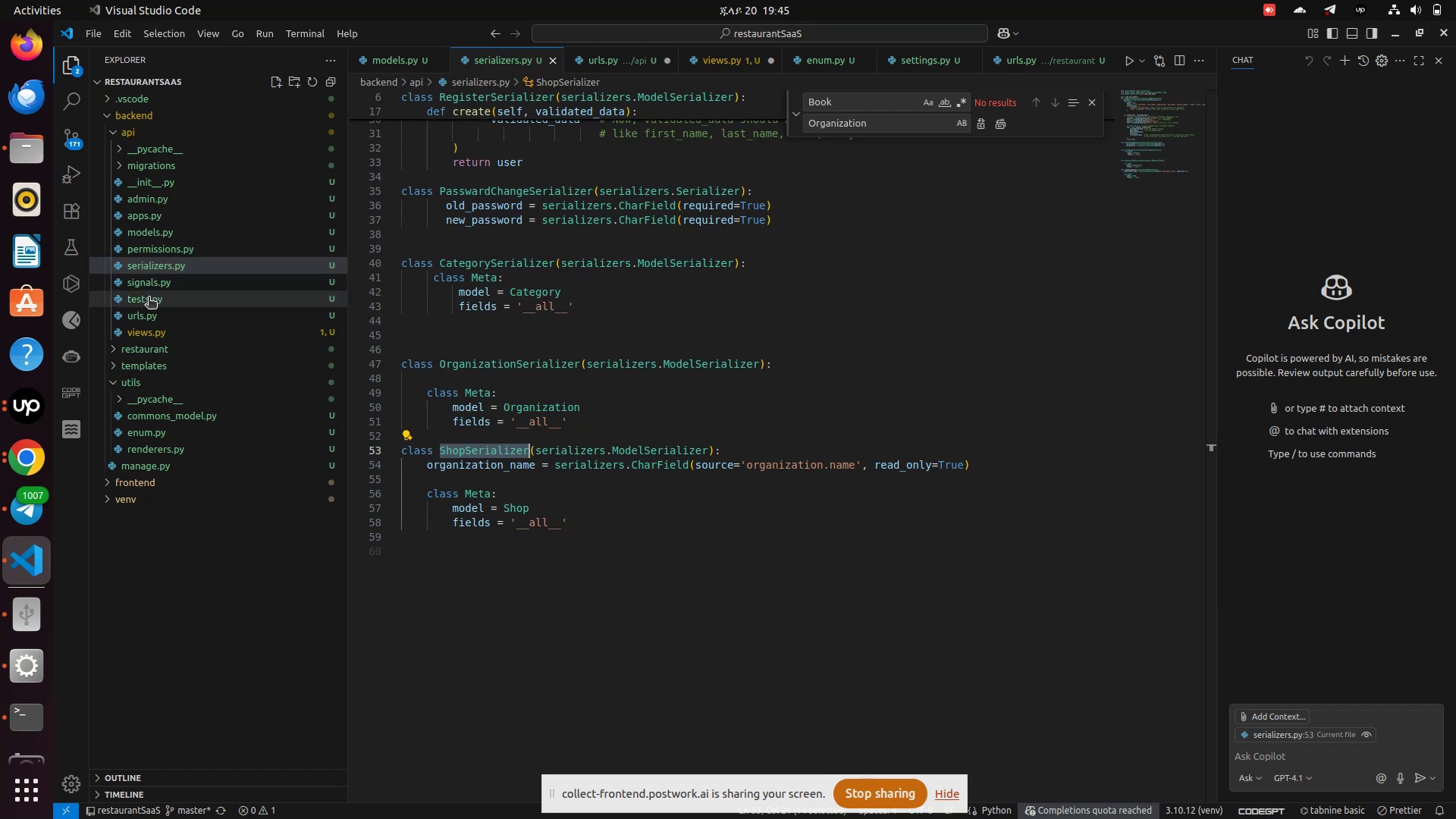 
wait(6.15)
 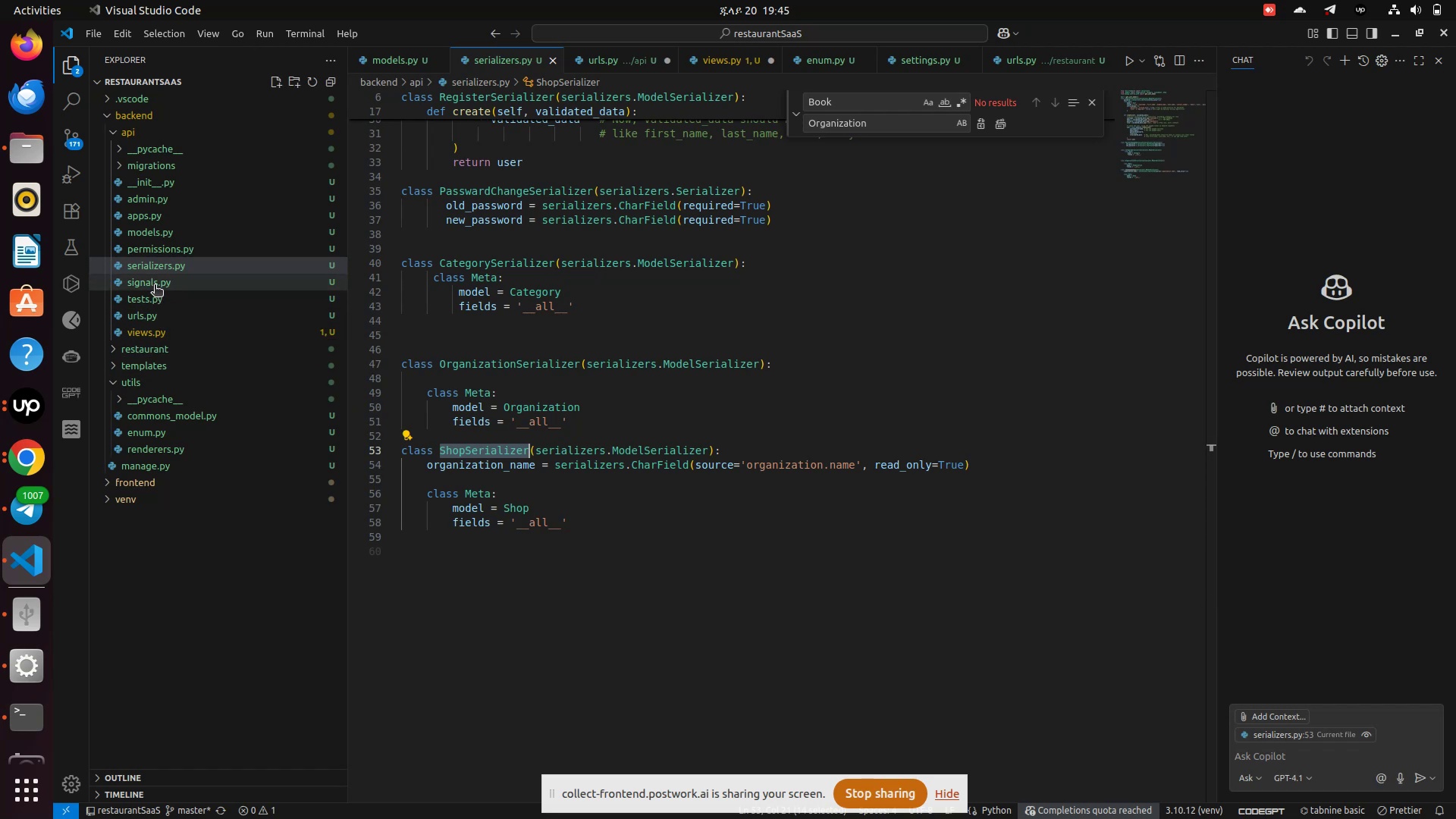 
left_click([151, 334])
 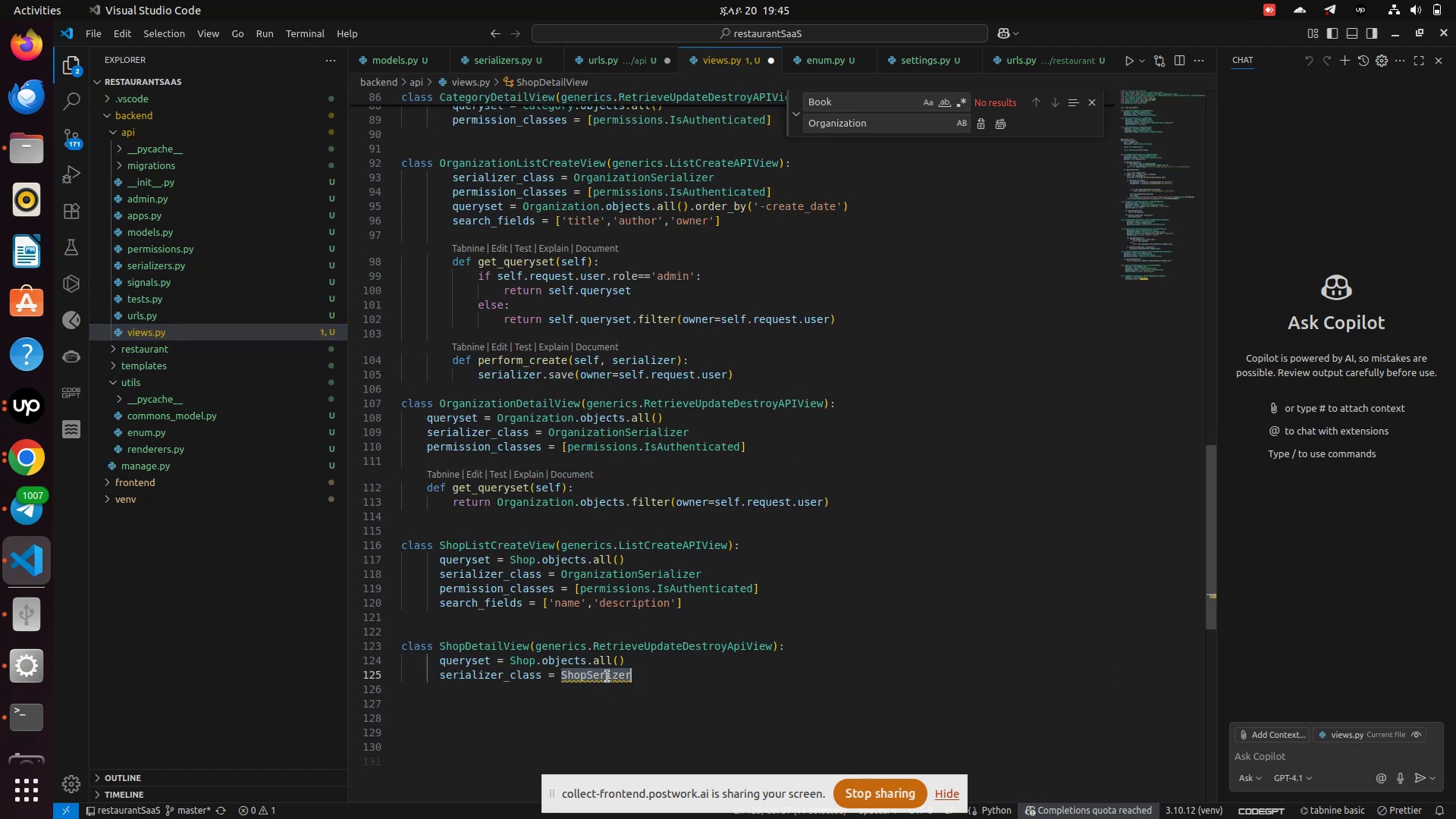 
double_click([607, 676])
 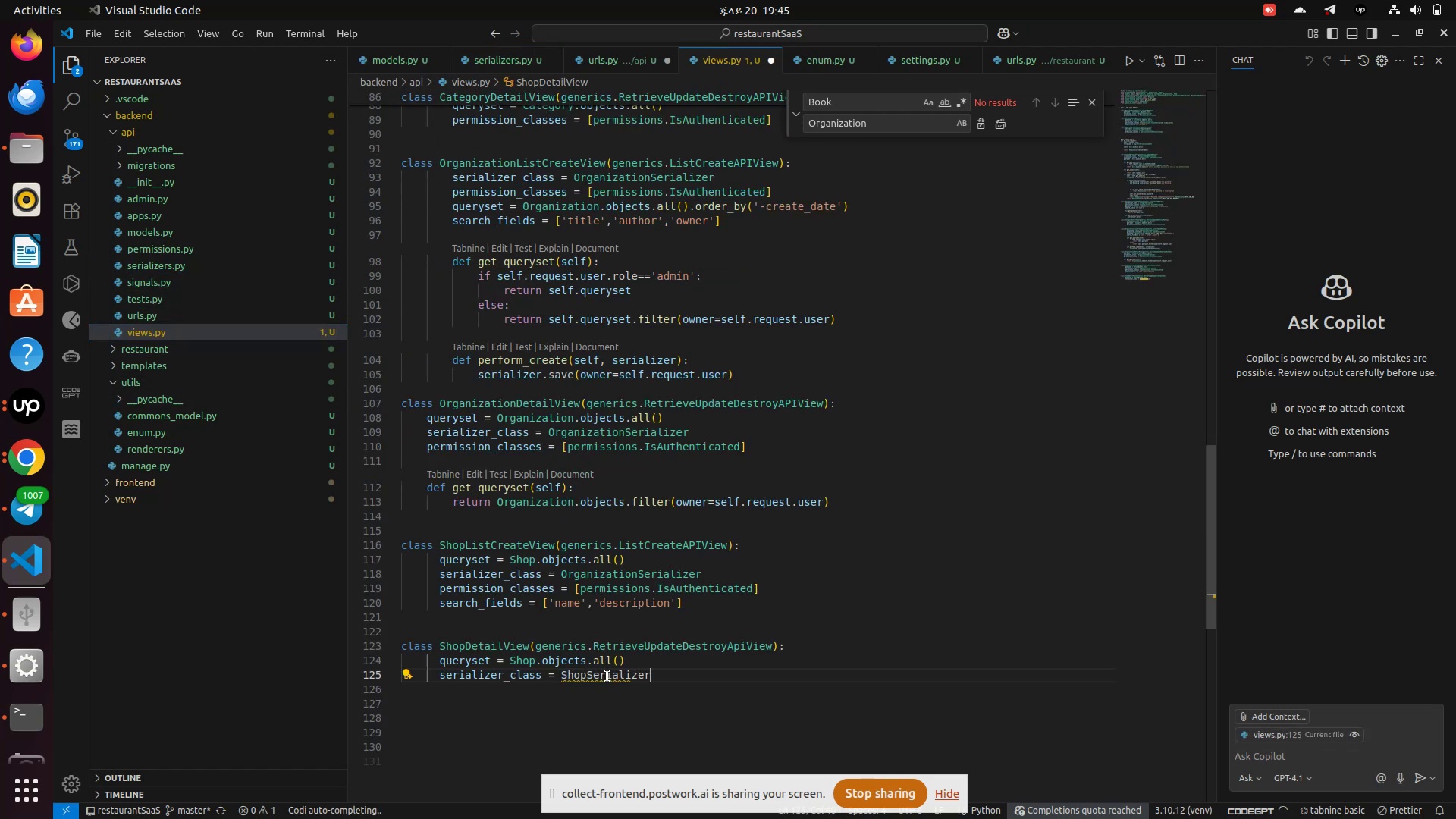 
key(Control+V)
 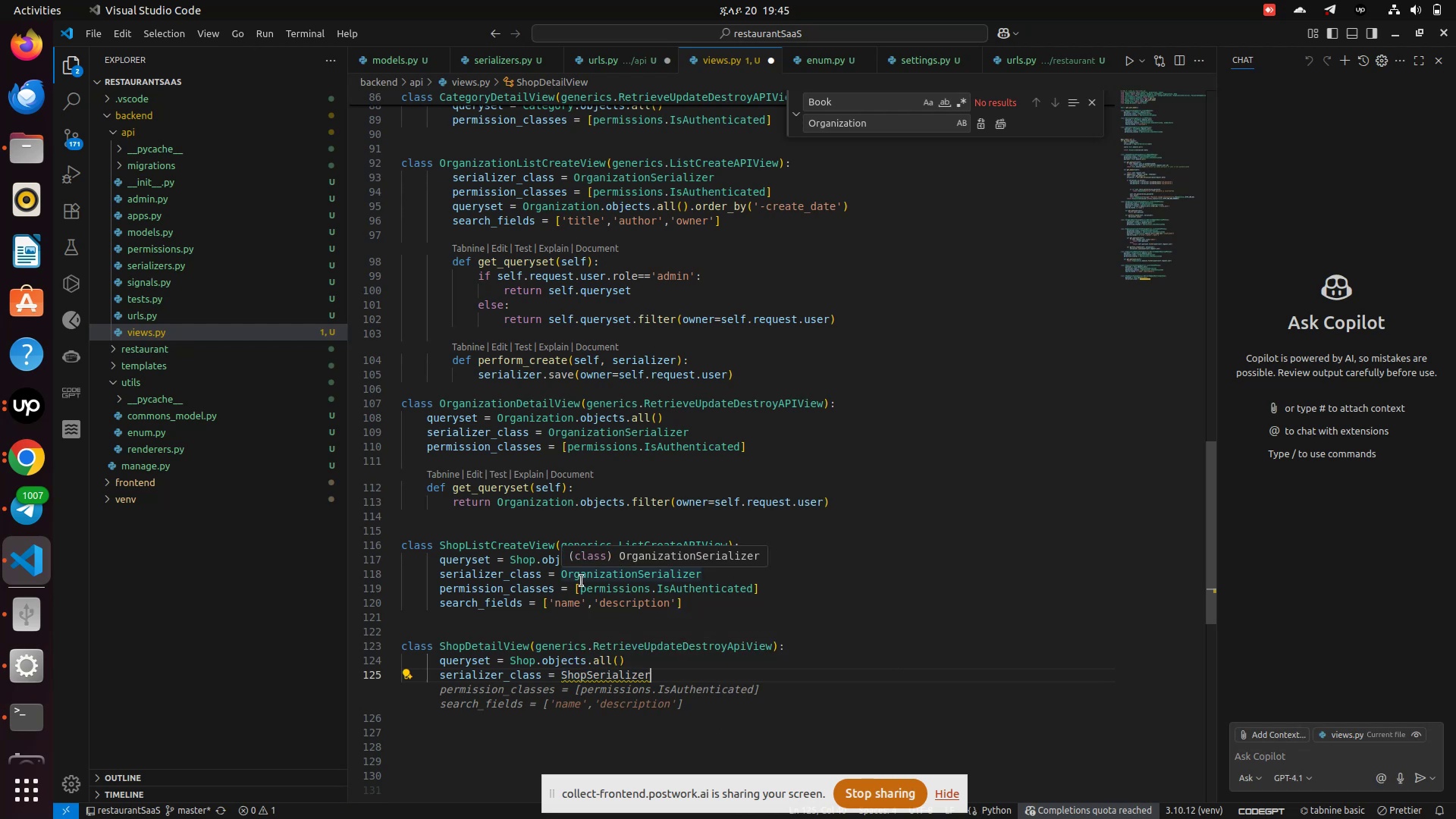 
wait(5.26)
 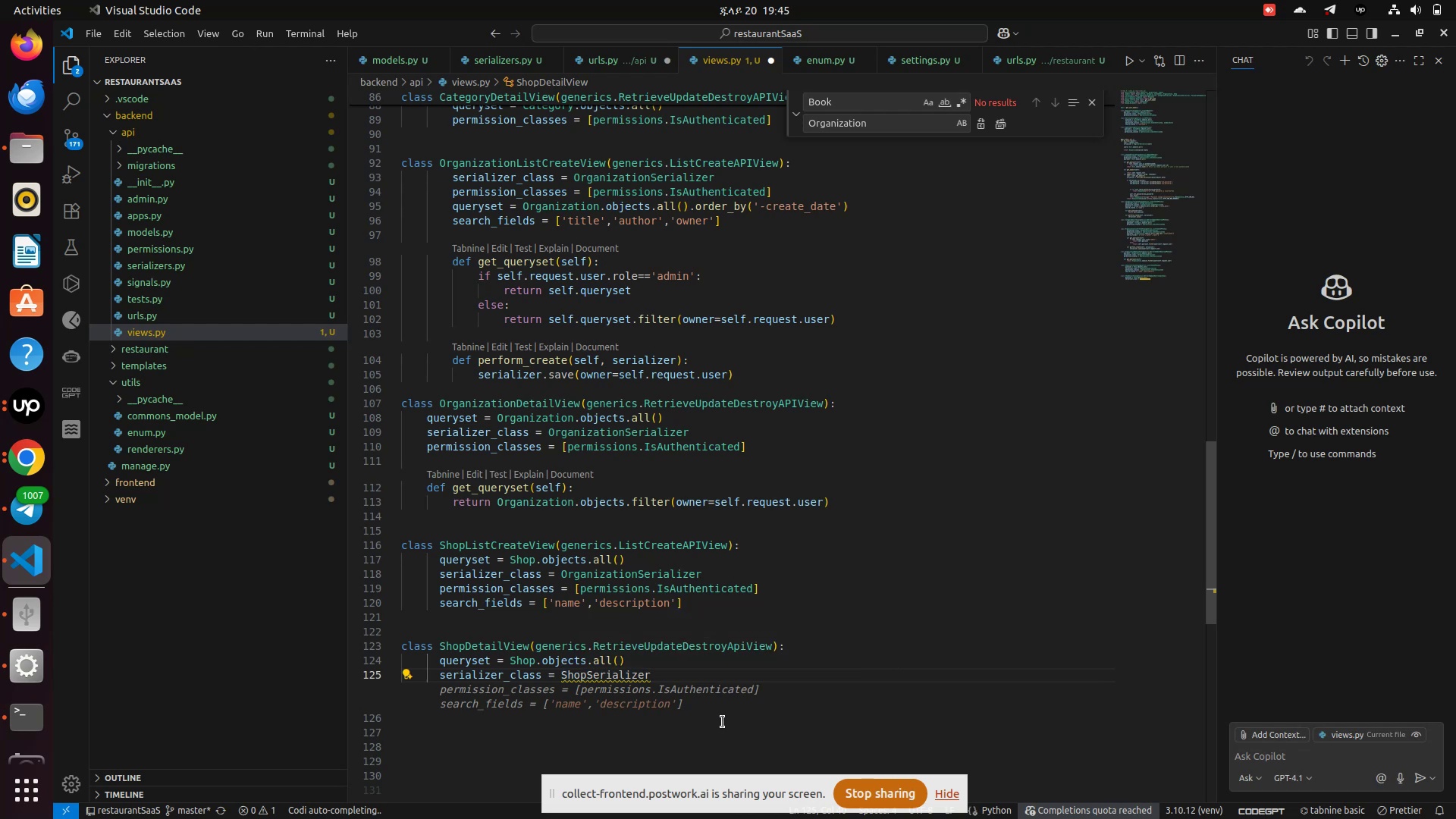 
key(Tab)
 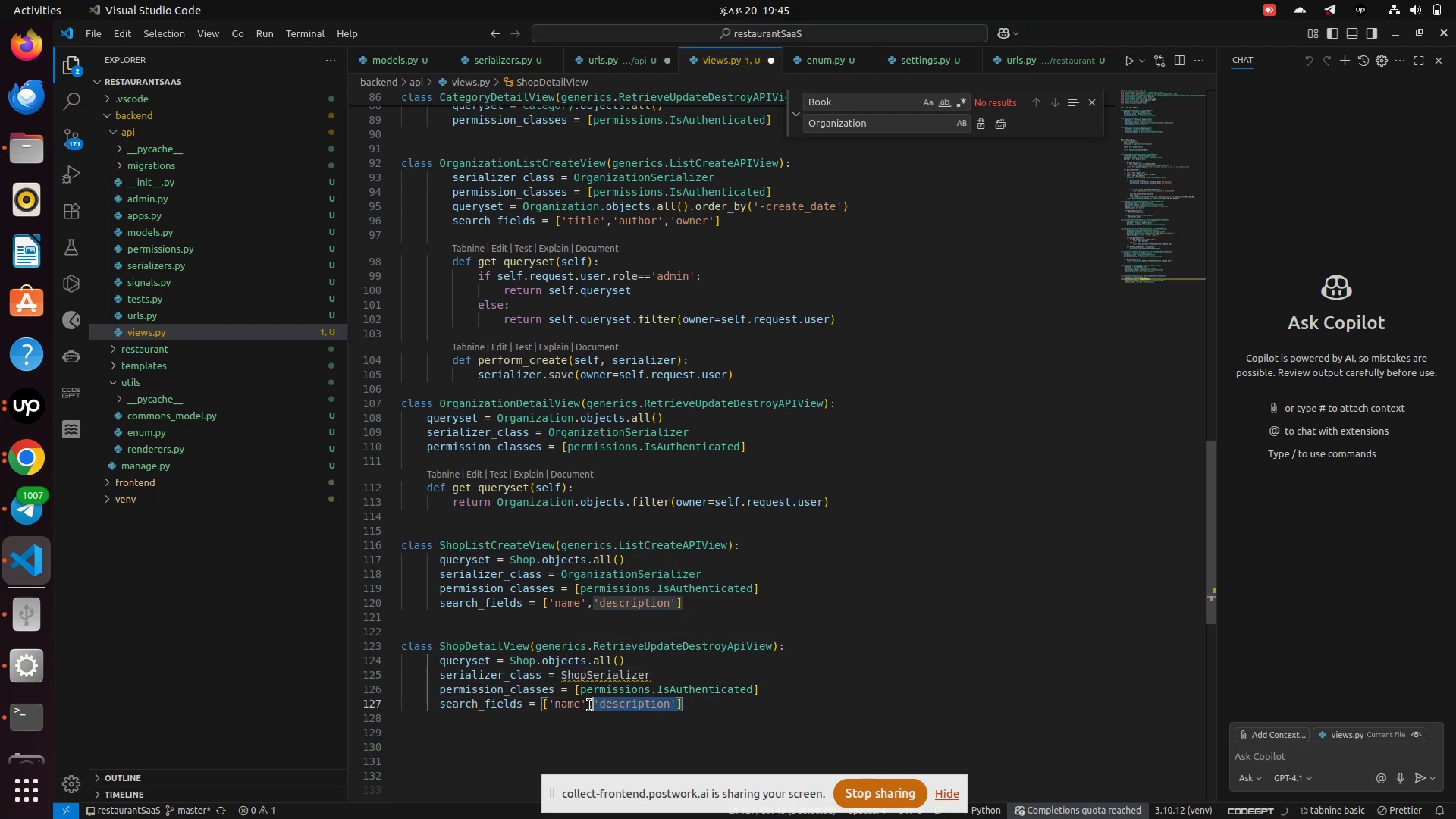 
left_click_drag(start_coordinate=[702, 704], to_coordinate=[435, 708])
 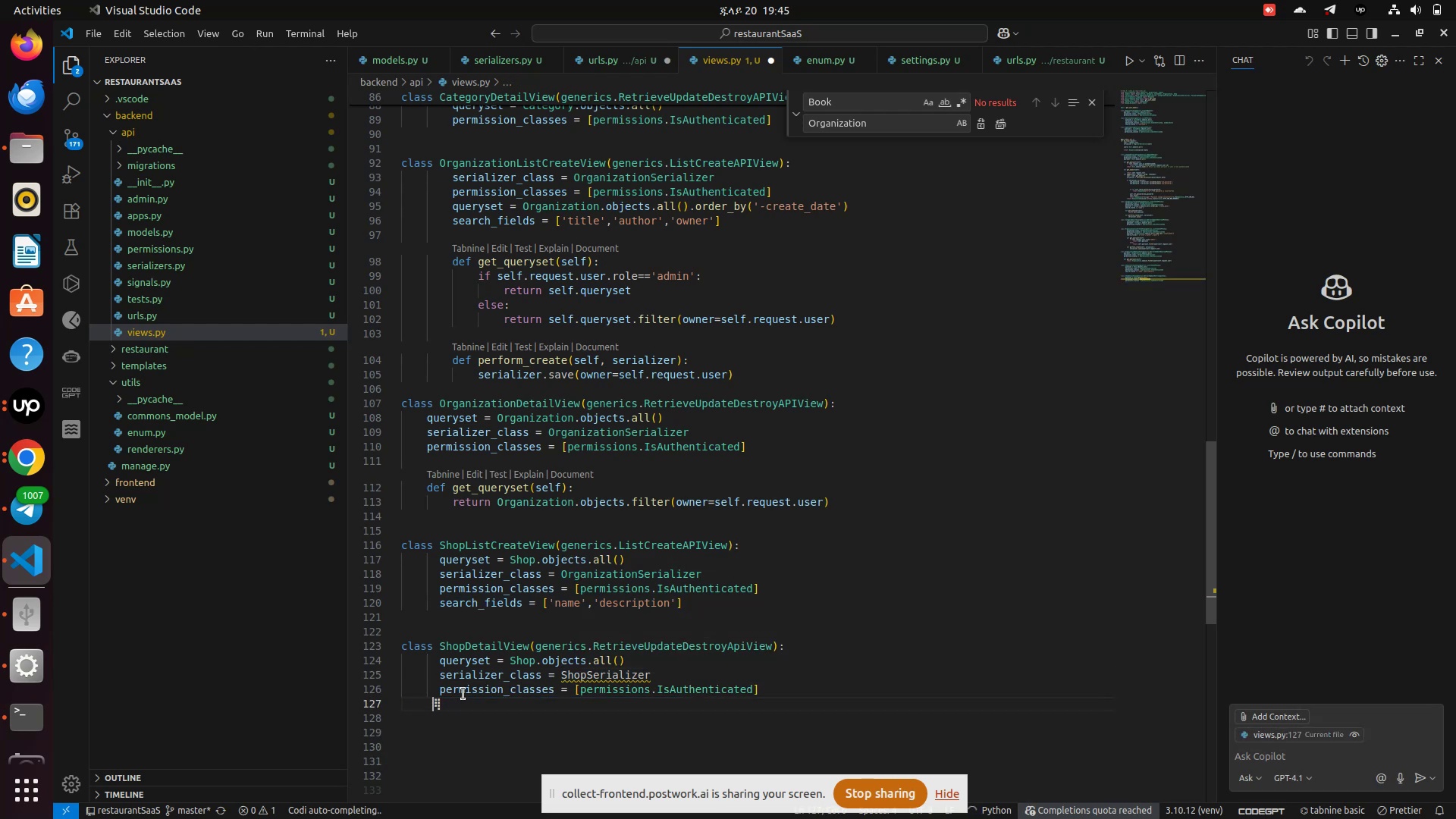 
key(Backspace)
 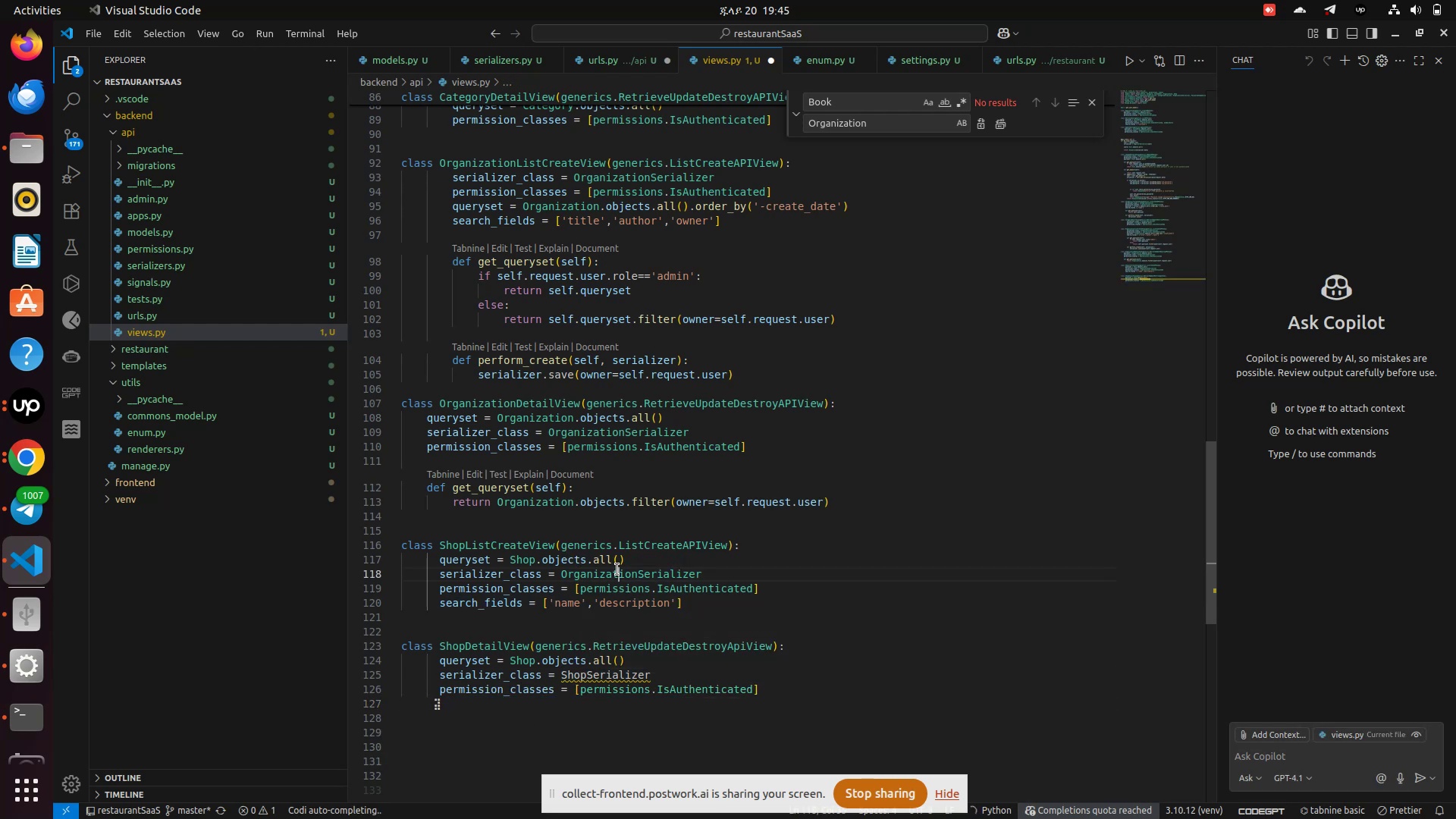 
double_click([617, 570])
 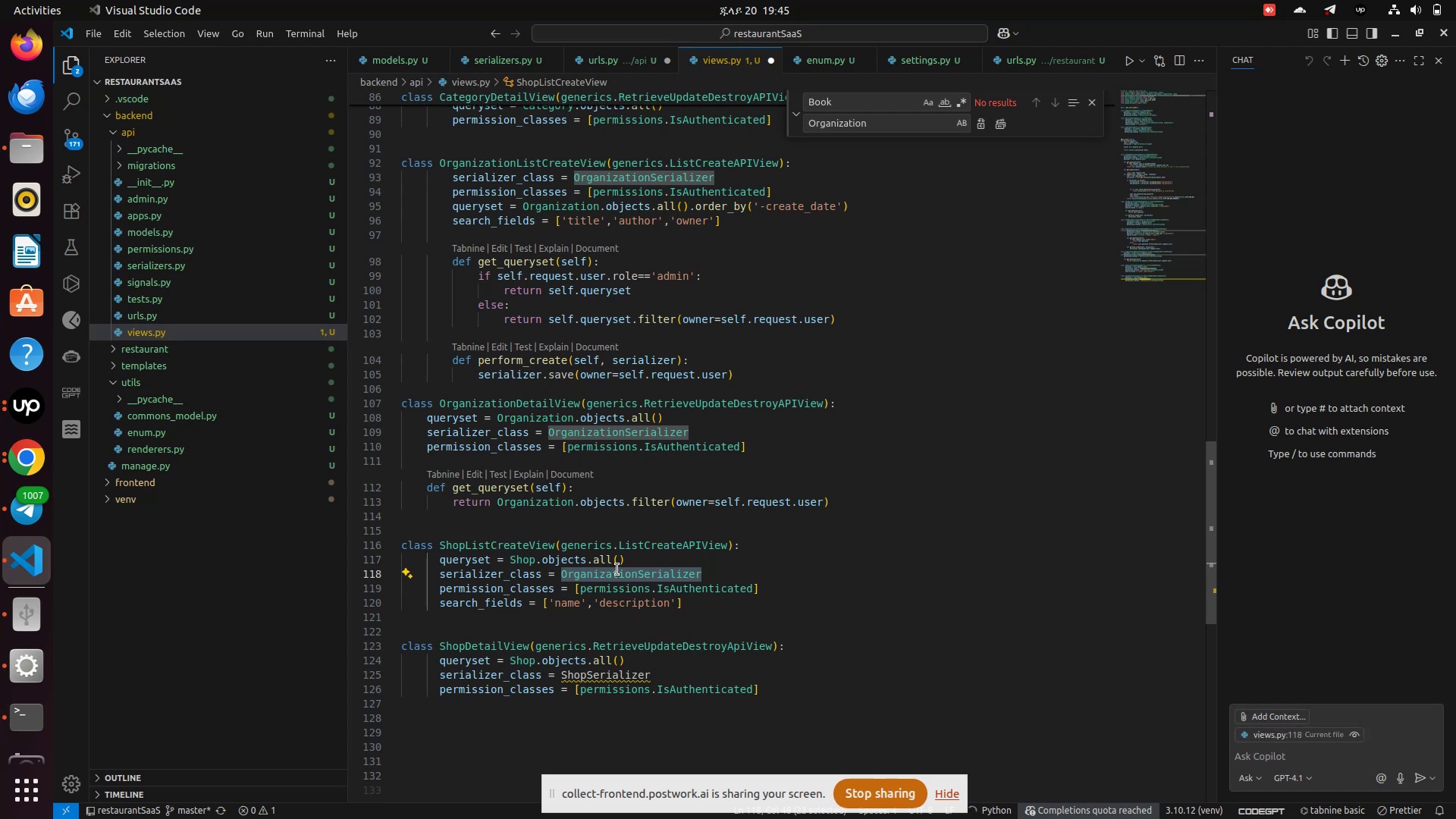 
key(Control+V)
 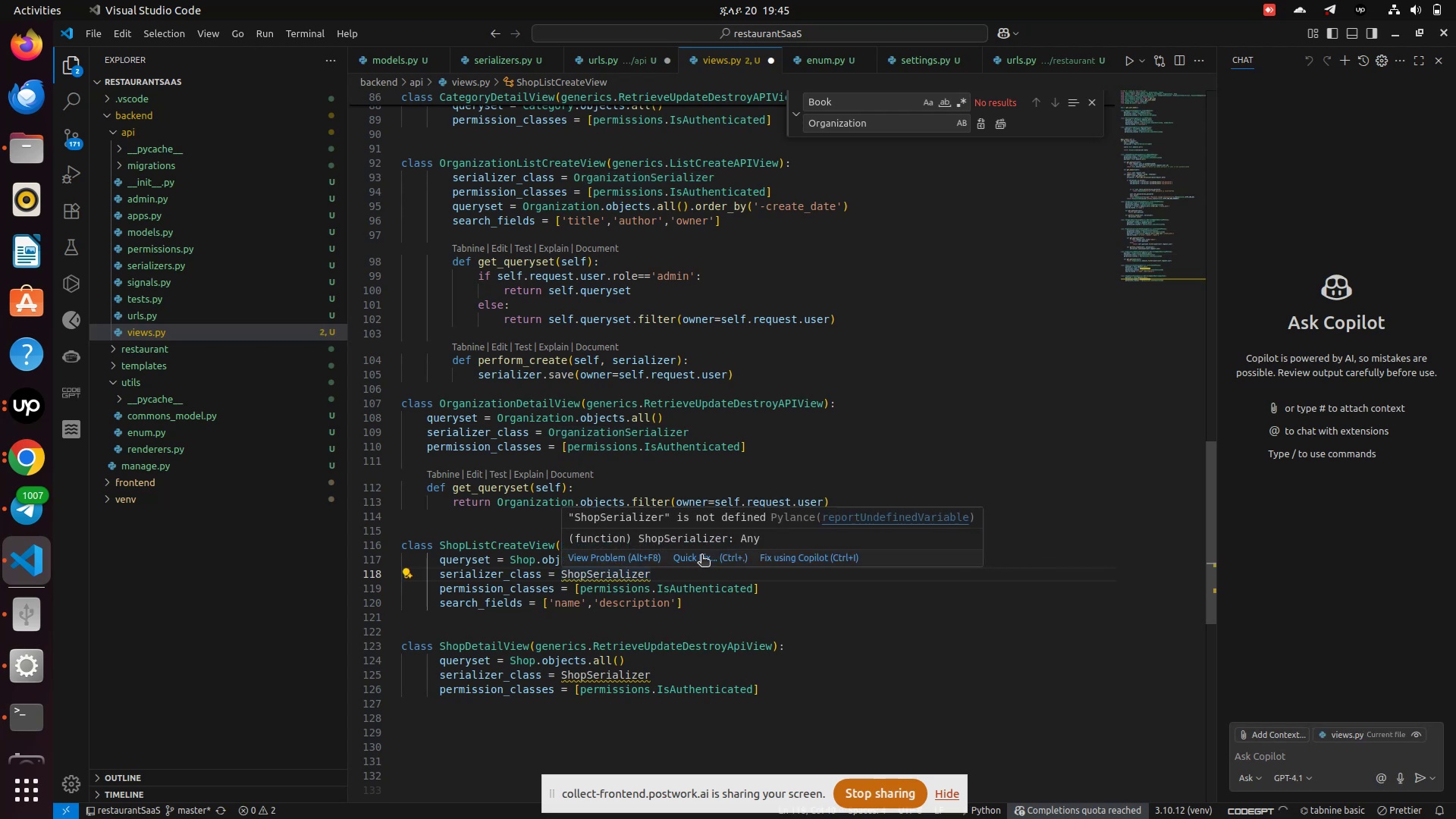 
left_click([701, 556])
 